 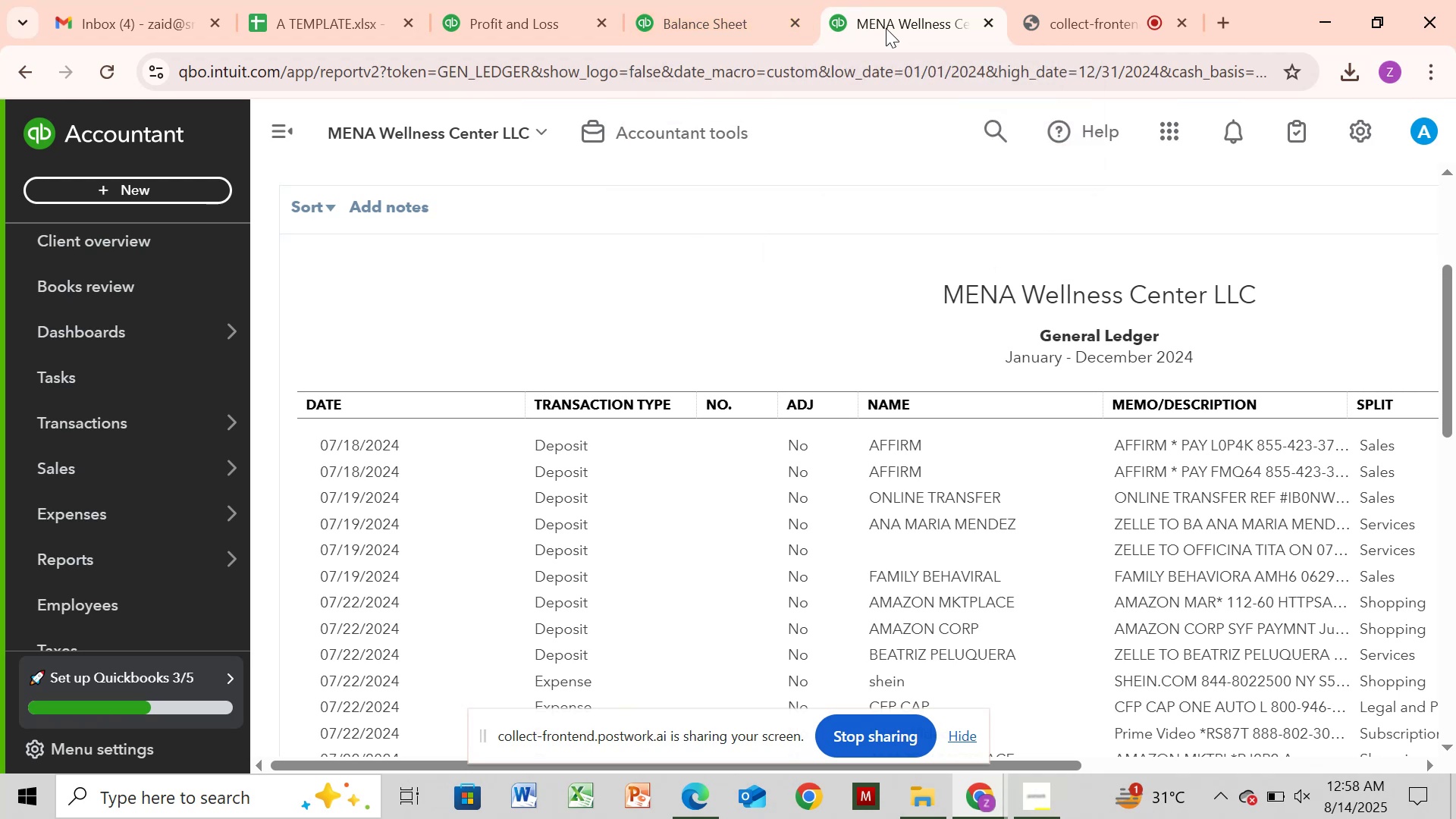 
left_click([723, 28])
 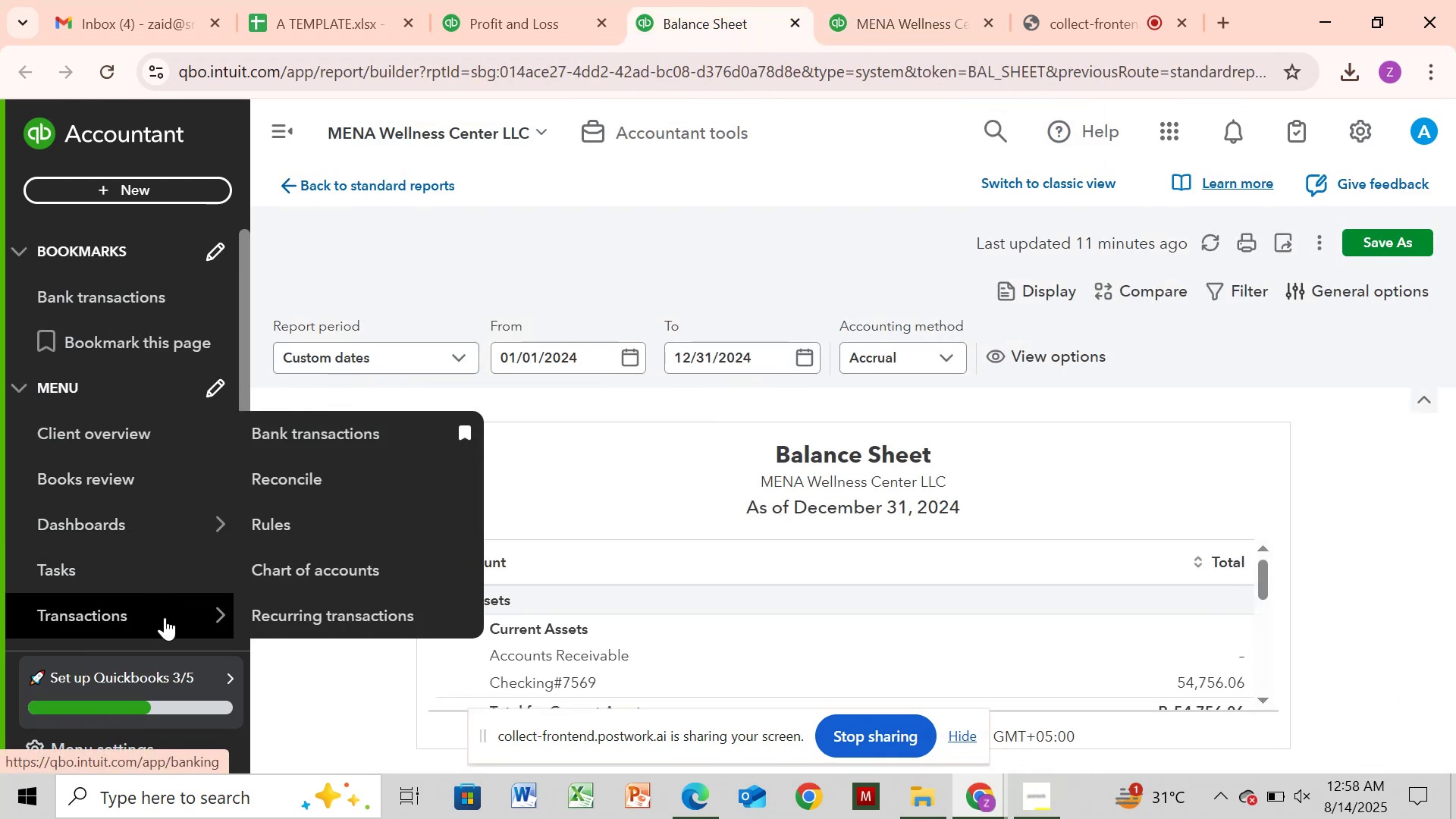 
wait(6.07)
 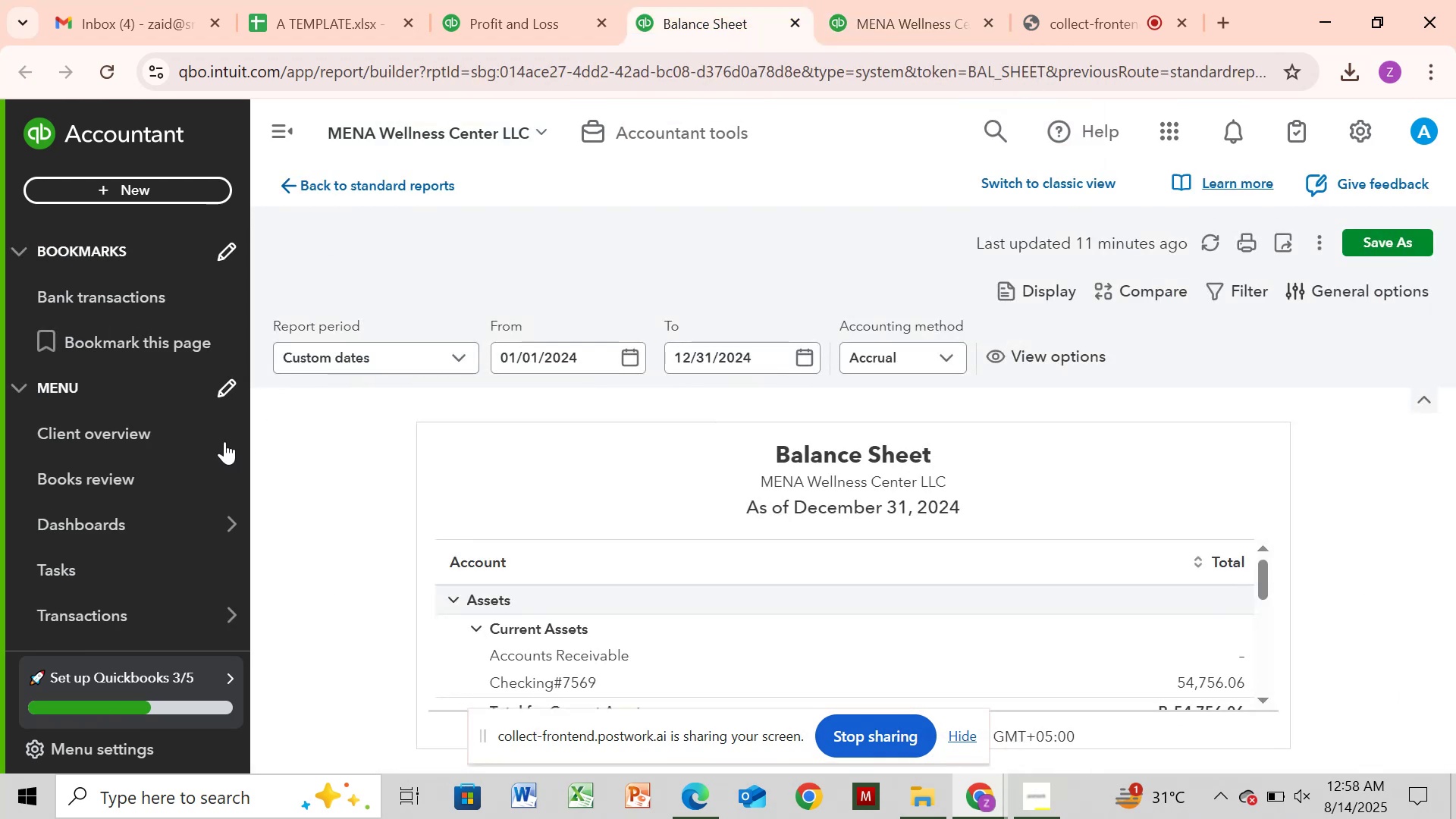 
left_click([297, 561])
 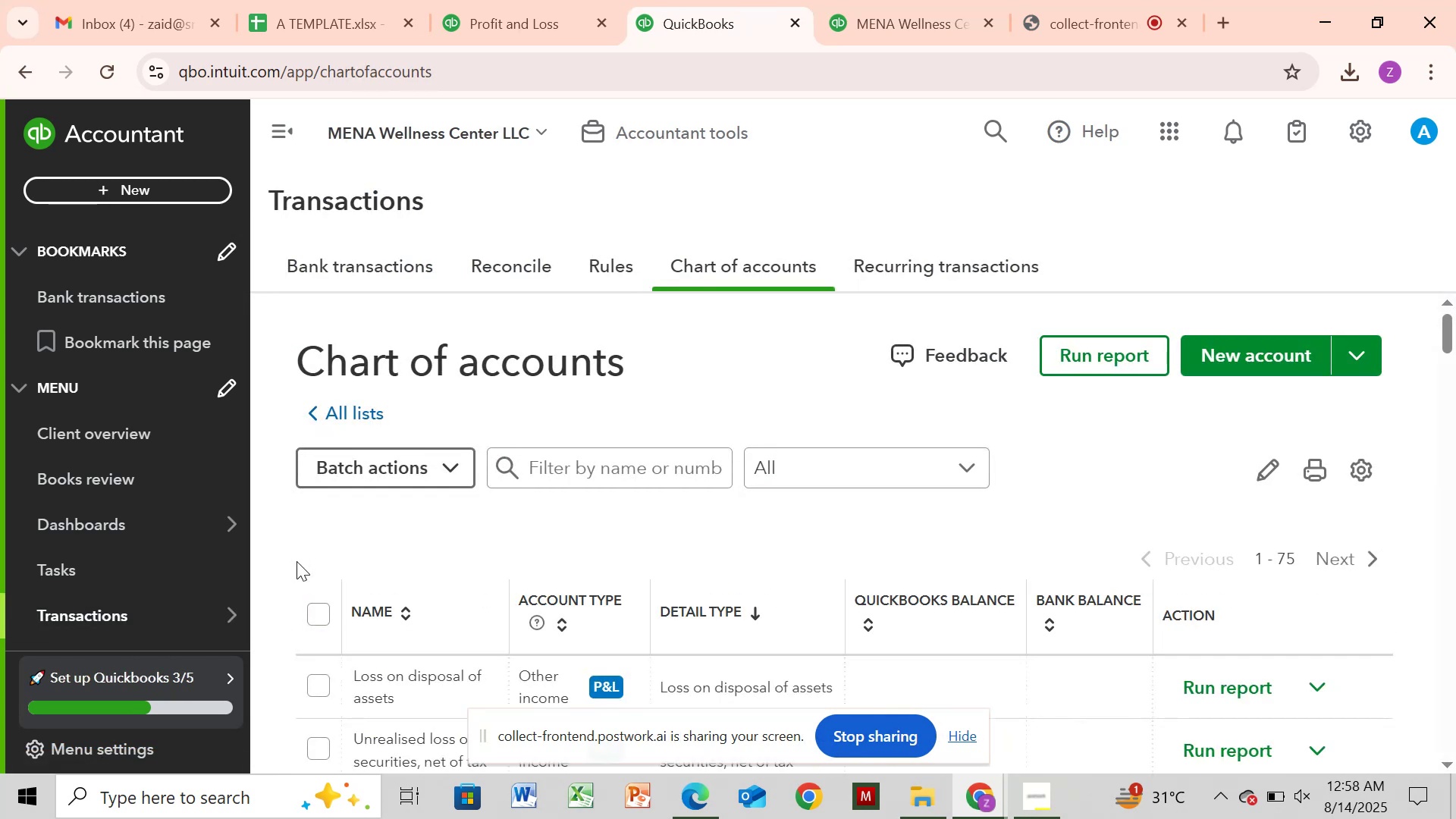 
wait(8.15)
 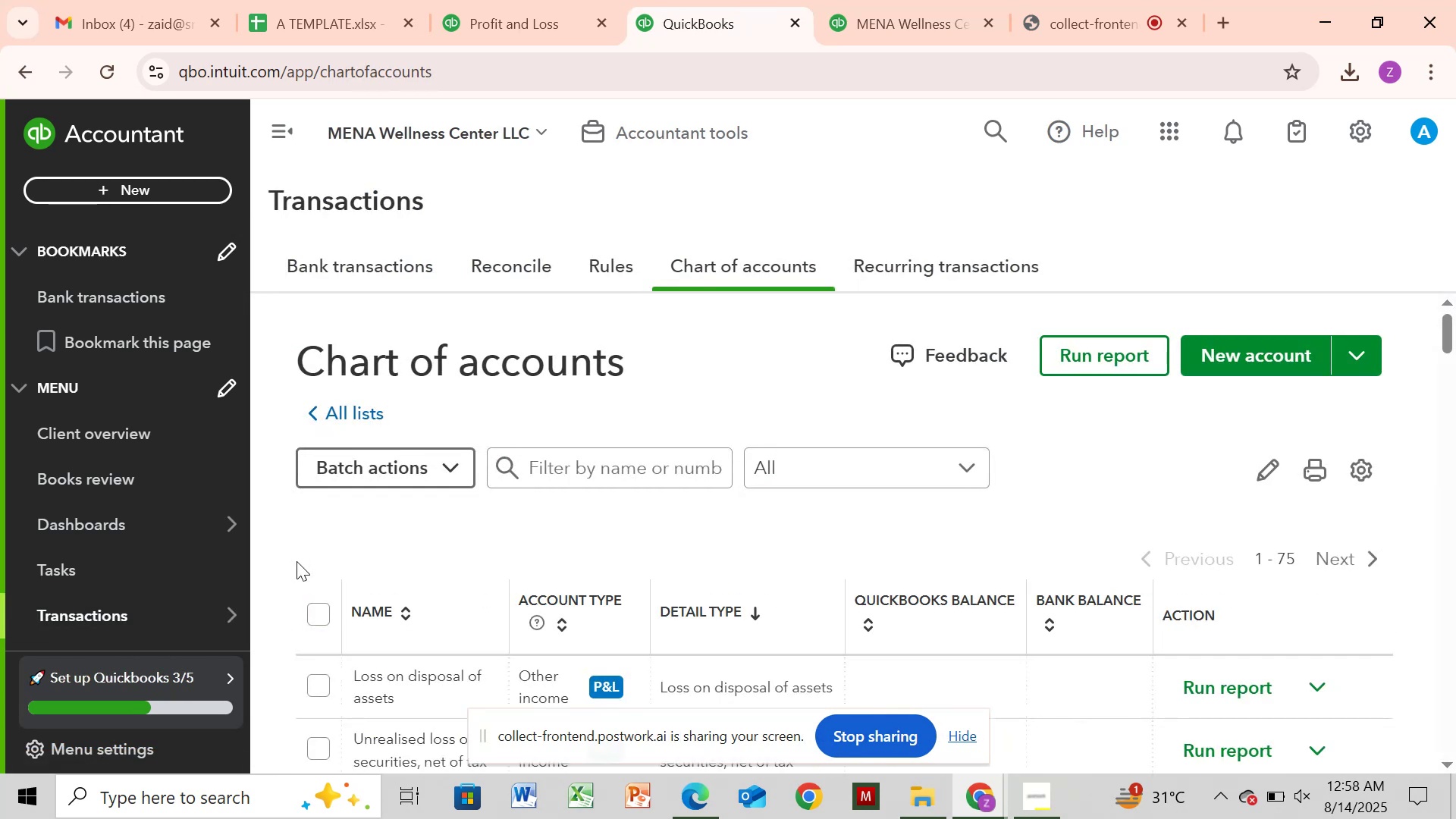 
left_click([371, 422])
 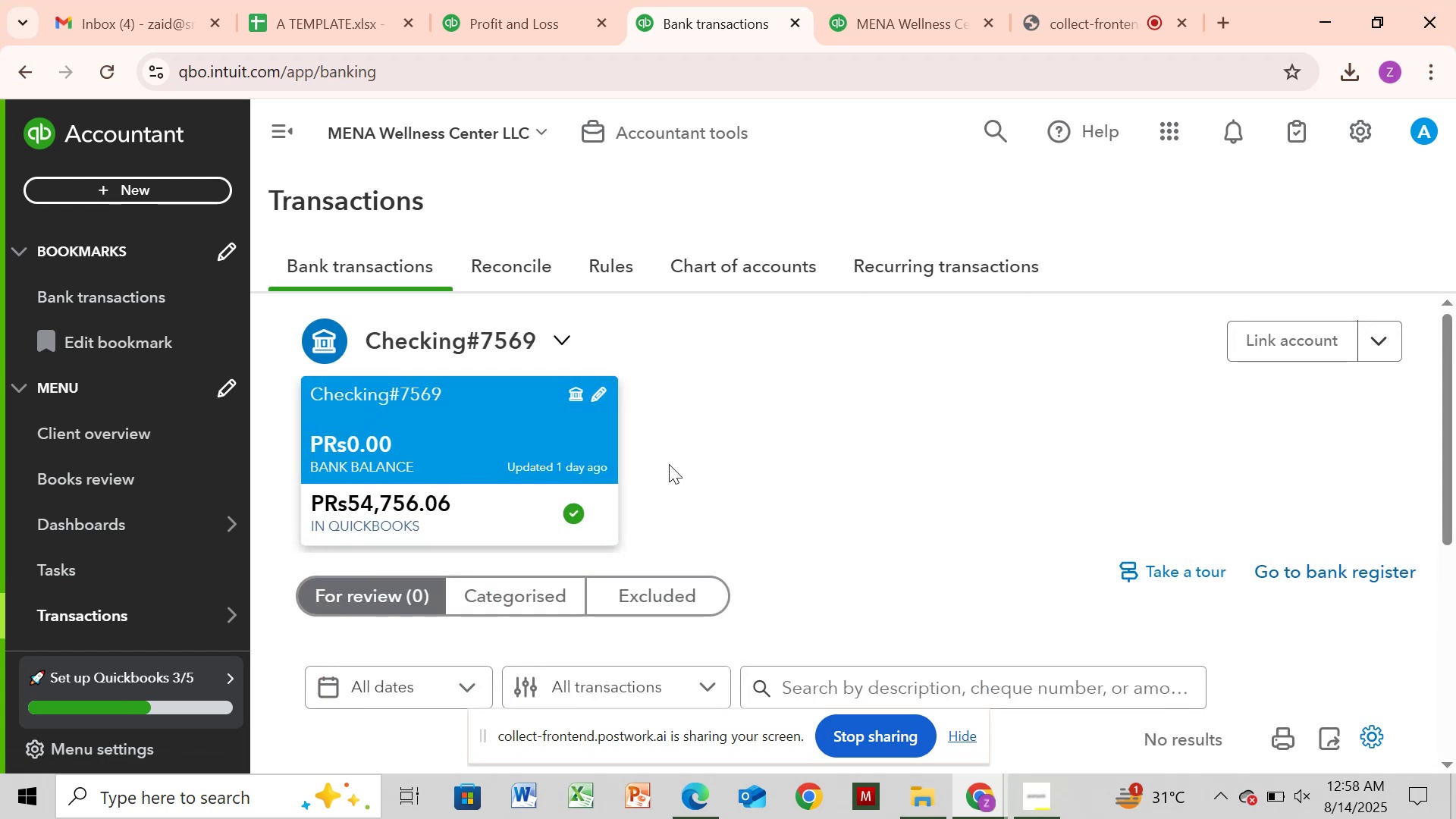 
left_click([544, 588])
 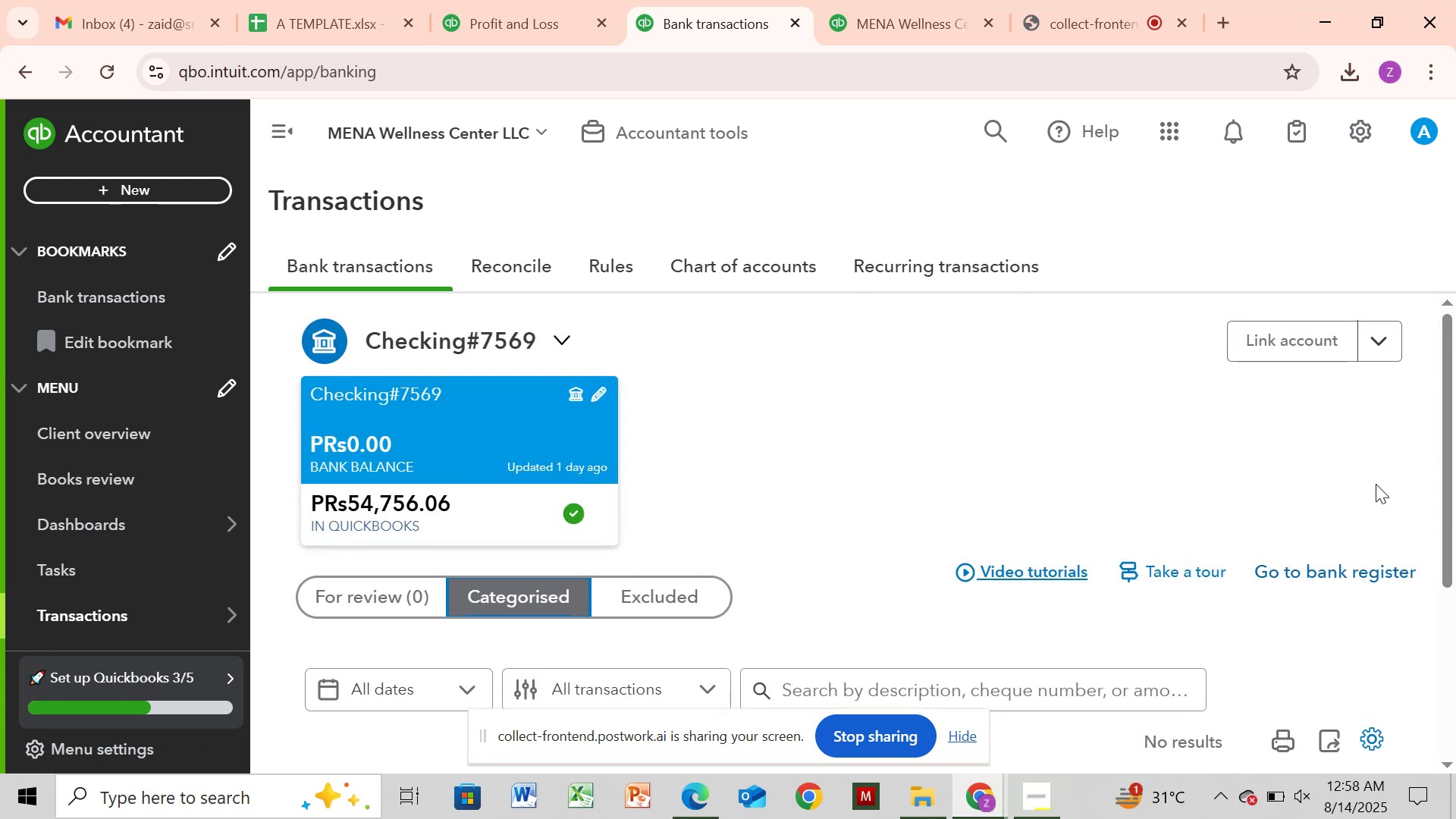 
wait(5.15)
 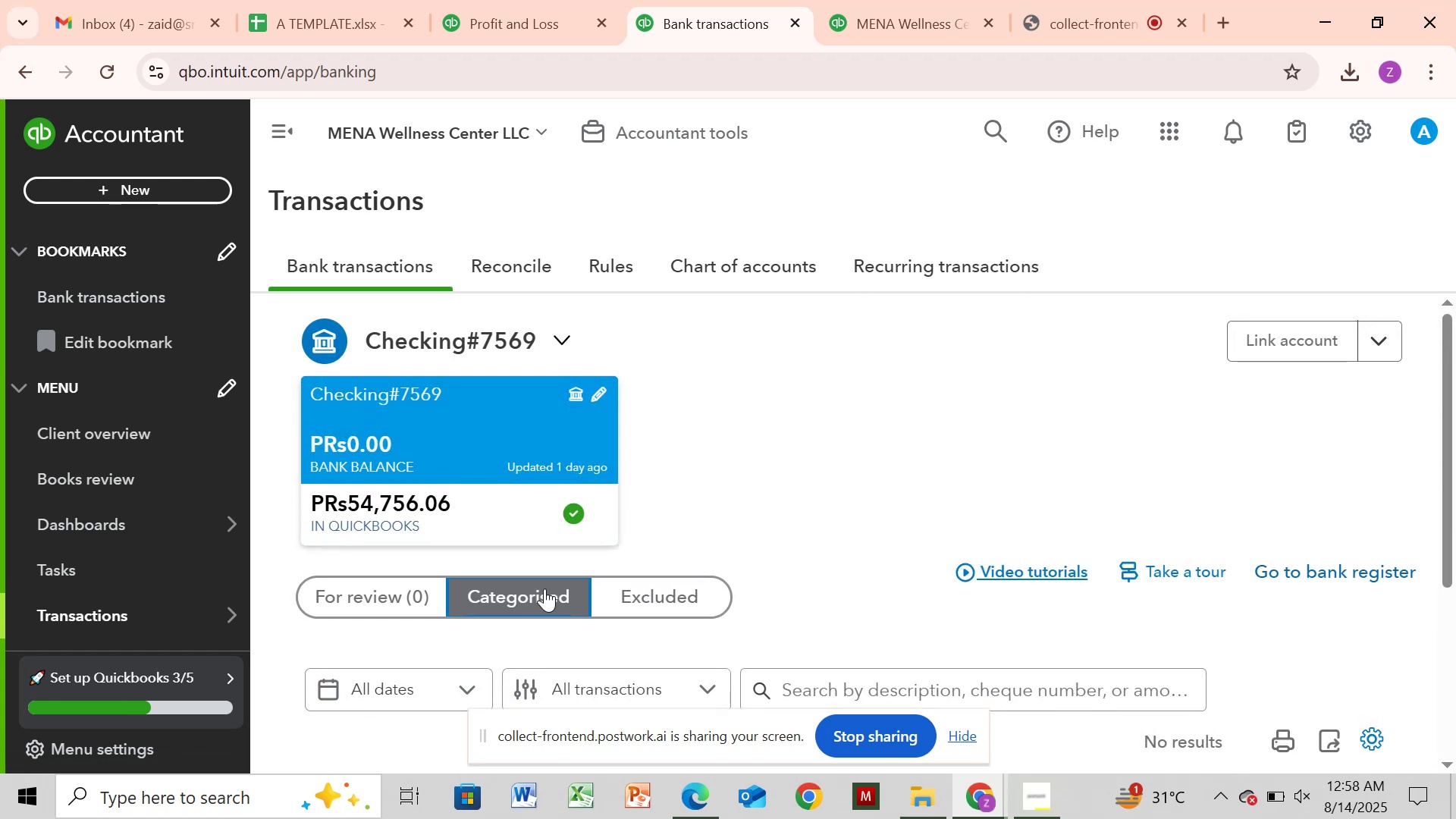 
left_click_drag(start_coordinate=[1451, 477], to_coordinate=[1449, 639])
 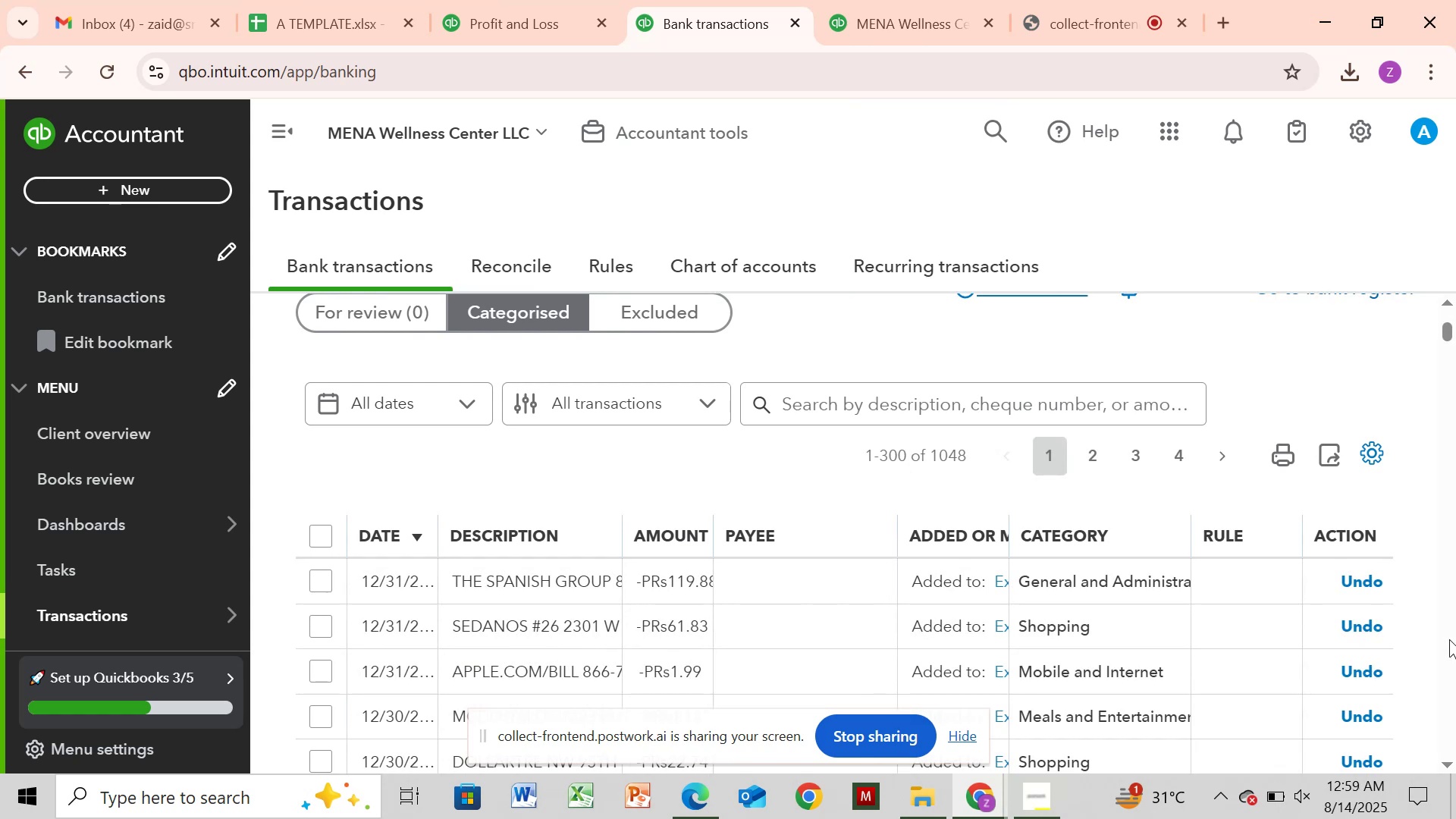 
wait(8.25)
 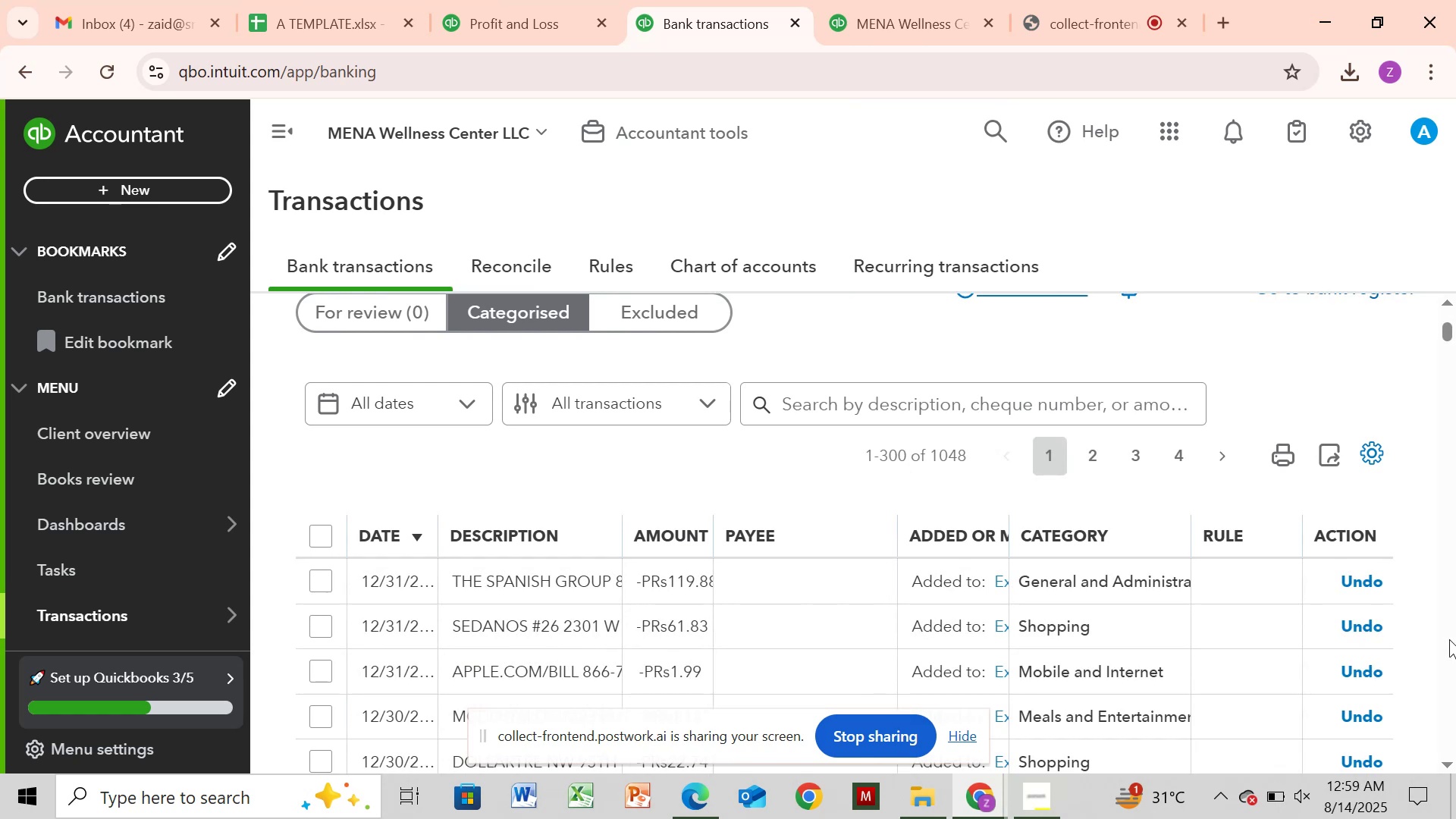 
left_click_drag(start_coordinate=[1443, 331], to_coordinate=[1451, 250])
 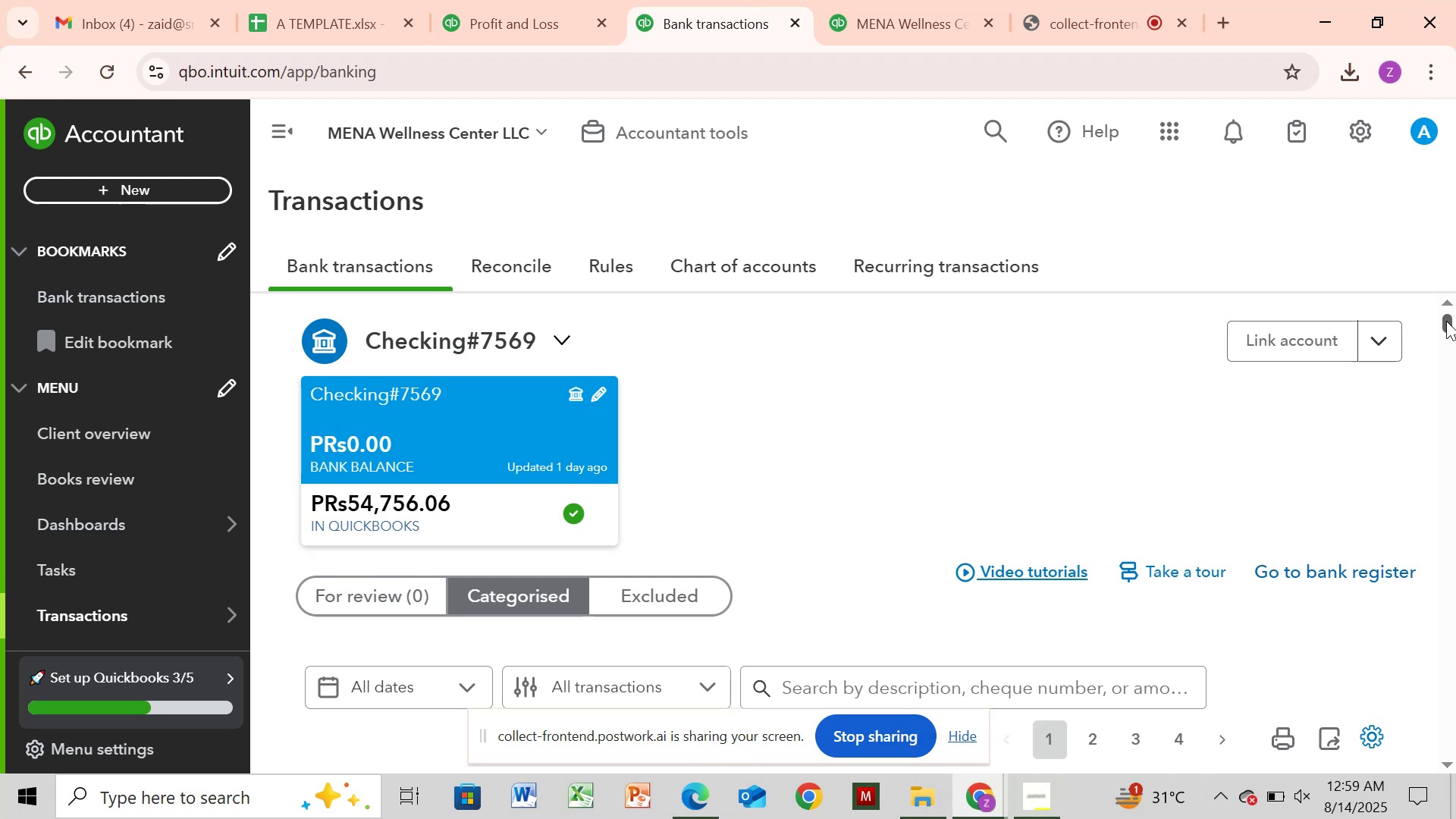 
left_click_drag(start_coordinate=[1446, 321], to_coordinate=[1455, 502])
 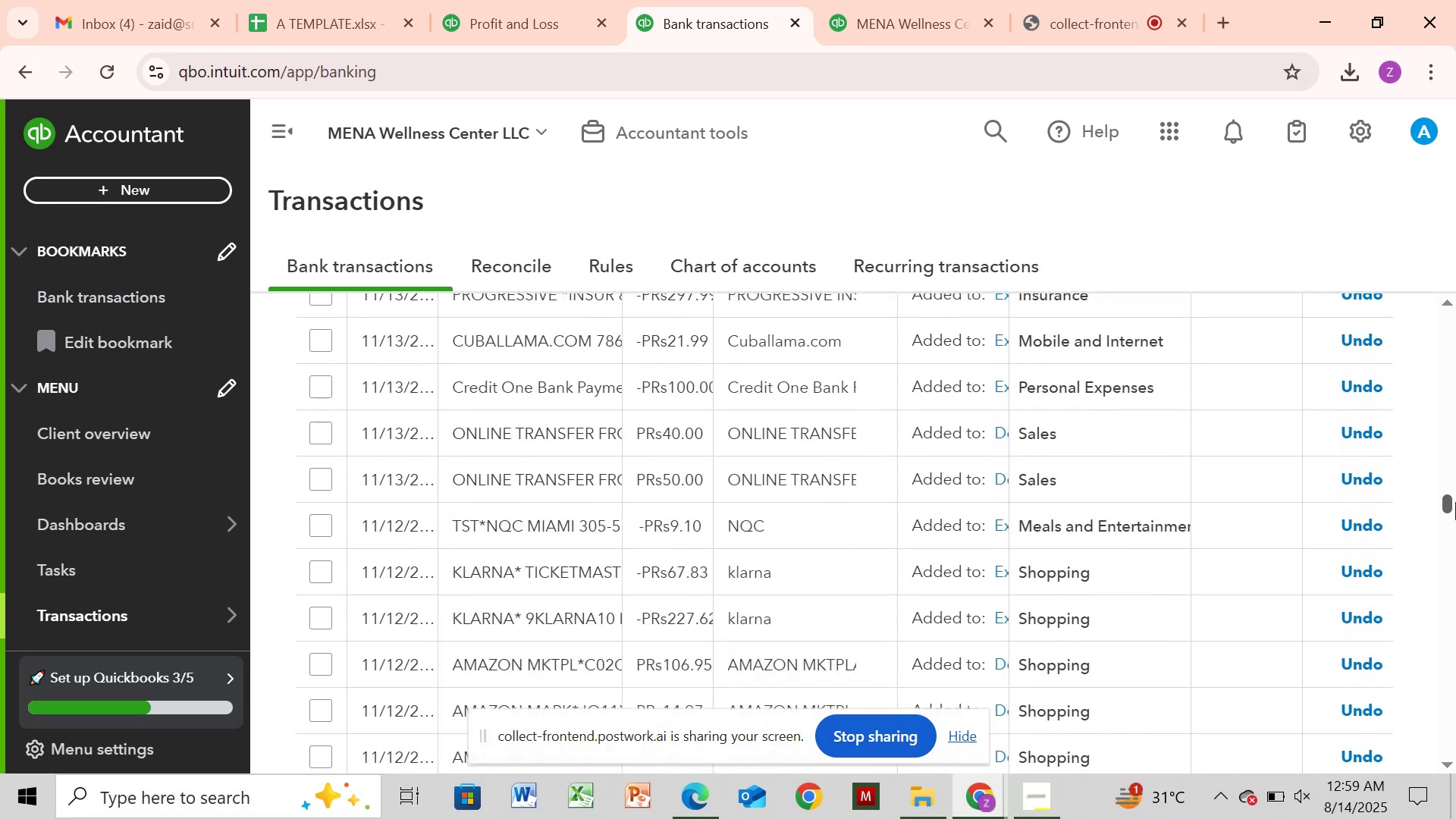 
left_click_drag(start_coordinate=[1455, 502], to_coordinate=[1455, 668])
 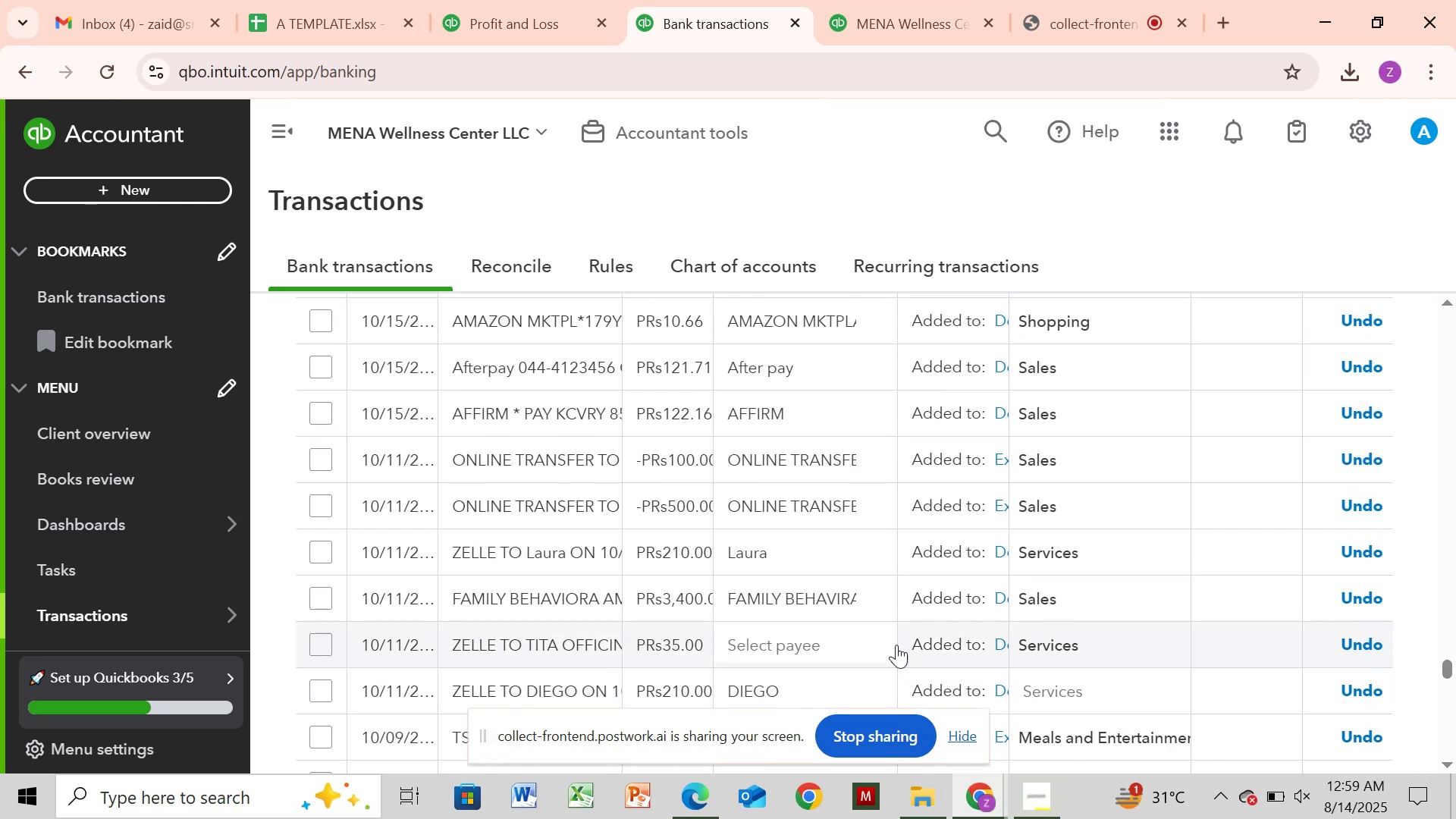 
left_click([842, 645])
 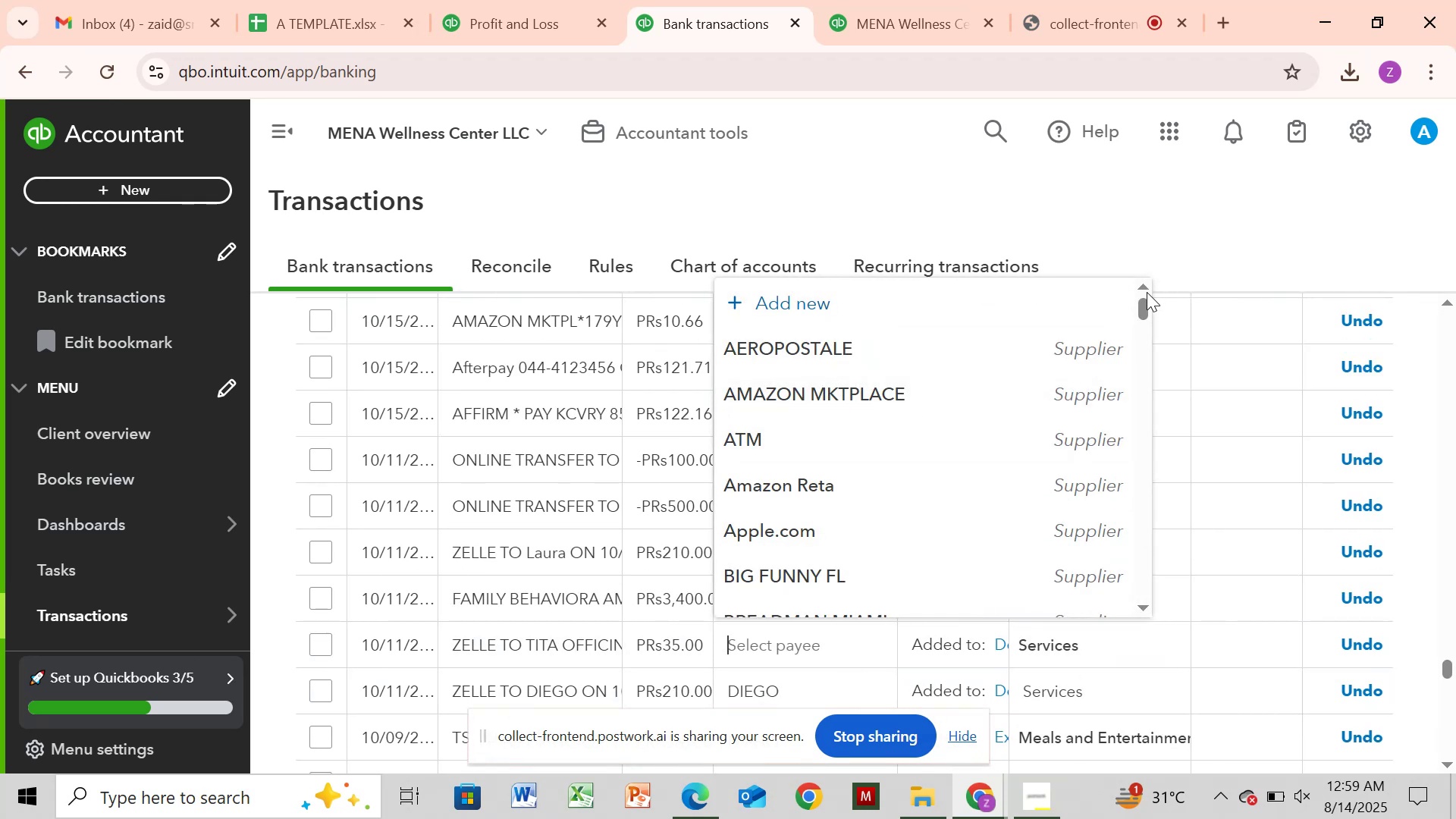 
left_click_drag(start_coordinate=[1142, 306], to_coordinate=[1122, 512])
 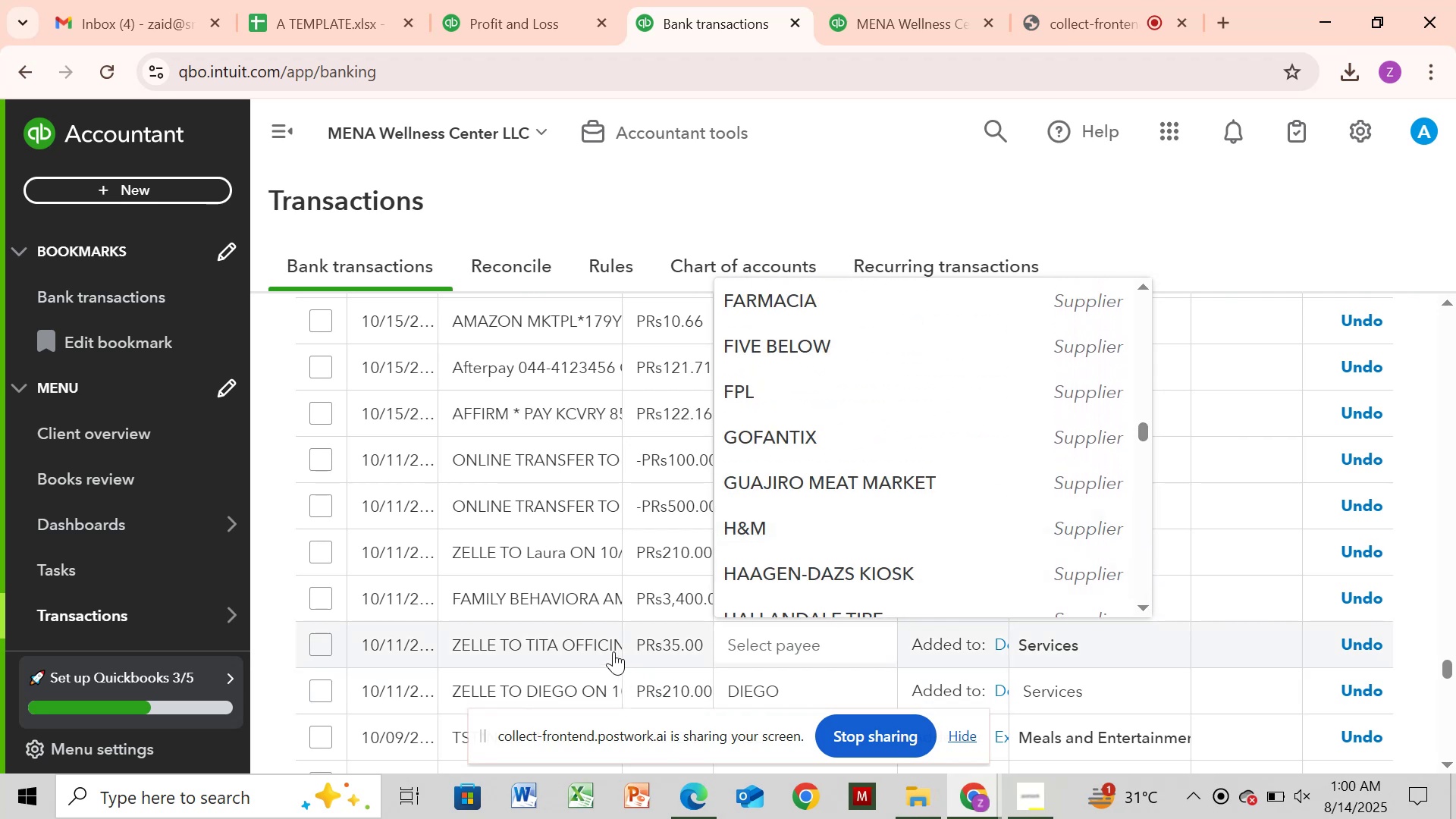 
left_click([608, 648])
 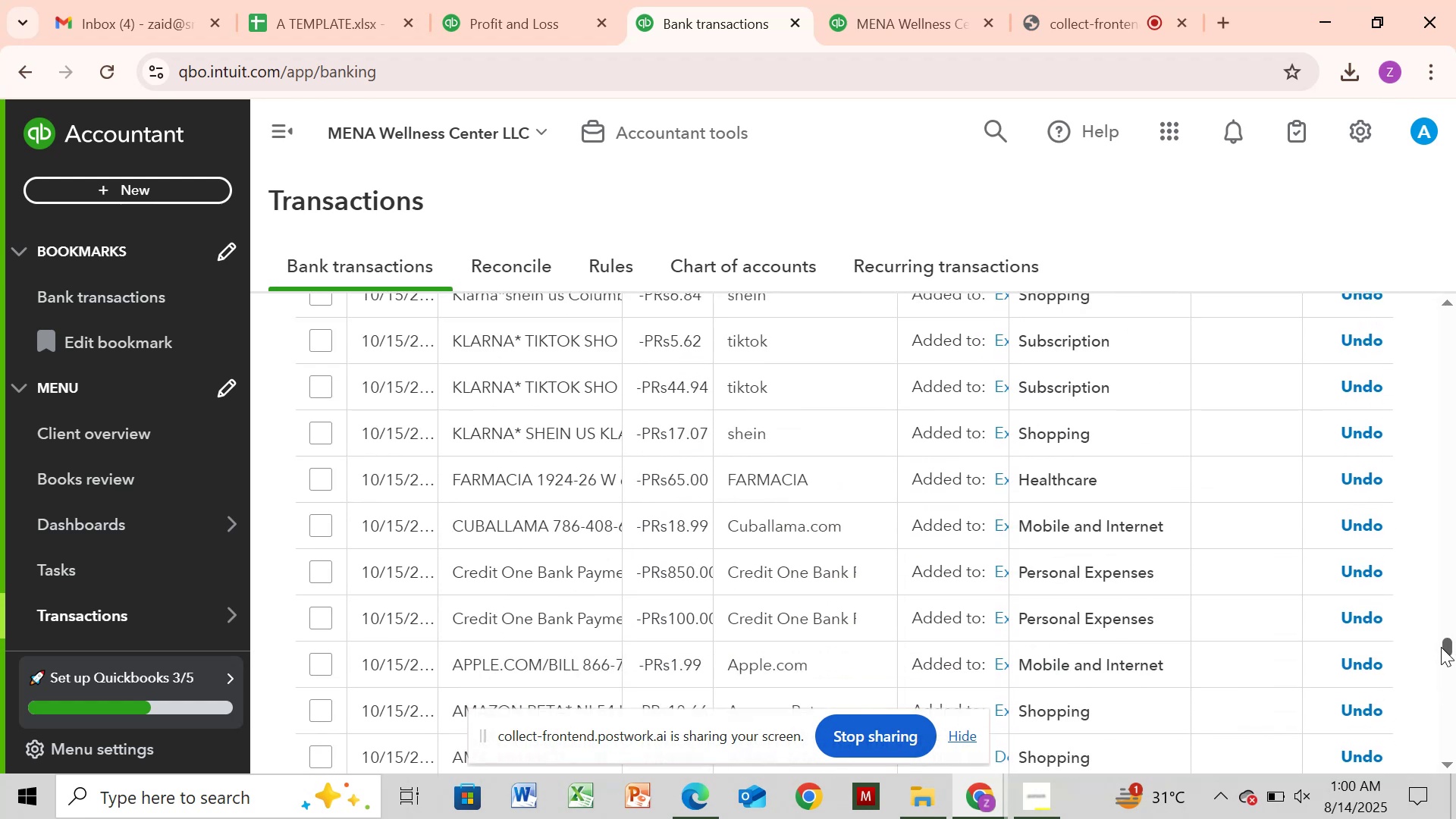 
wait(6.76)
 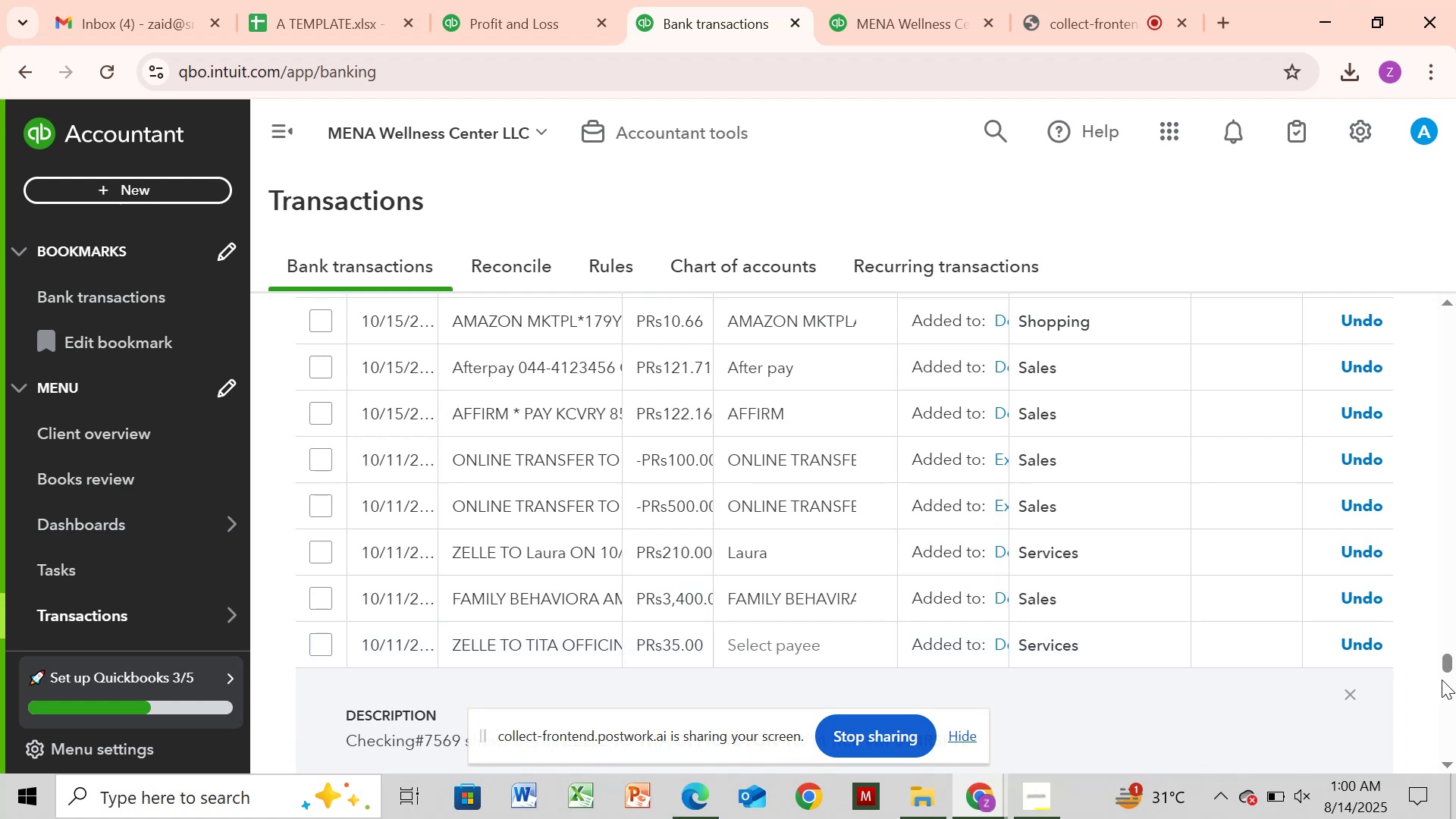 
mouse_move([1411, 659])
 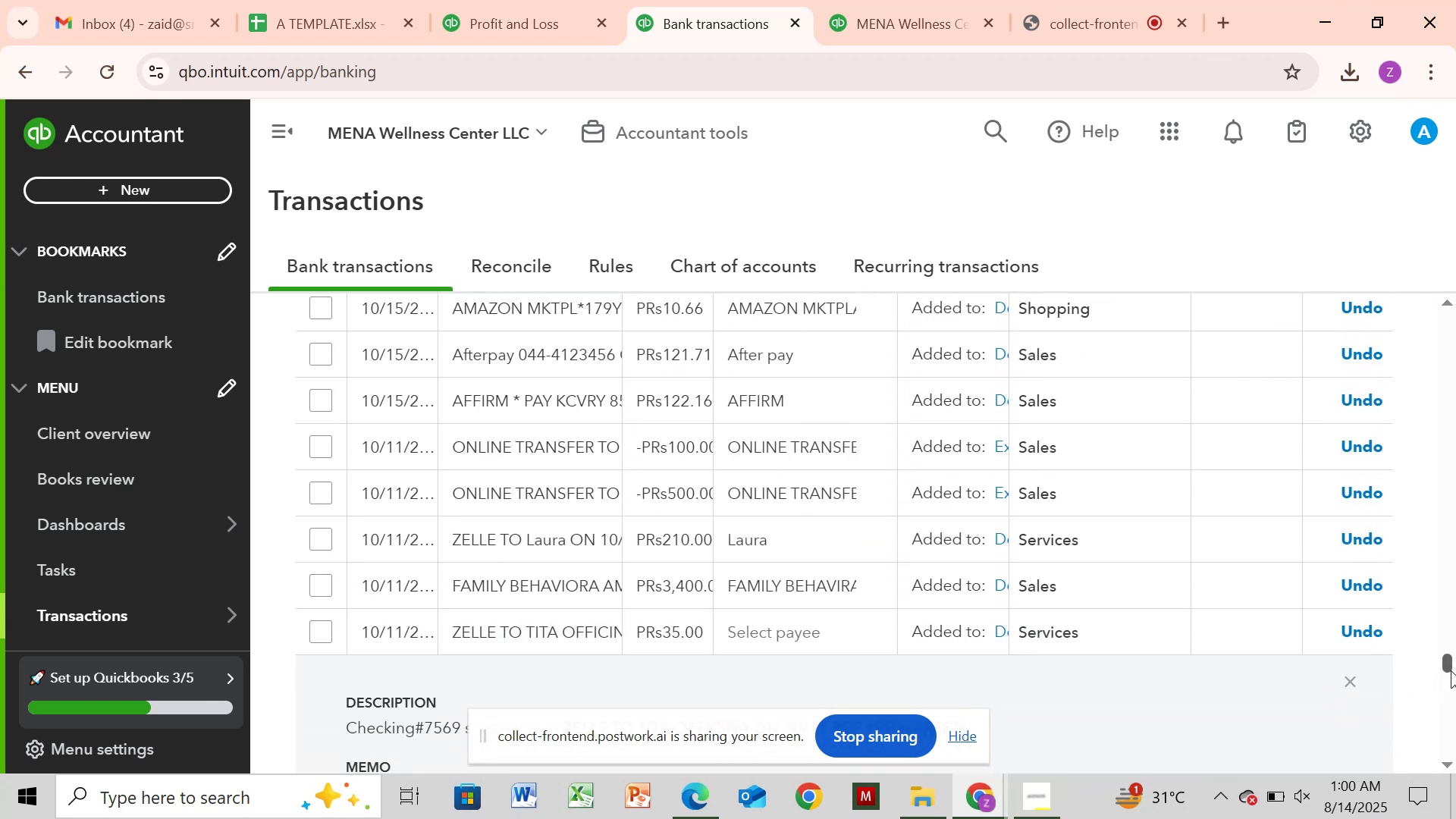 
left_click_drag(start_coordinate=[1451, 670], to_coordinate=[1451, 679])
 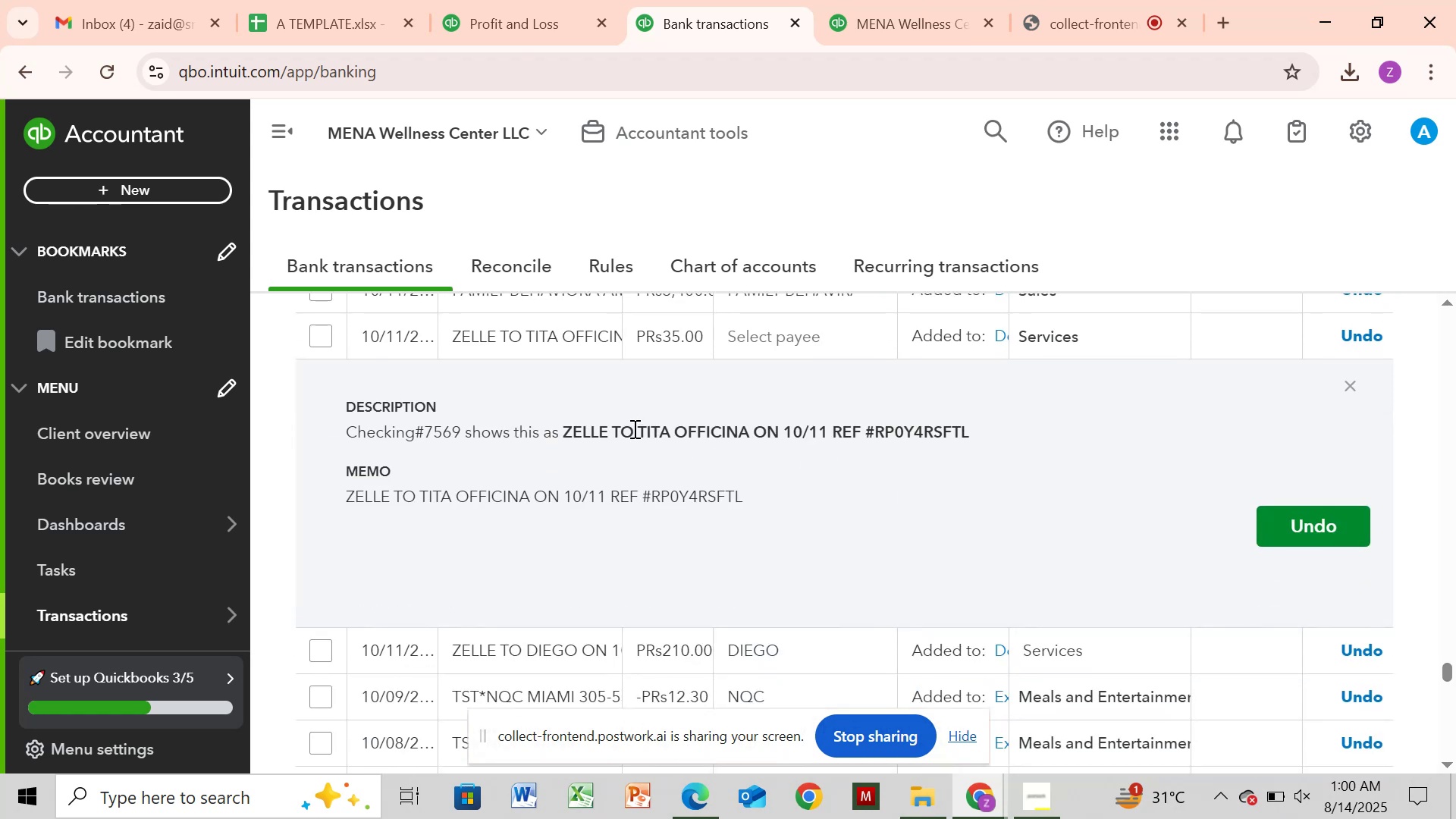 
left_click([642, 425])
 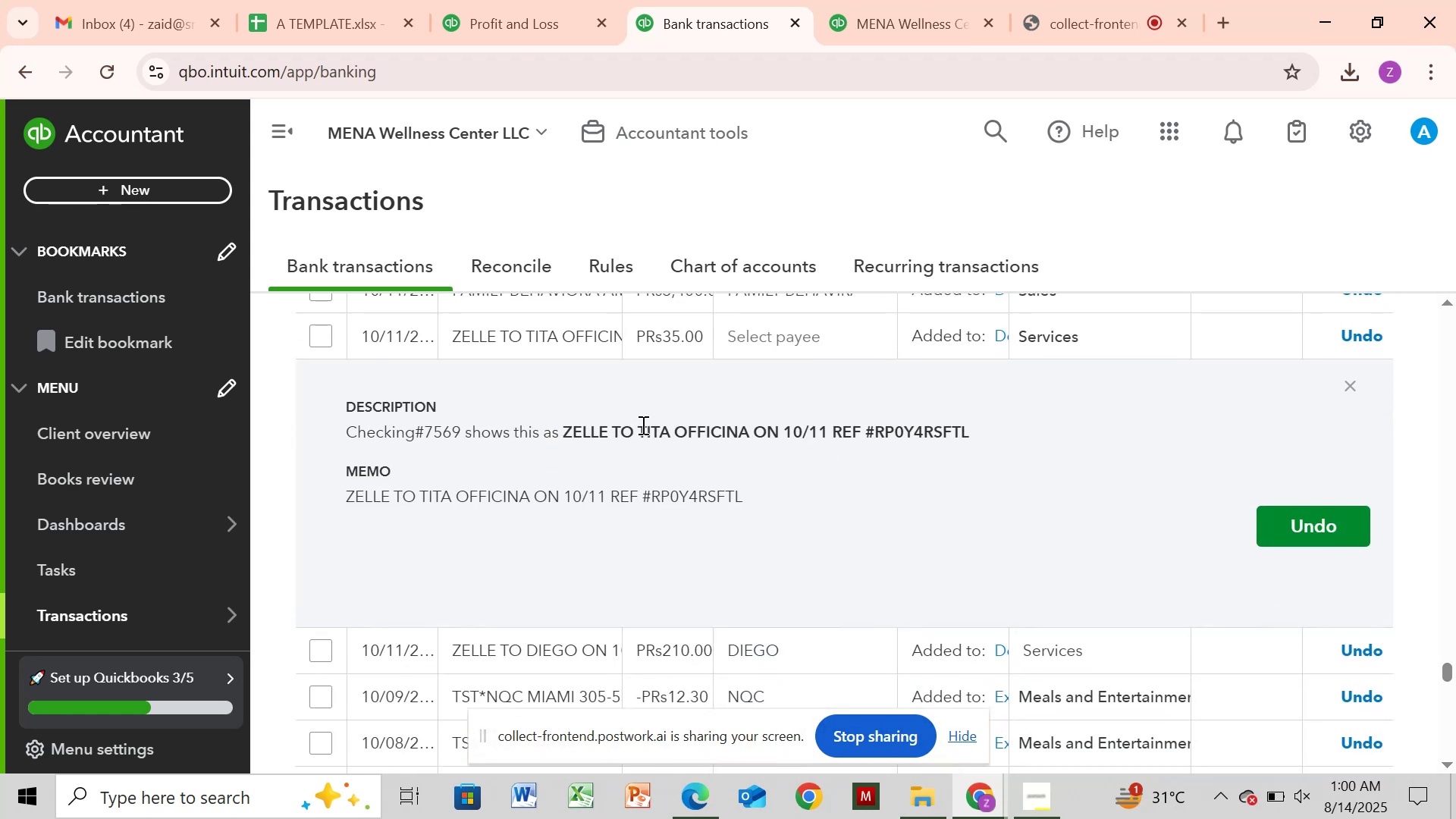 
left_click_drag(start_coordinate=[642, 425], to_coordinate=[745, 428])
 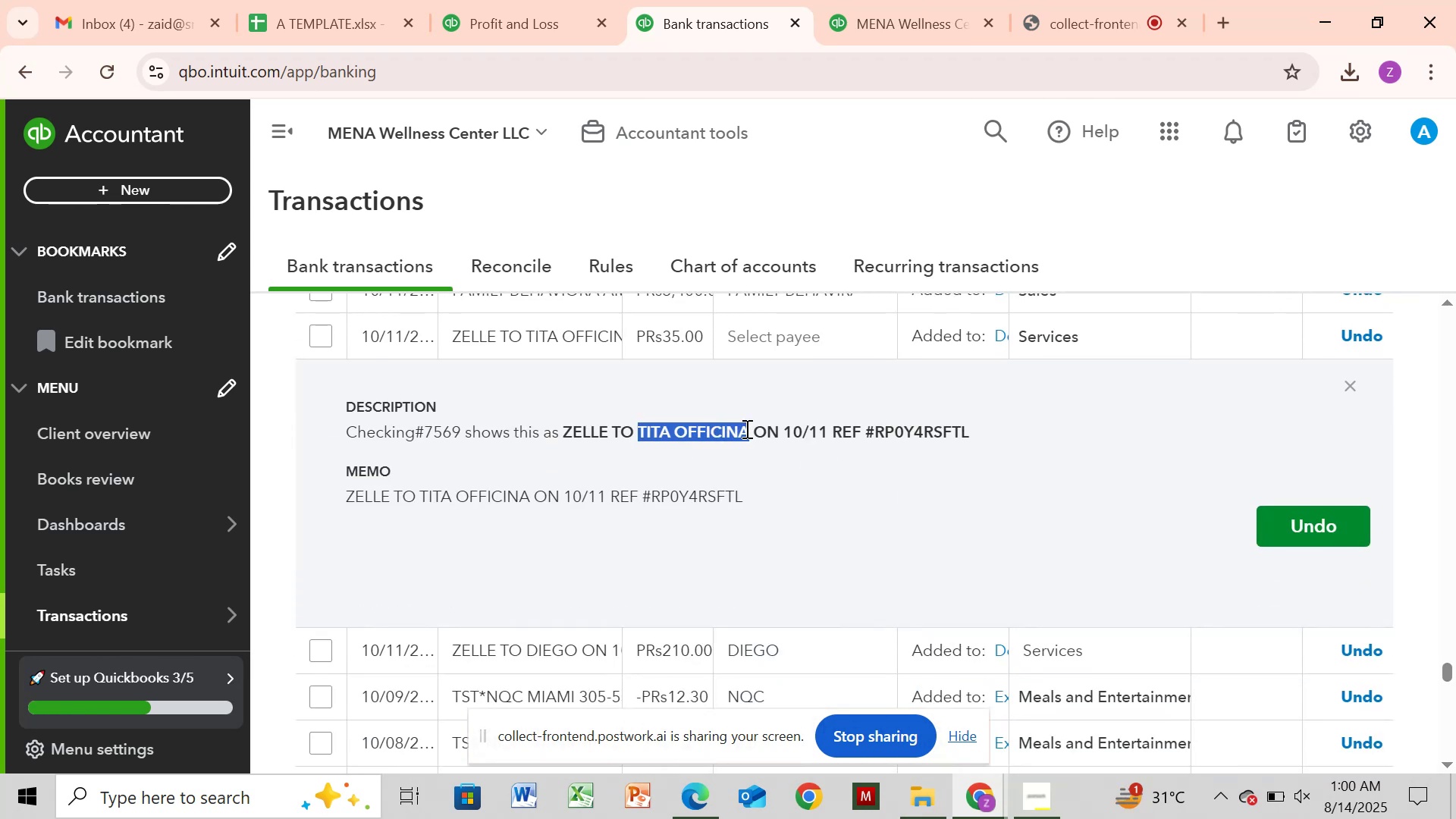 
key(Control+C)
 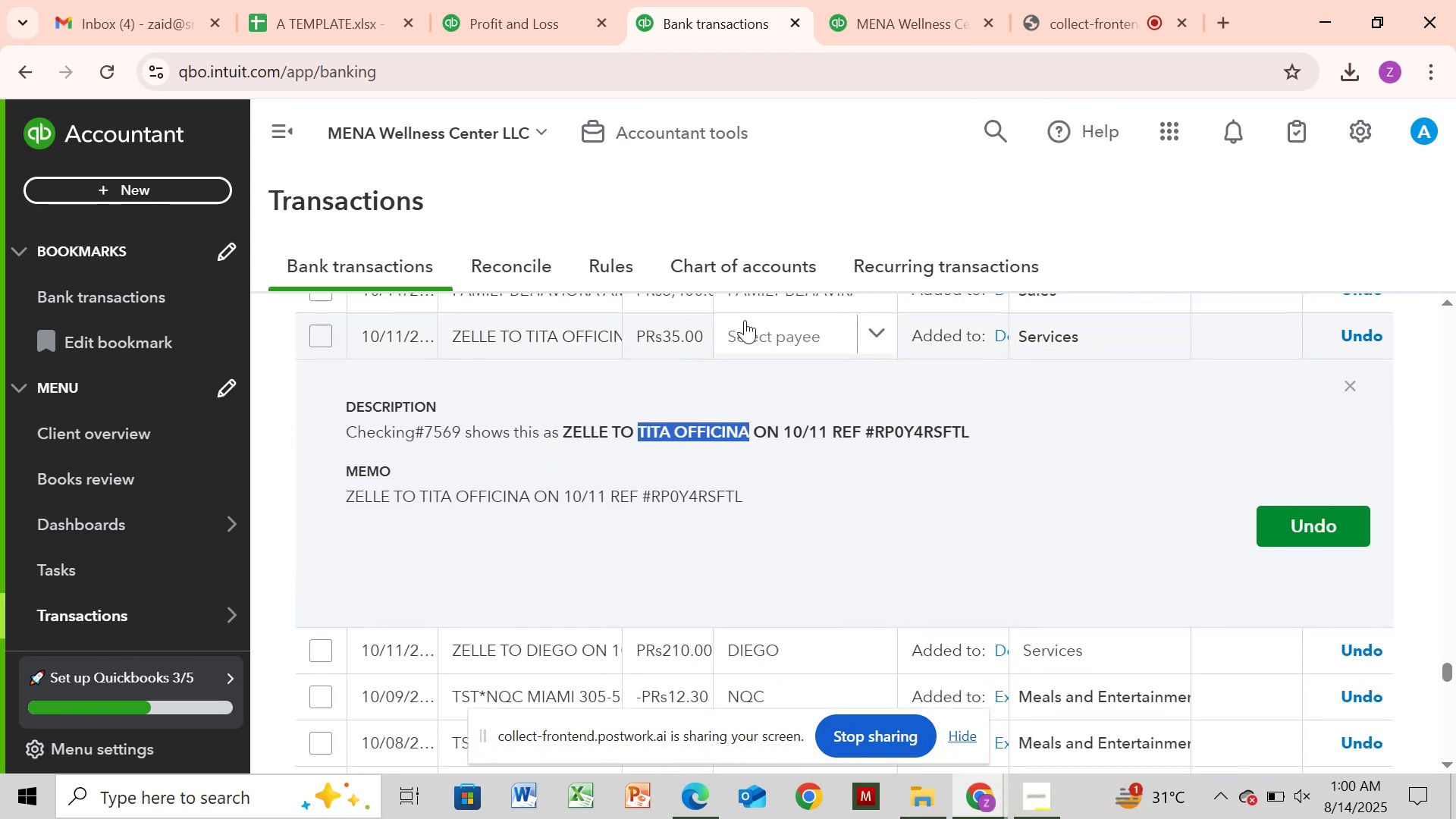 
left_click([748, 323])
 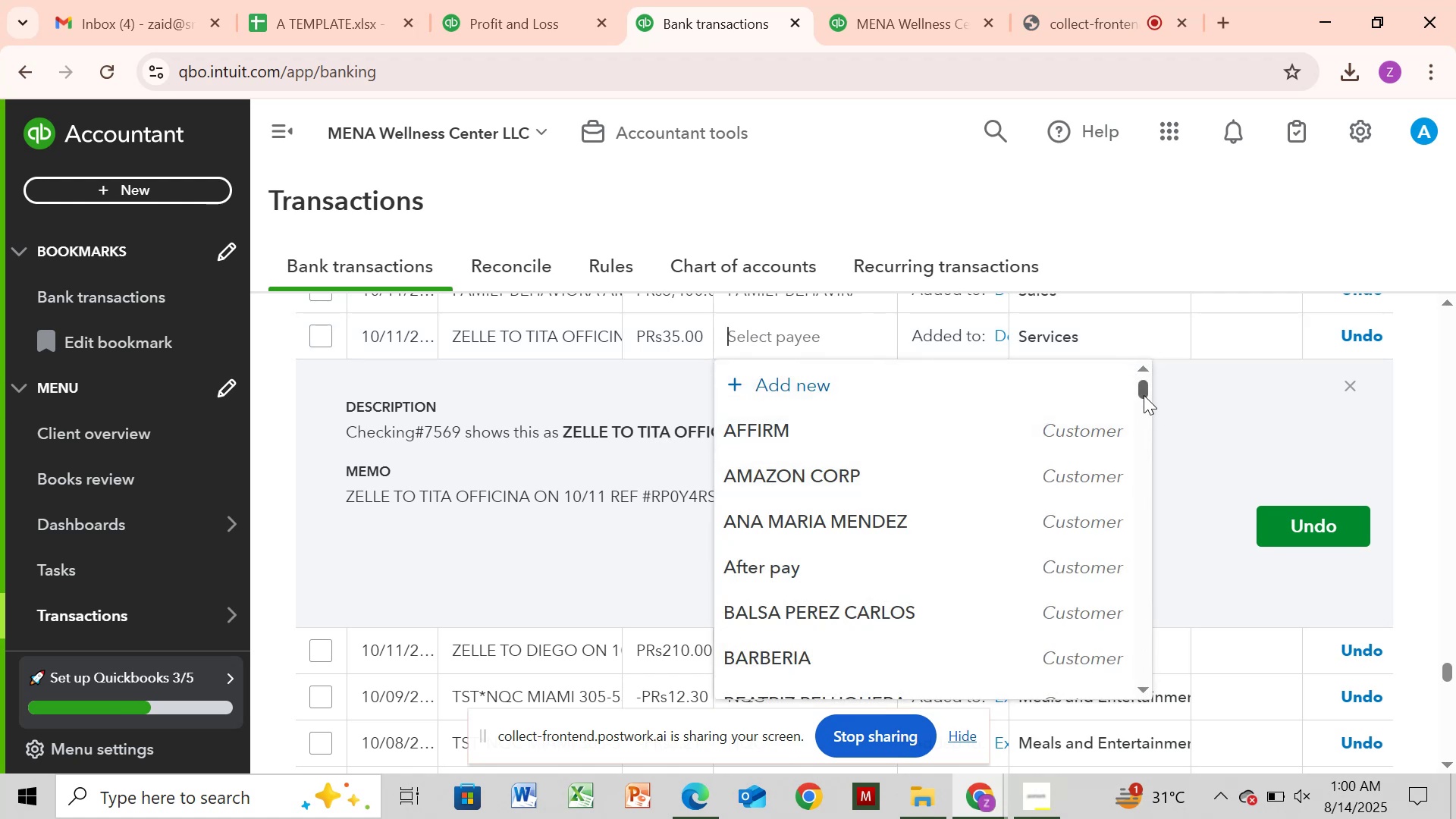 
left_click([1191, 400])
 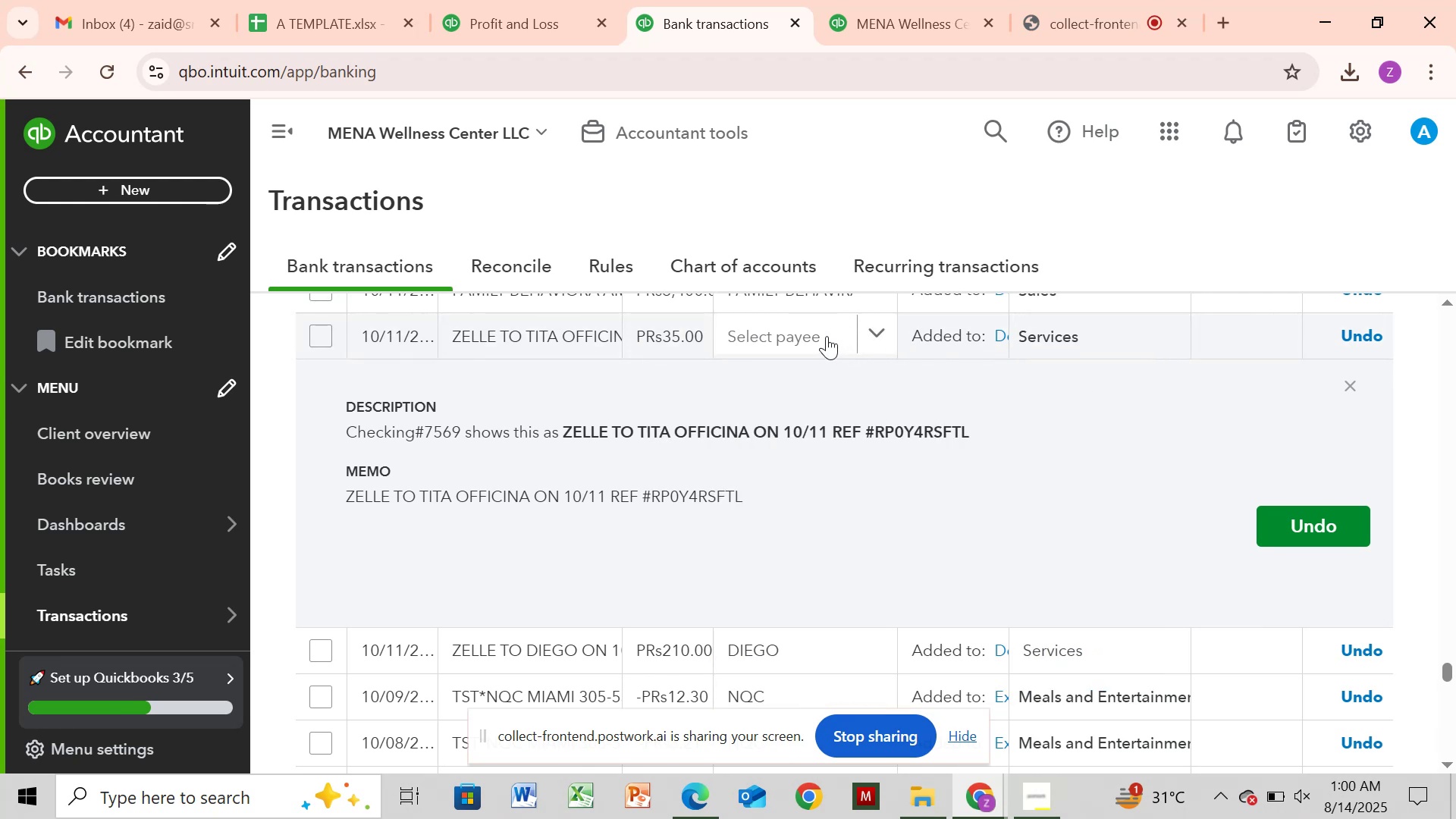 
left_click([827, 336])
 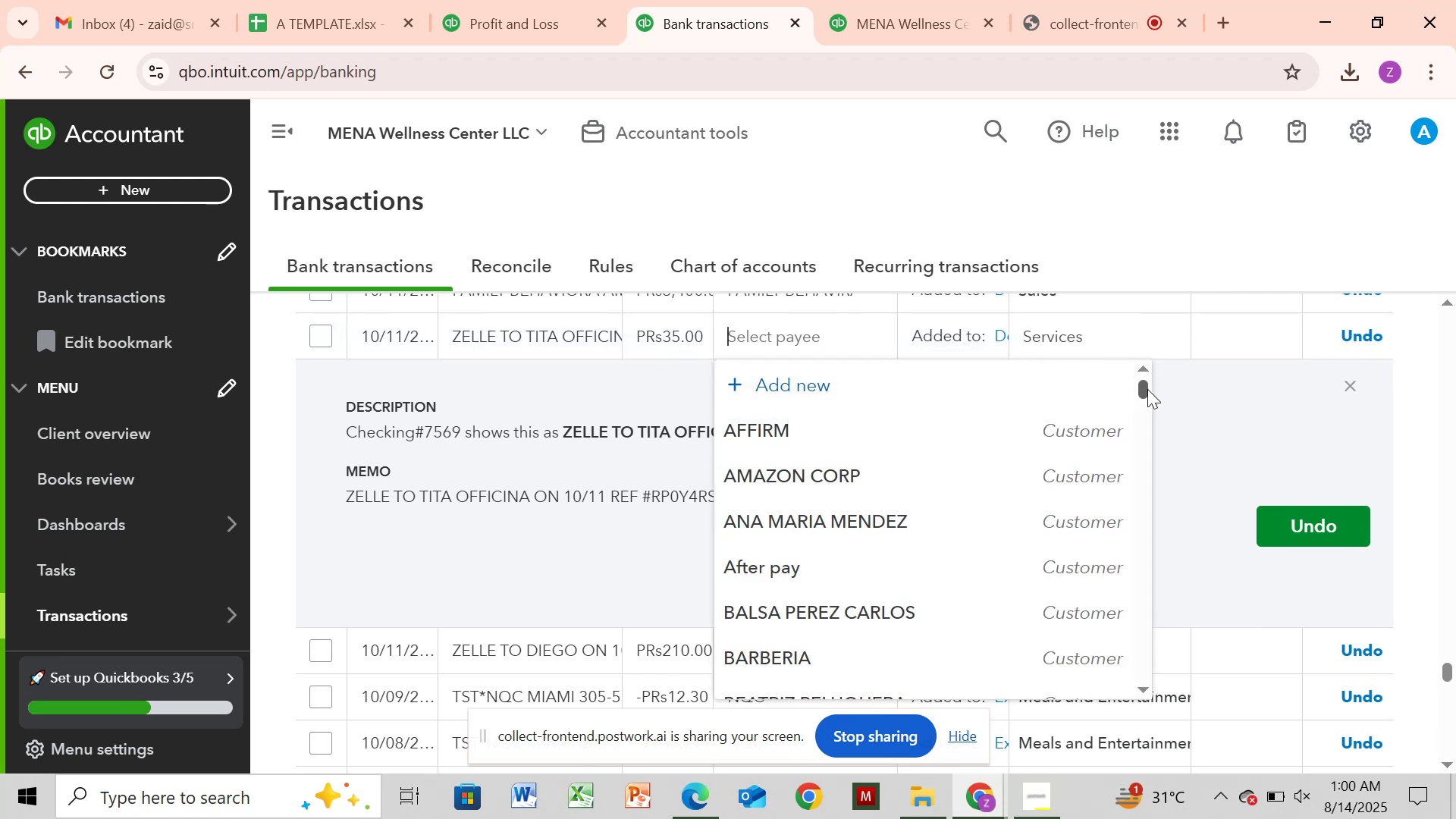 
left_click_drag(start_coordinate=[1147, 389], to_coordinate=[1144, 435])
 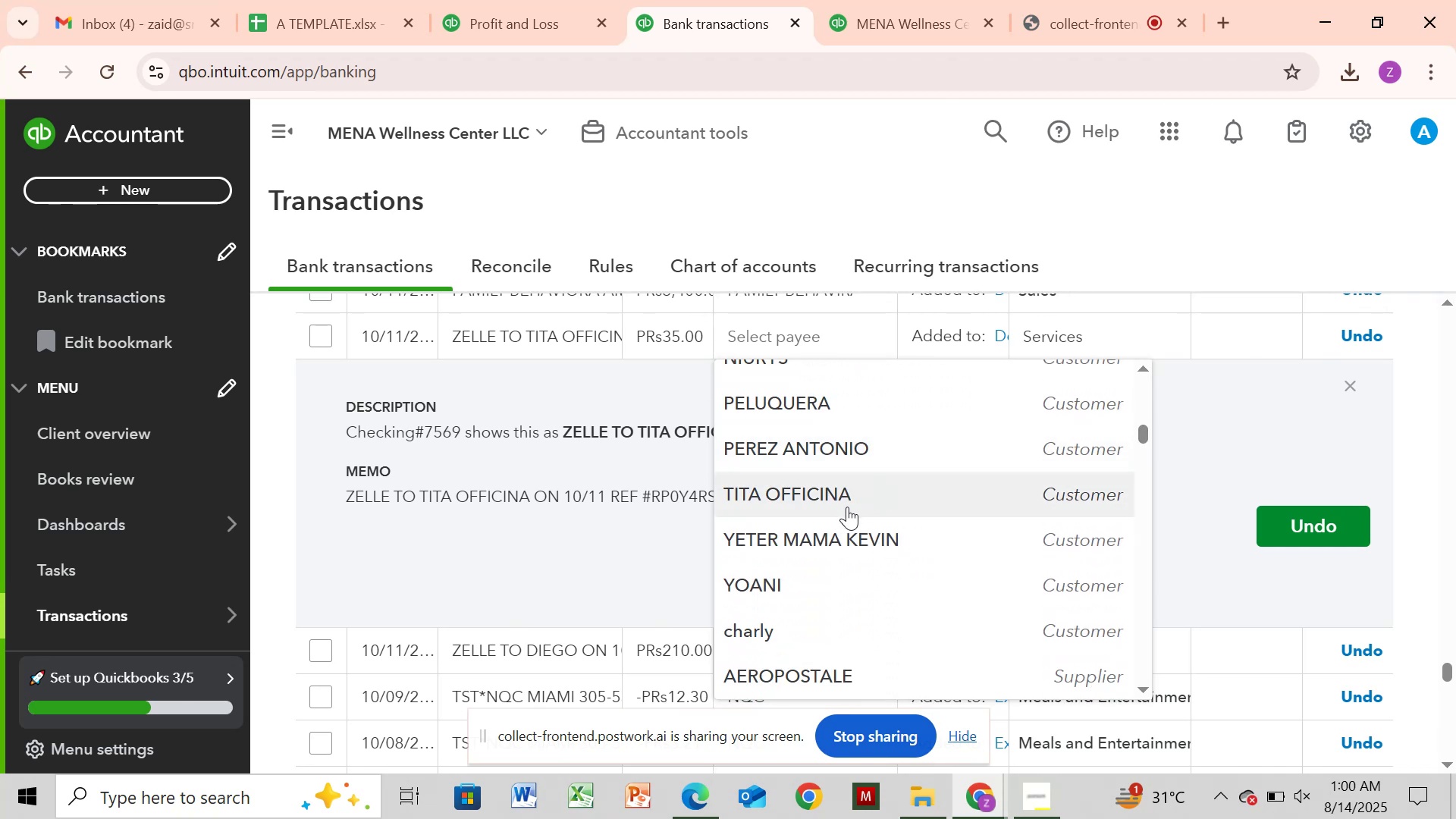 
left_click([847, 507])
 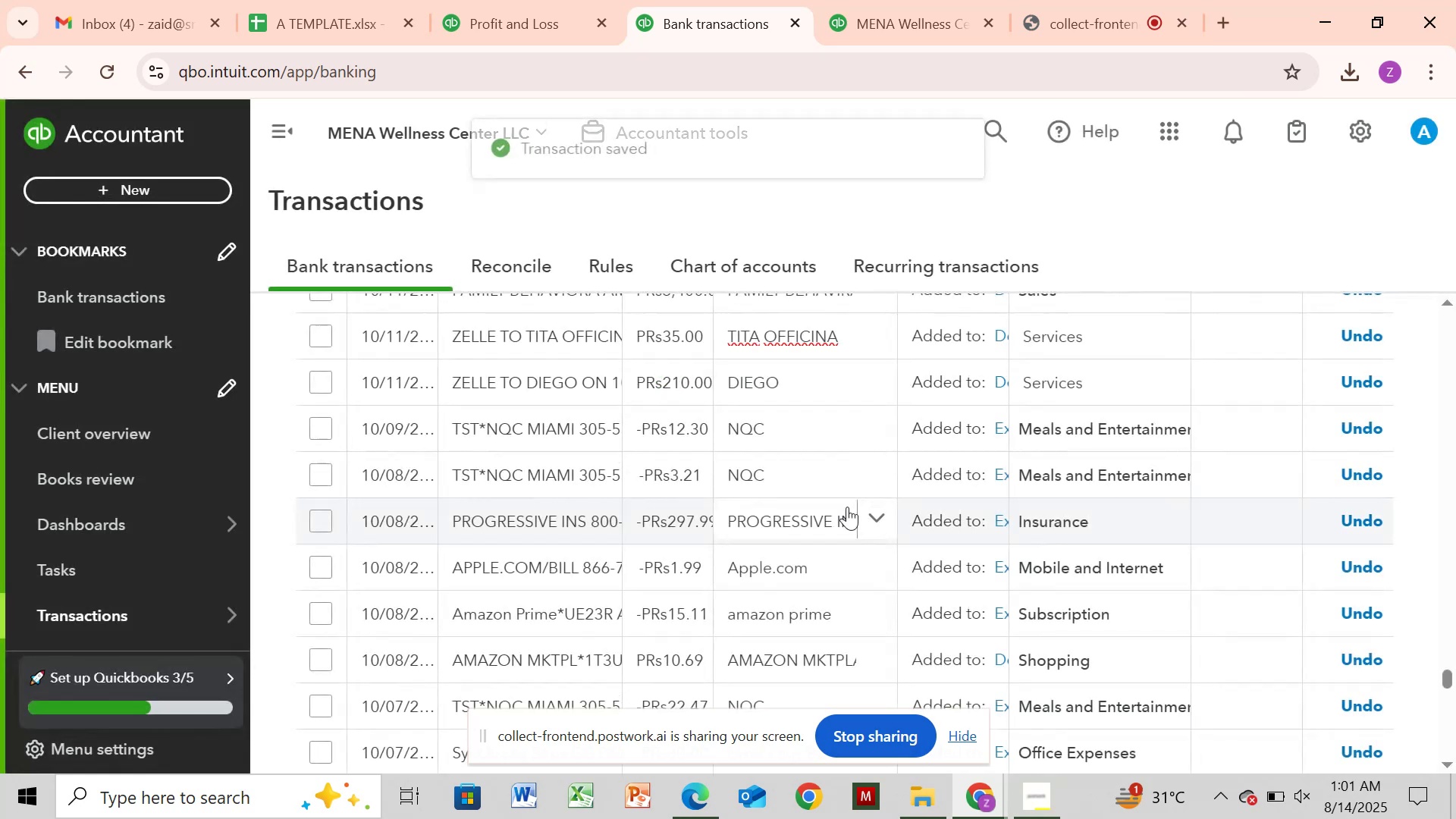 
wait(12.83)
 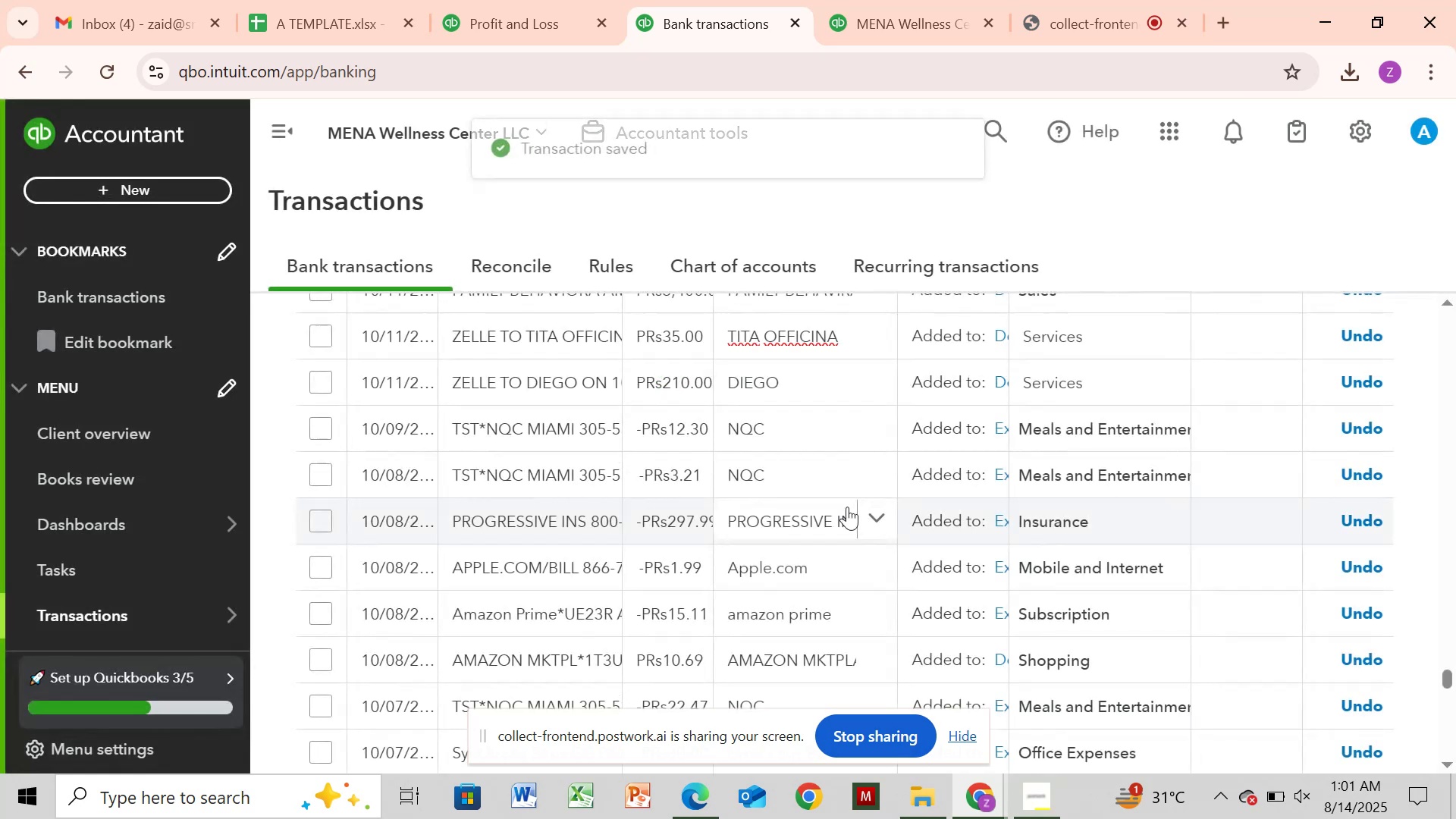 
left_click_drag(start_coordinate=[1448, 673], to_coordinate=[1448, 686])
 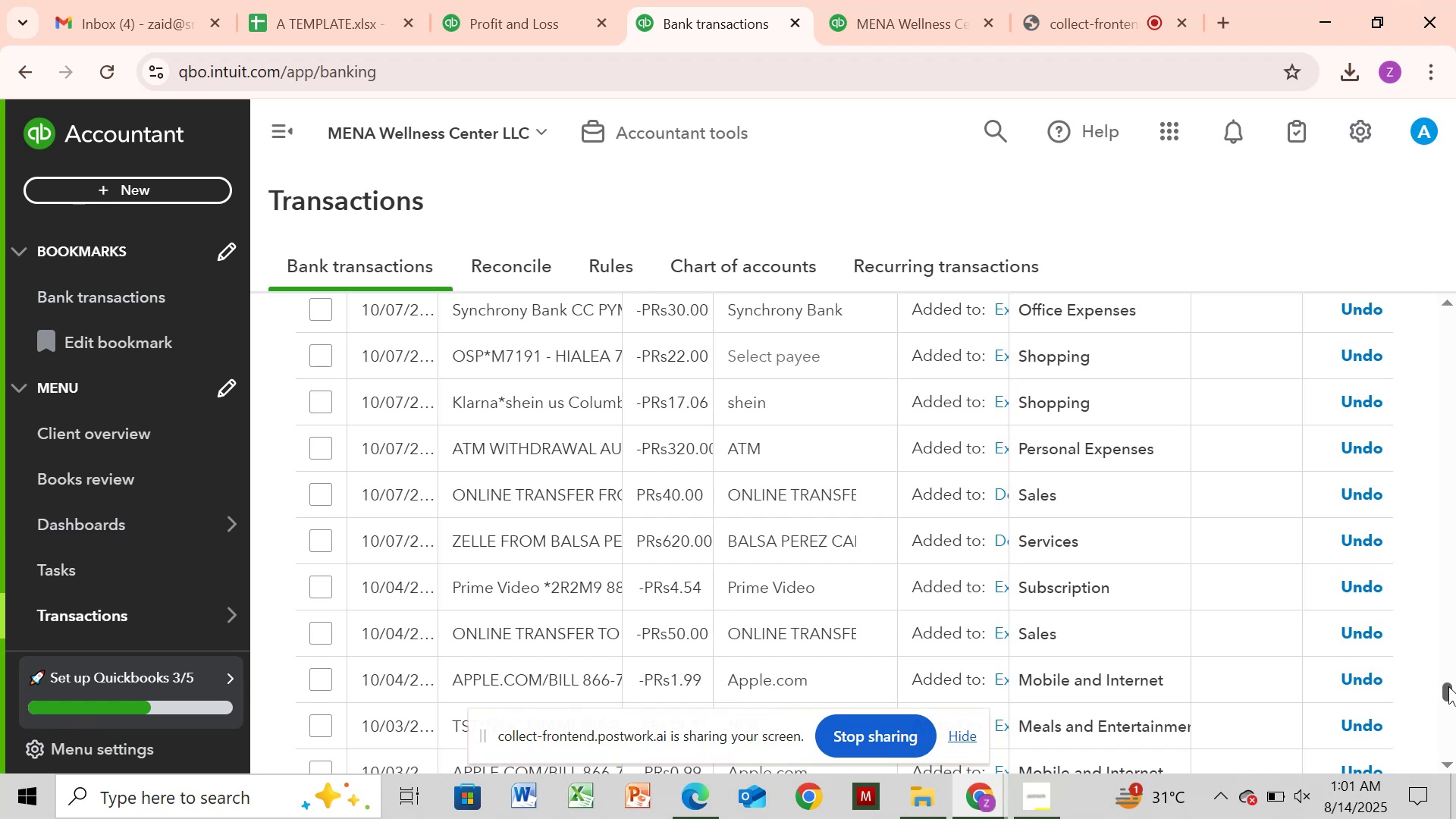 
left_click_drag(start_coordinate=[1448, 686], to_coordinate=[1437, 740])
 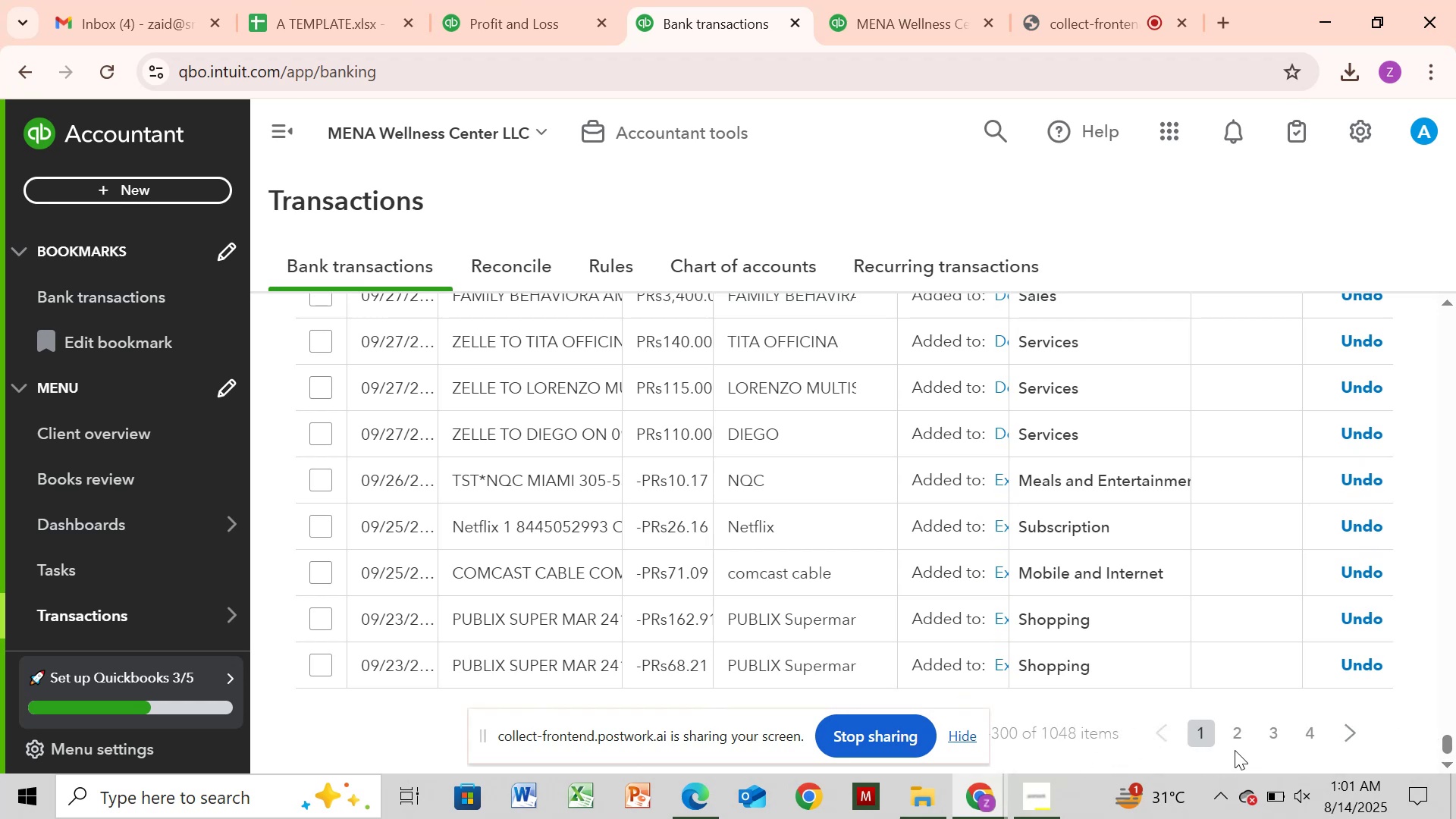 
left_click([1234, 733])
 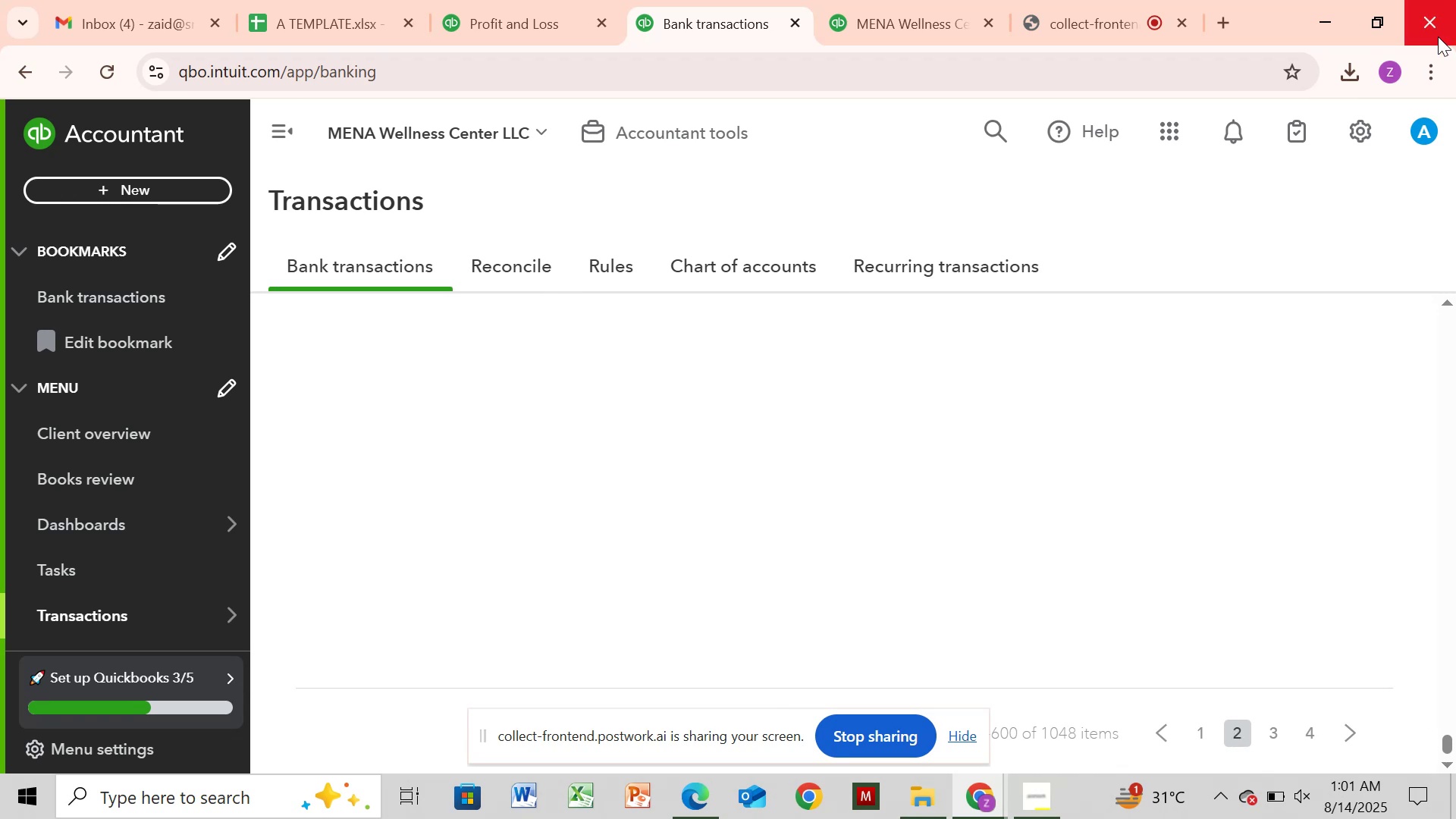 
wait(18.35)
 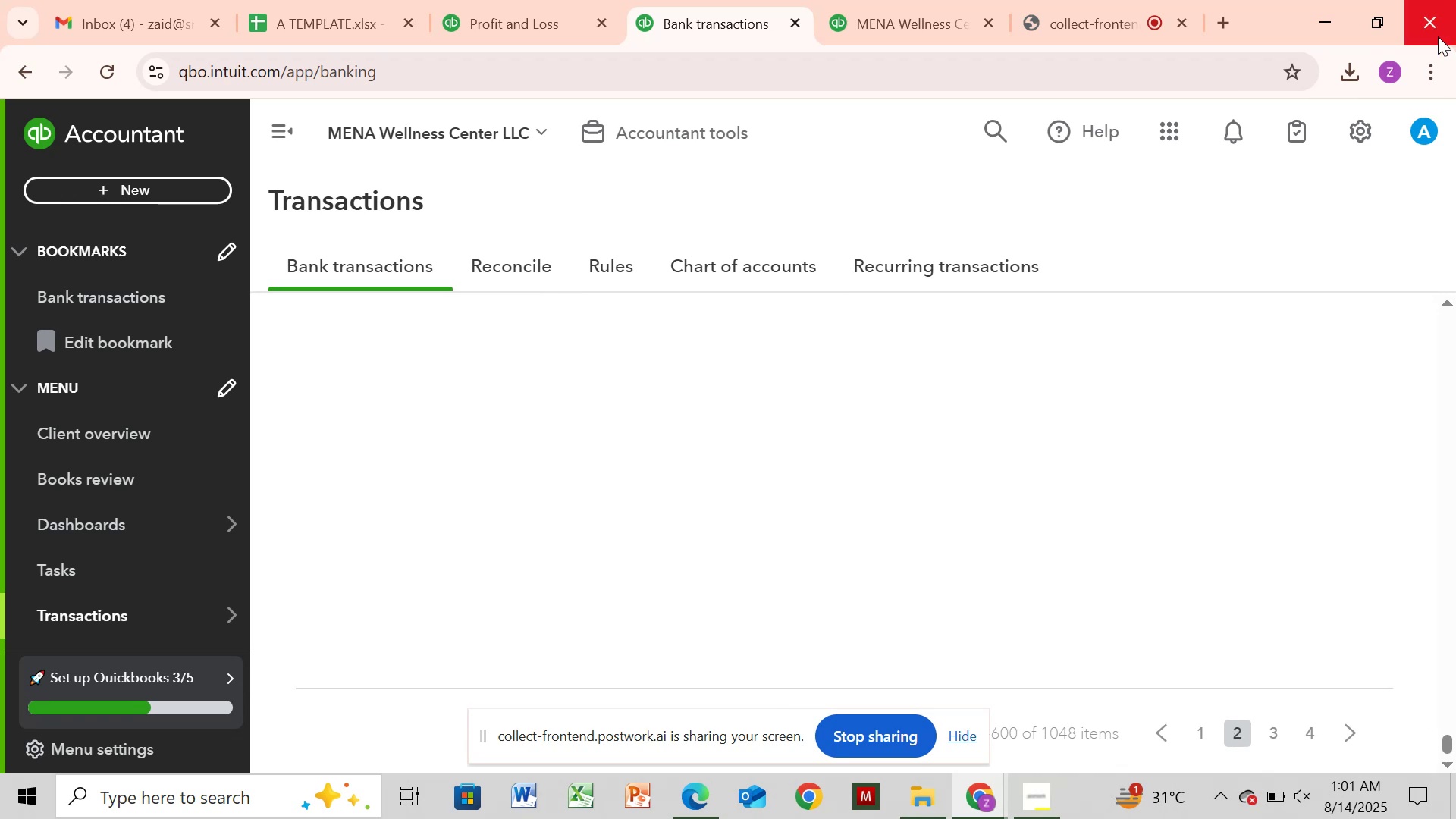 
left_click([1445, 332])
 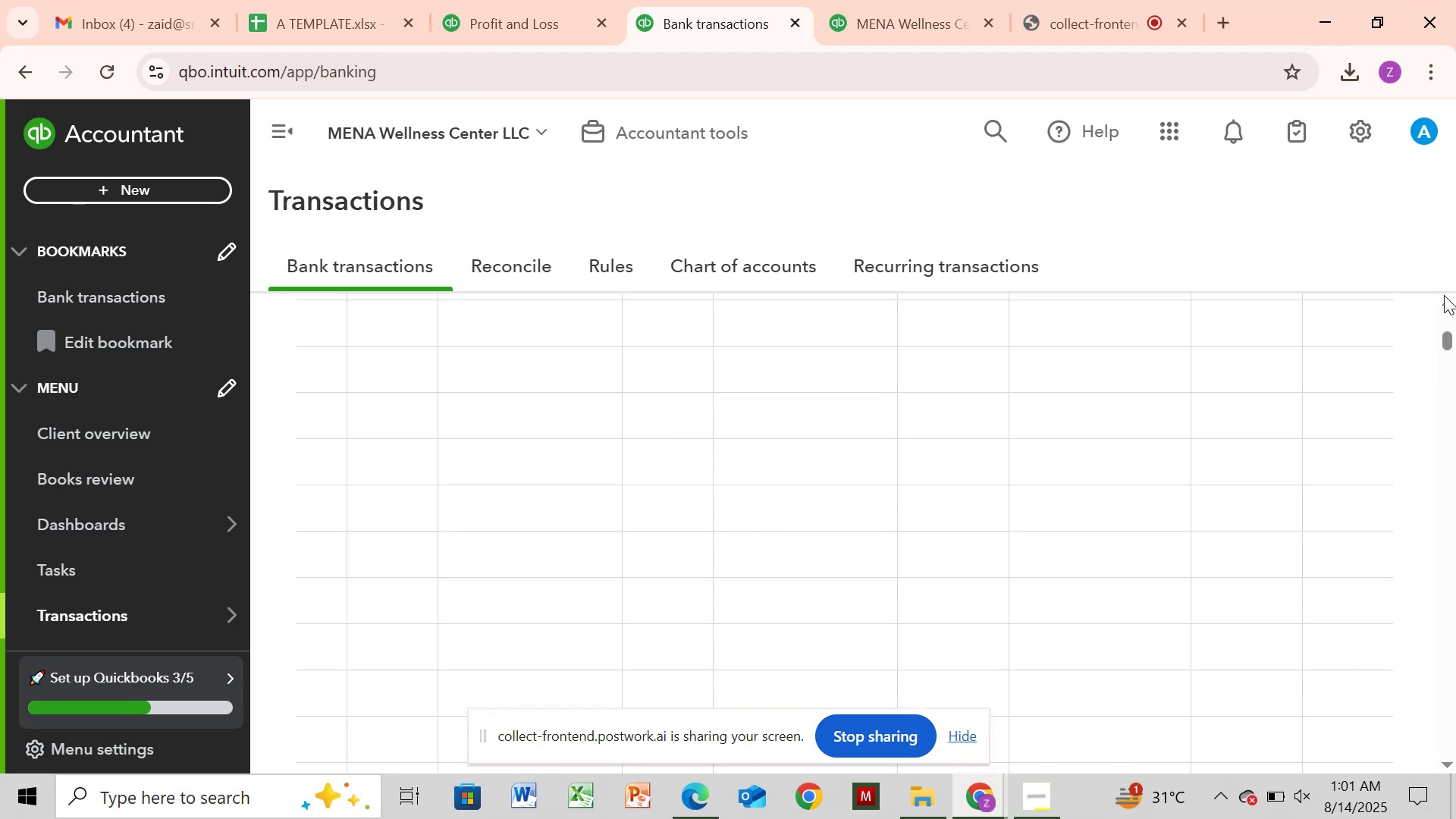 
left_click([1445, 295])
 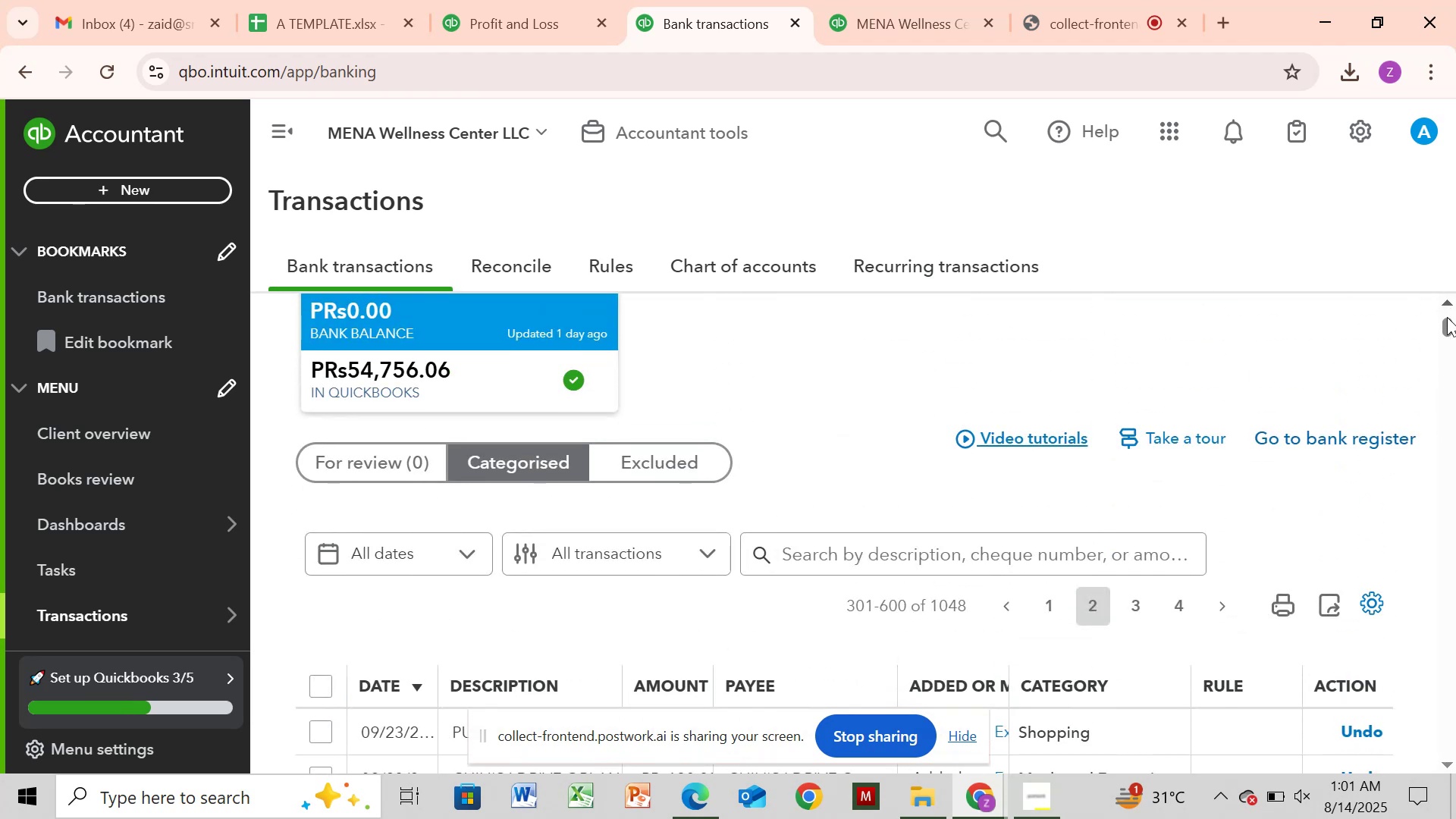 
left_click_drag(start_coordinate=[1449, 322], to_coordinate=[1455, 338])
 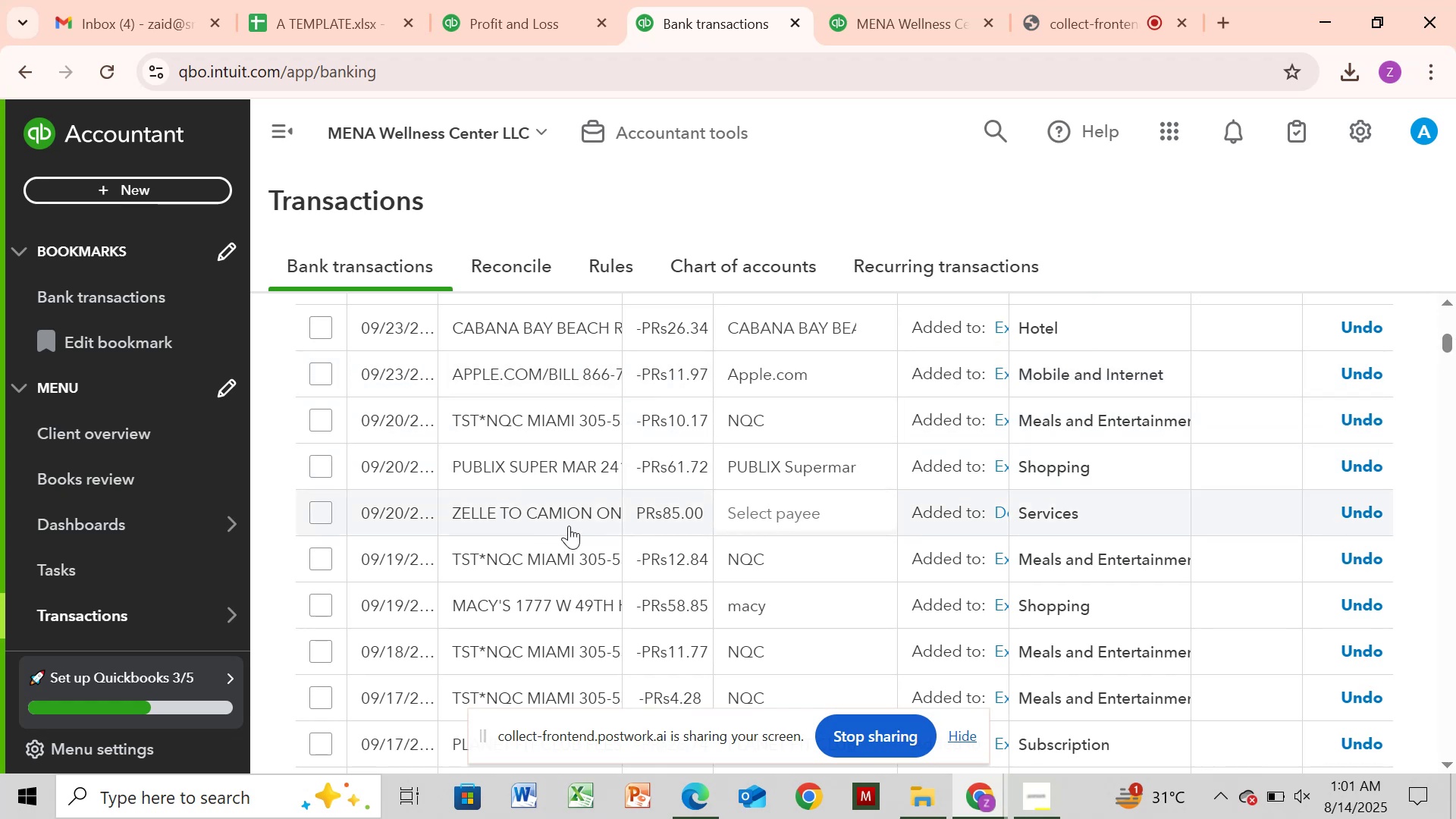 
left_click([617, 507])
 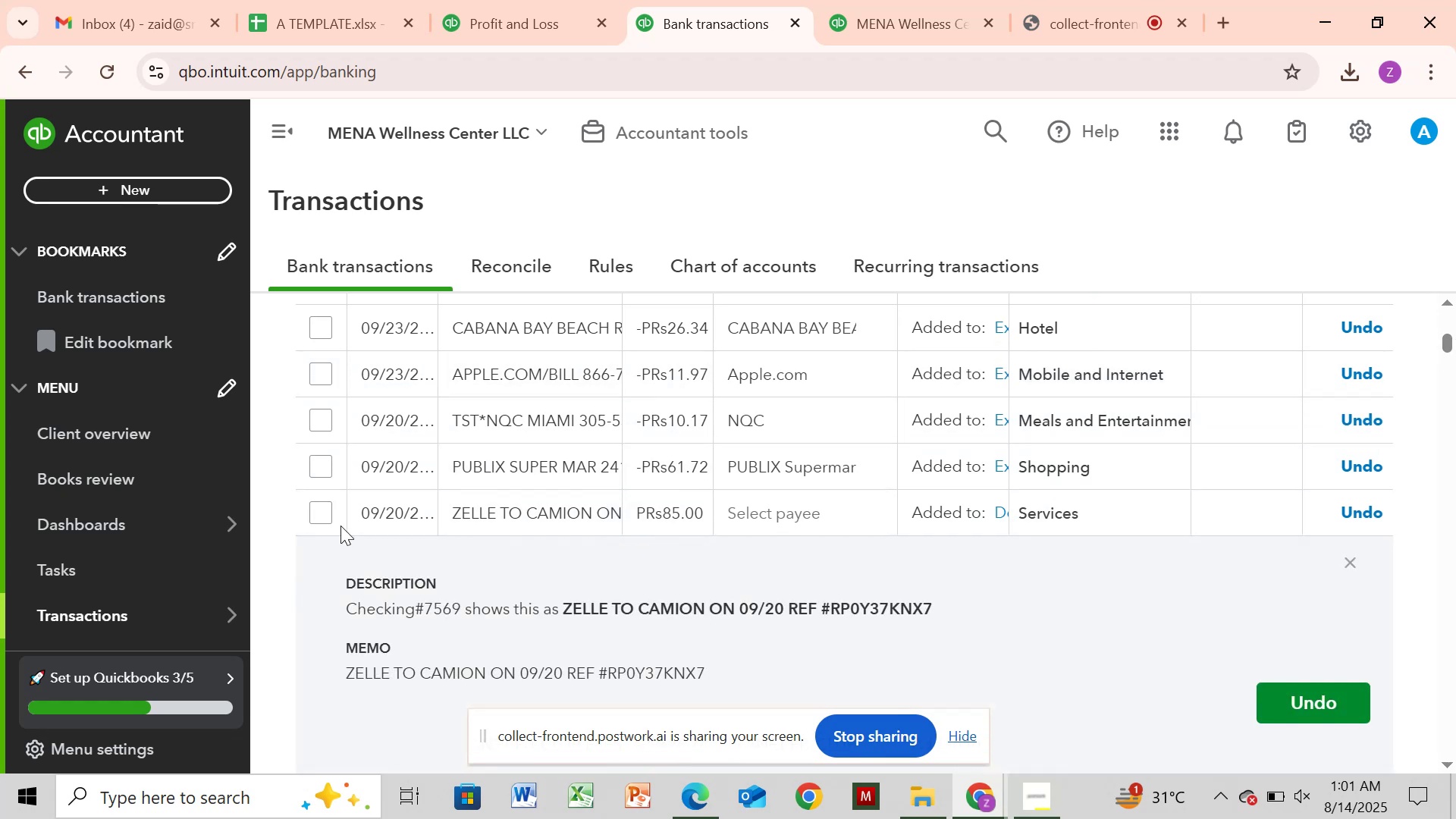 
mouse_move([196, 522])
 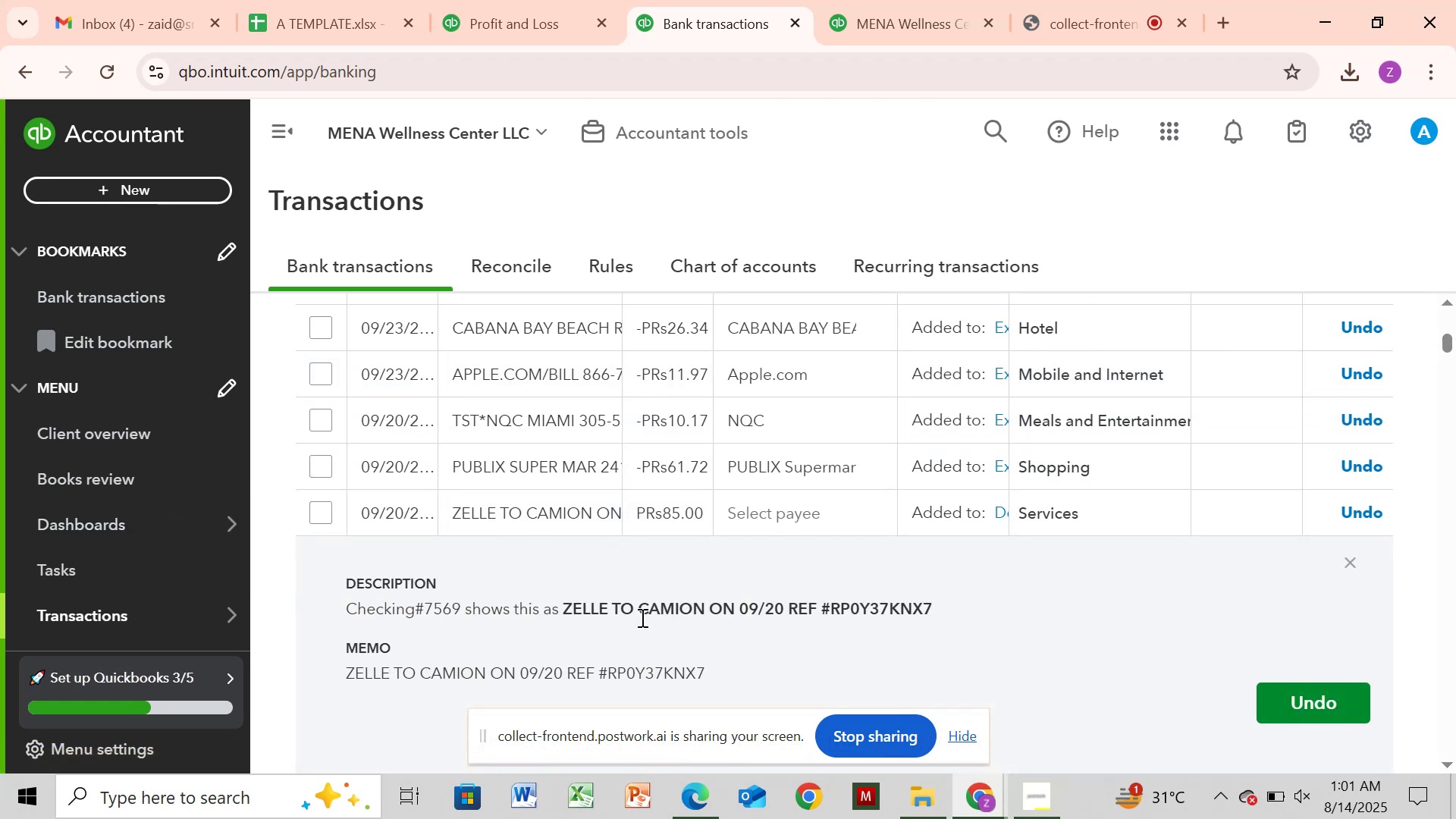 
left_click_drag(start_coordinate=[639, 612], to_coordinate=[704, 612])
 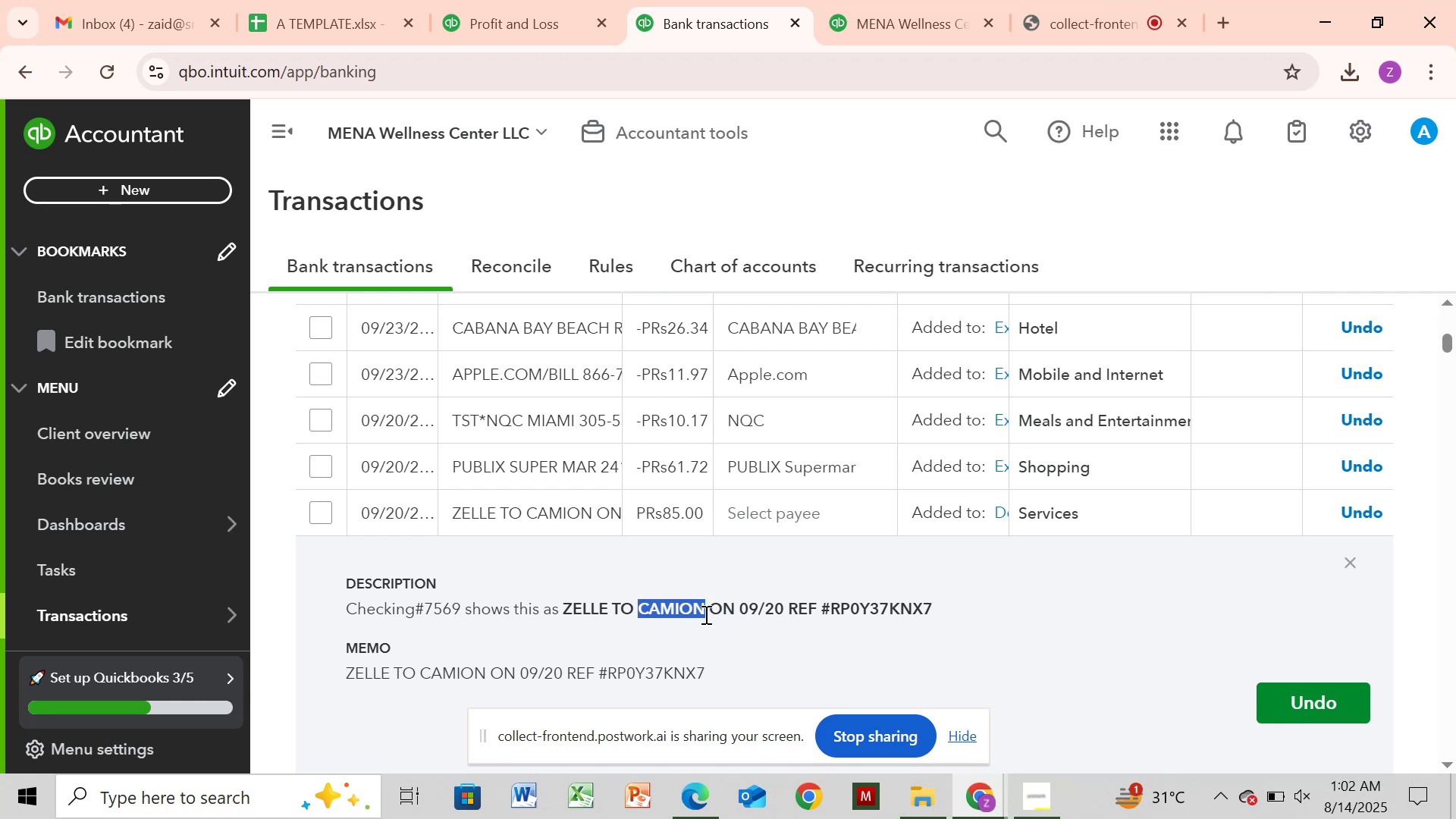 
key(Control+C)
 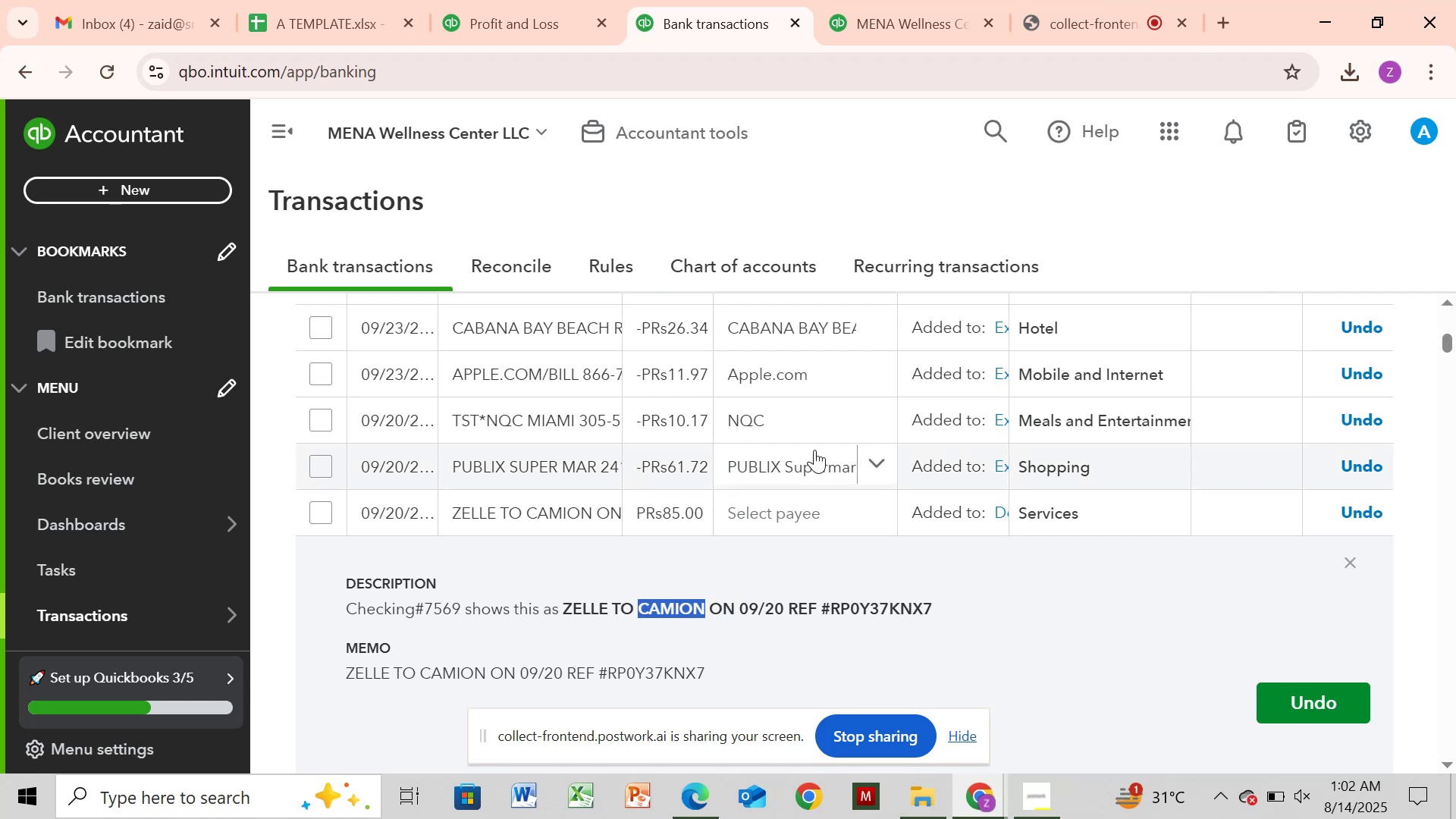 
mouse_move([824, 487])
 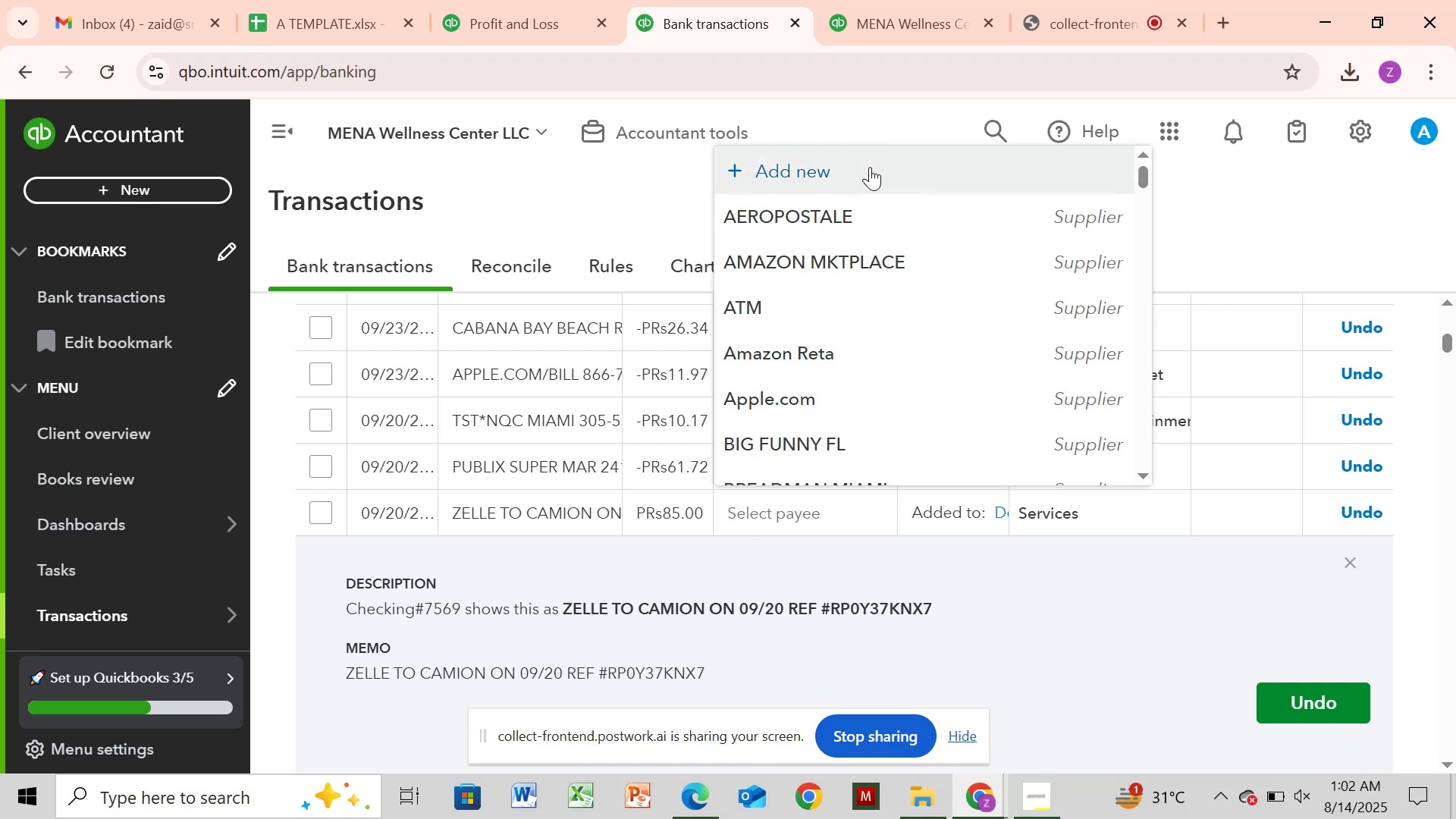 
left_click([870, 167])
 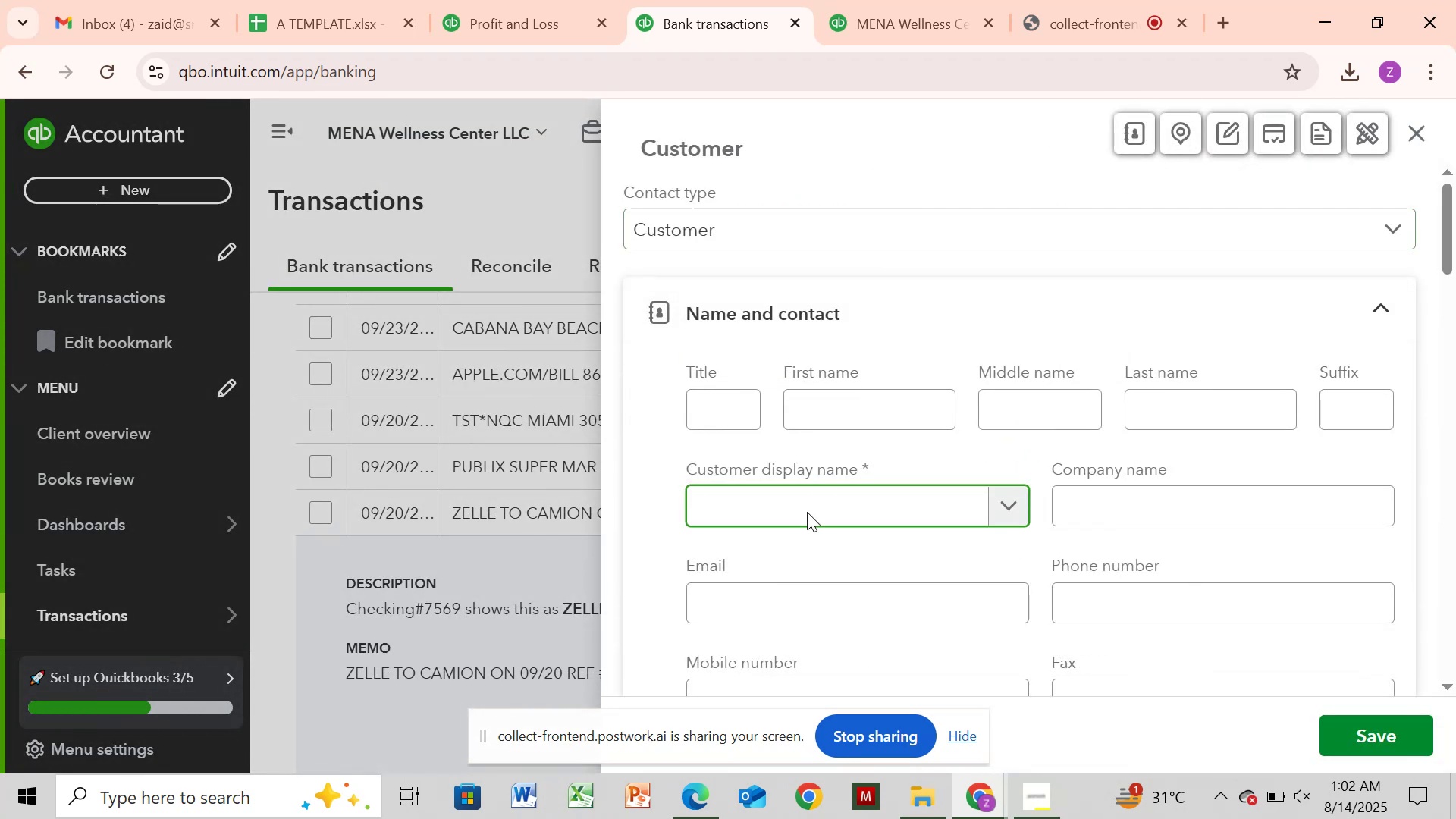 
wait(6.86)
 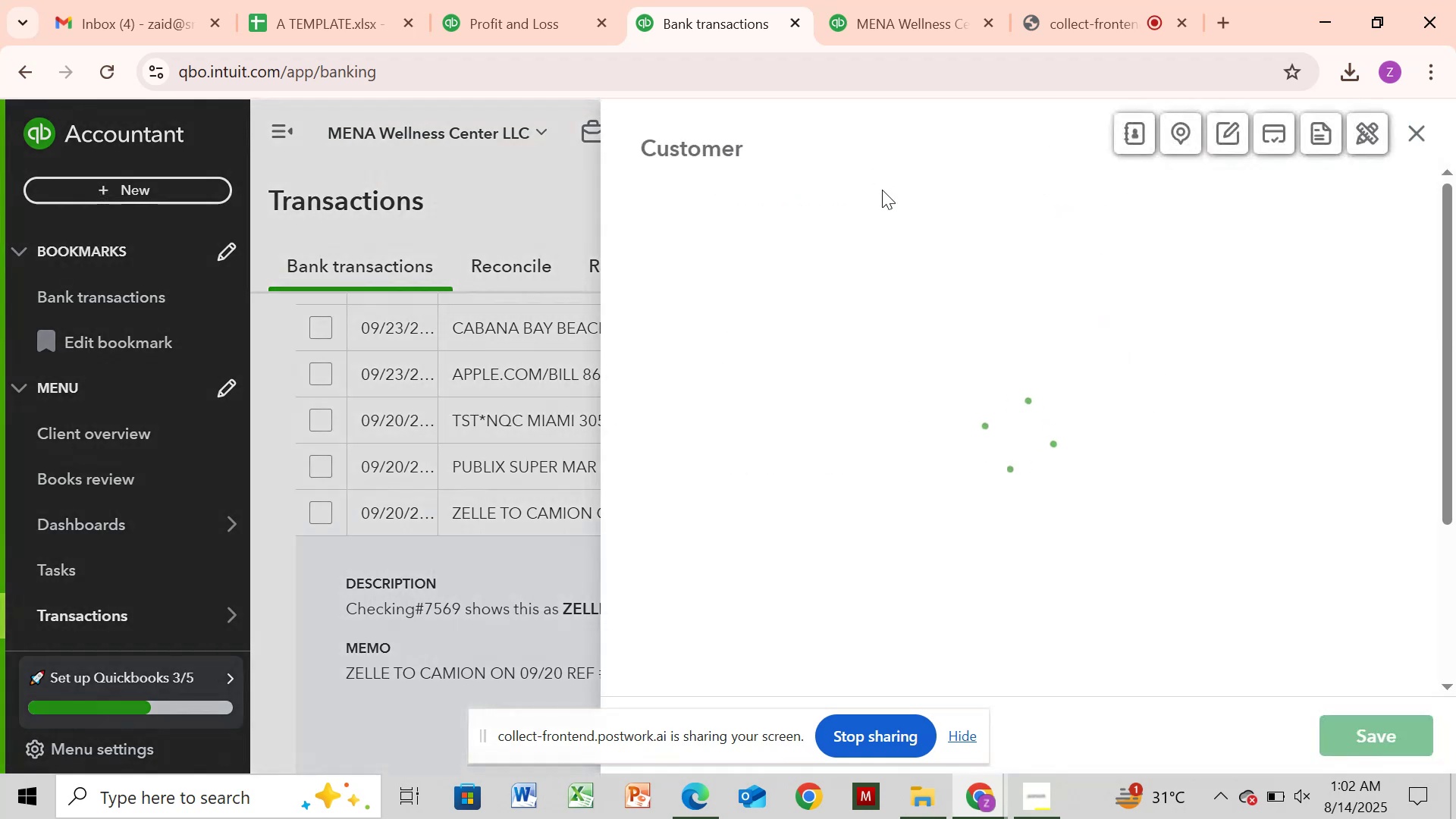 
key(Control+V)
 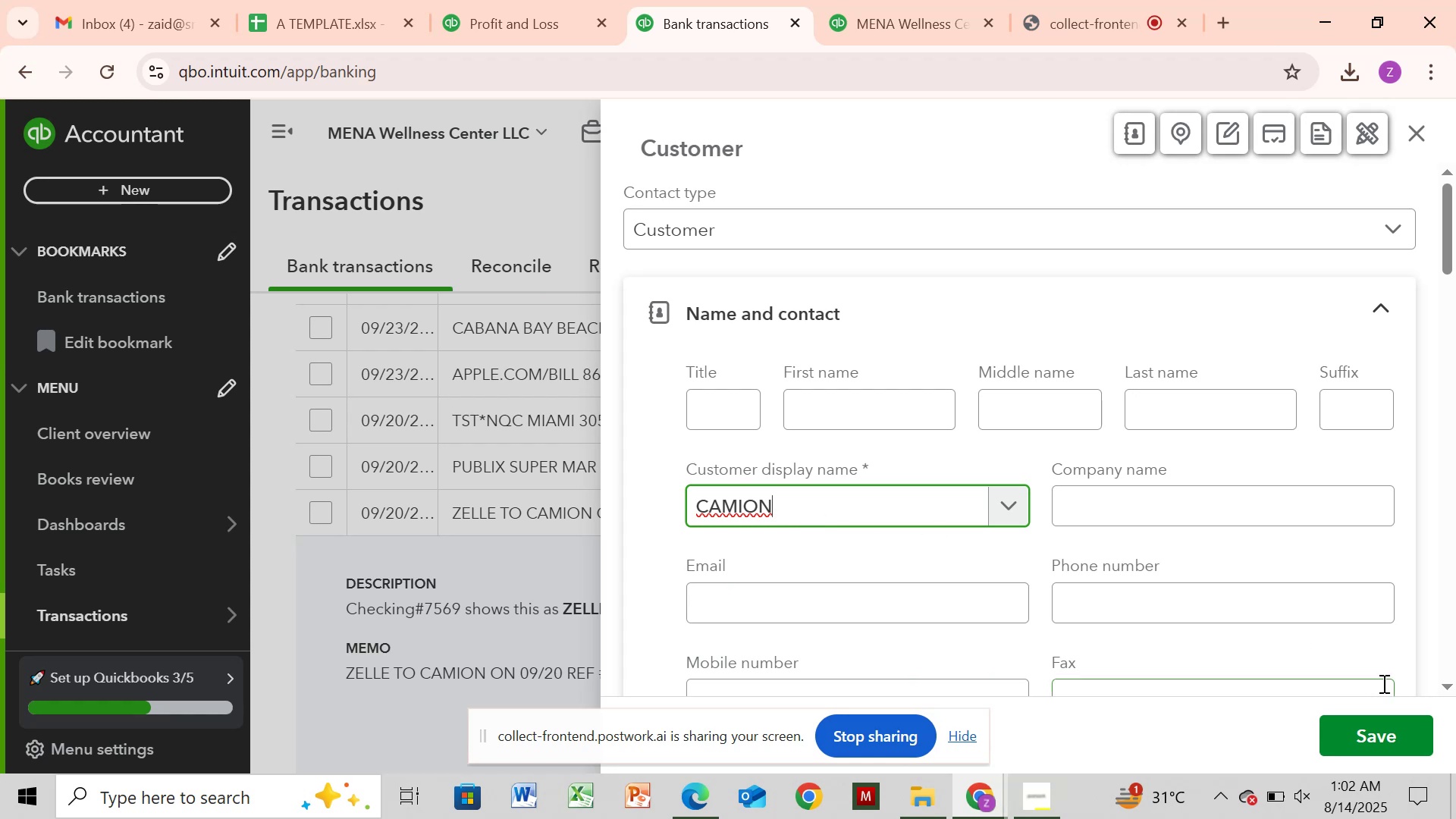 
left_click([1383, 733])
 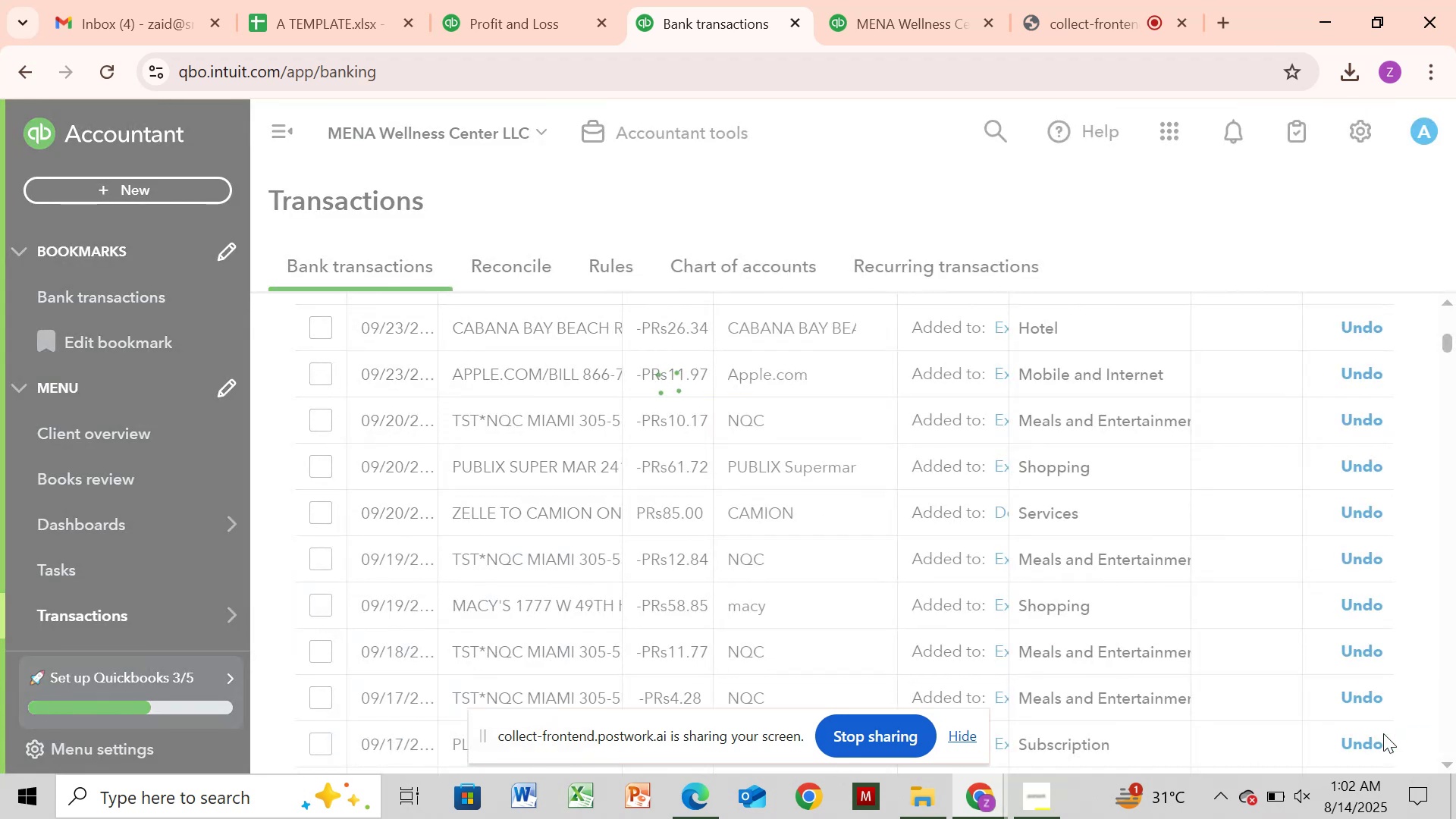 
wait(10.38)
 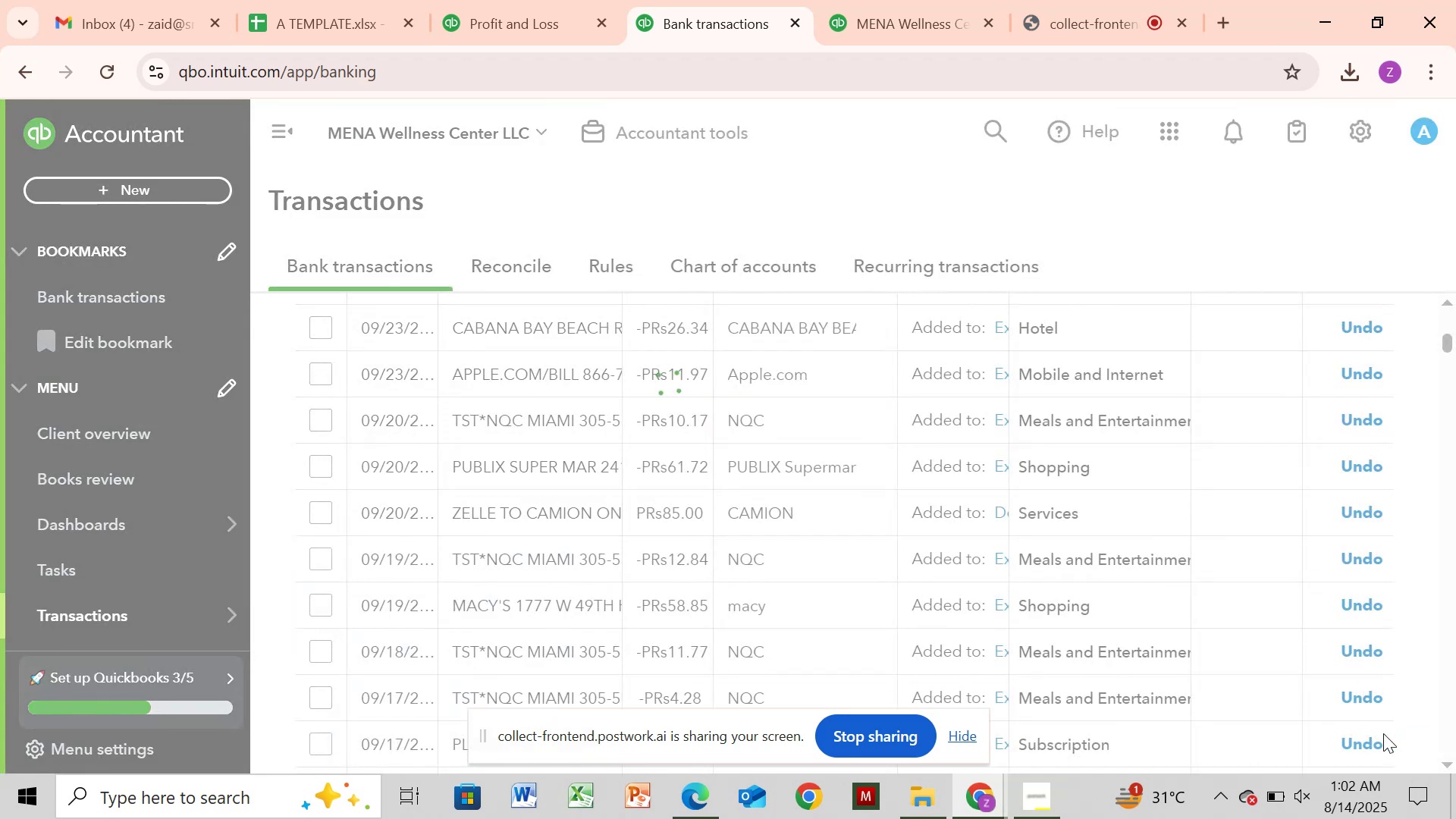 
left_click_drag(start_coordinate=[1444, 342], to_coordinate=[1446, 391])
 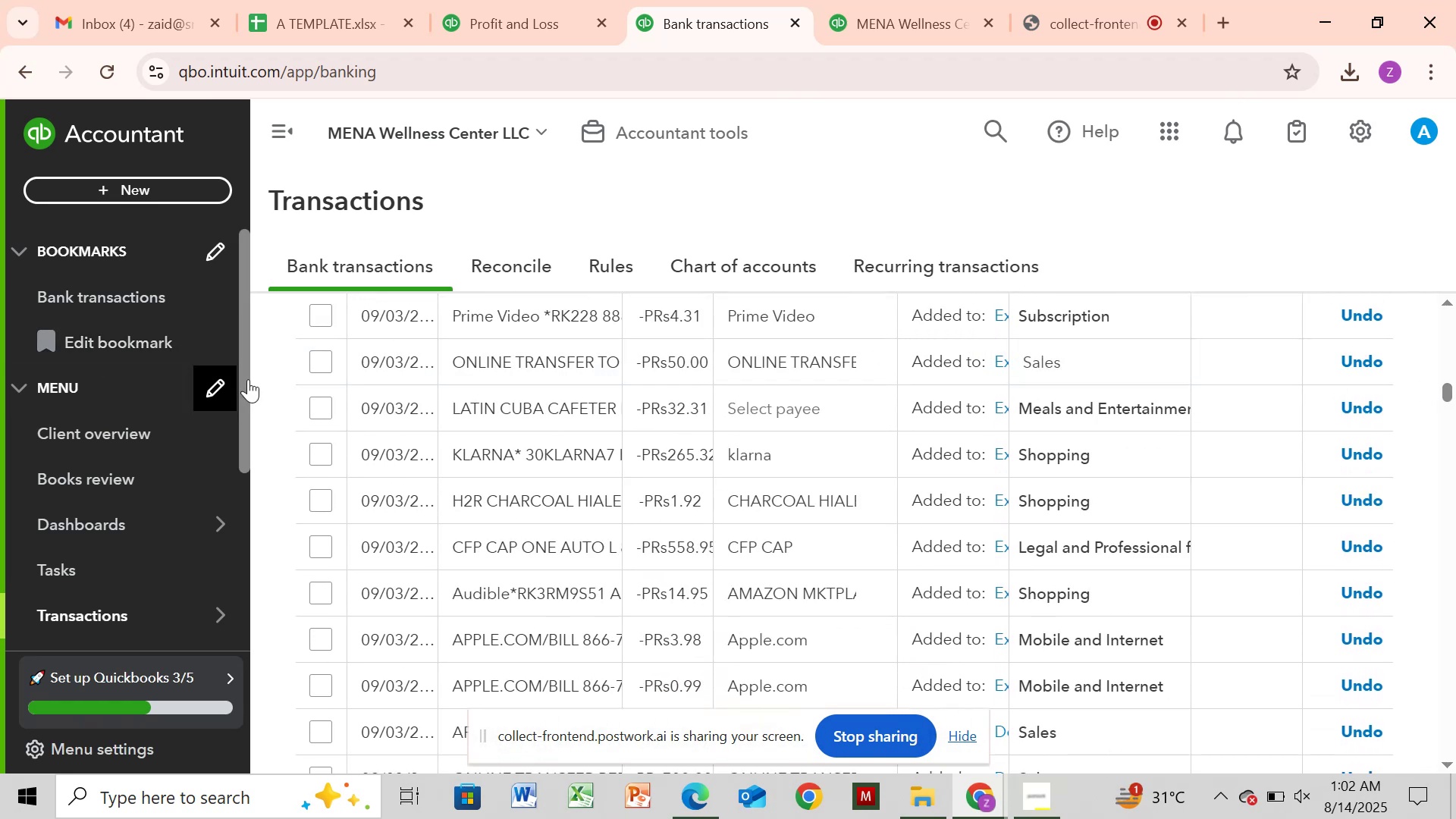 
left_click_drag(start_coordinate=[523, 409], to_coordinate=[527, 409])
 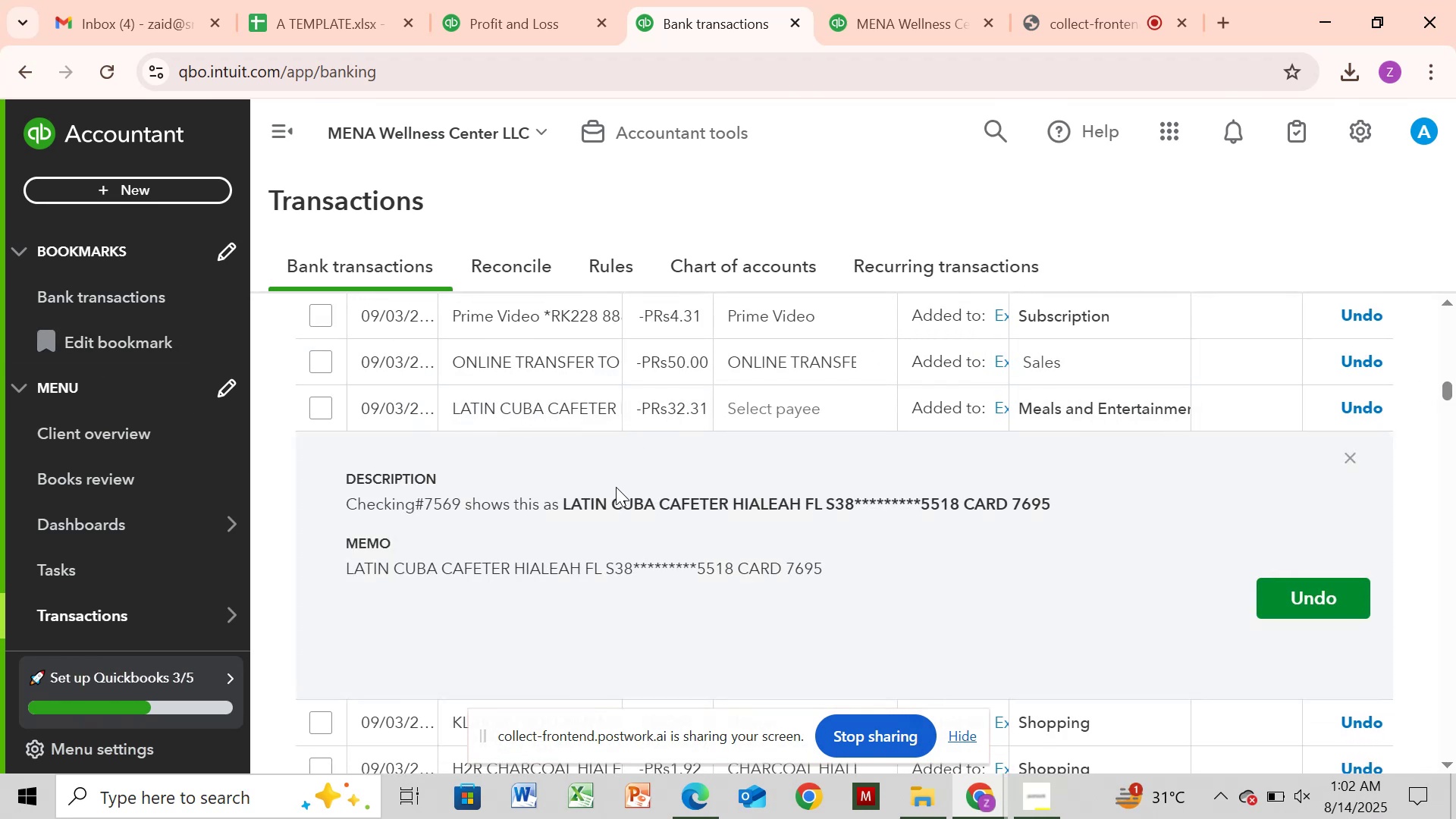 
left_click_drag(start_coordinate=[614, 496], to_coordinate=[740, 494])
 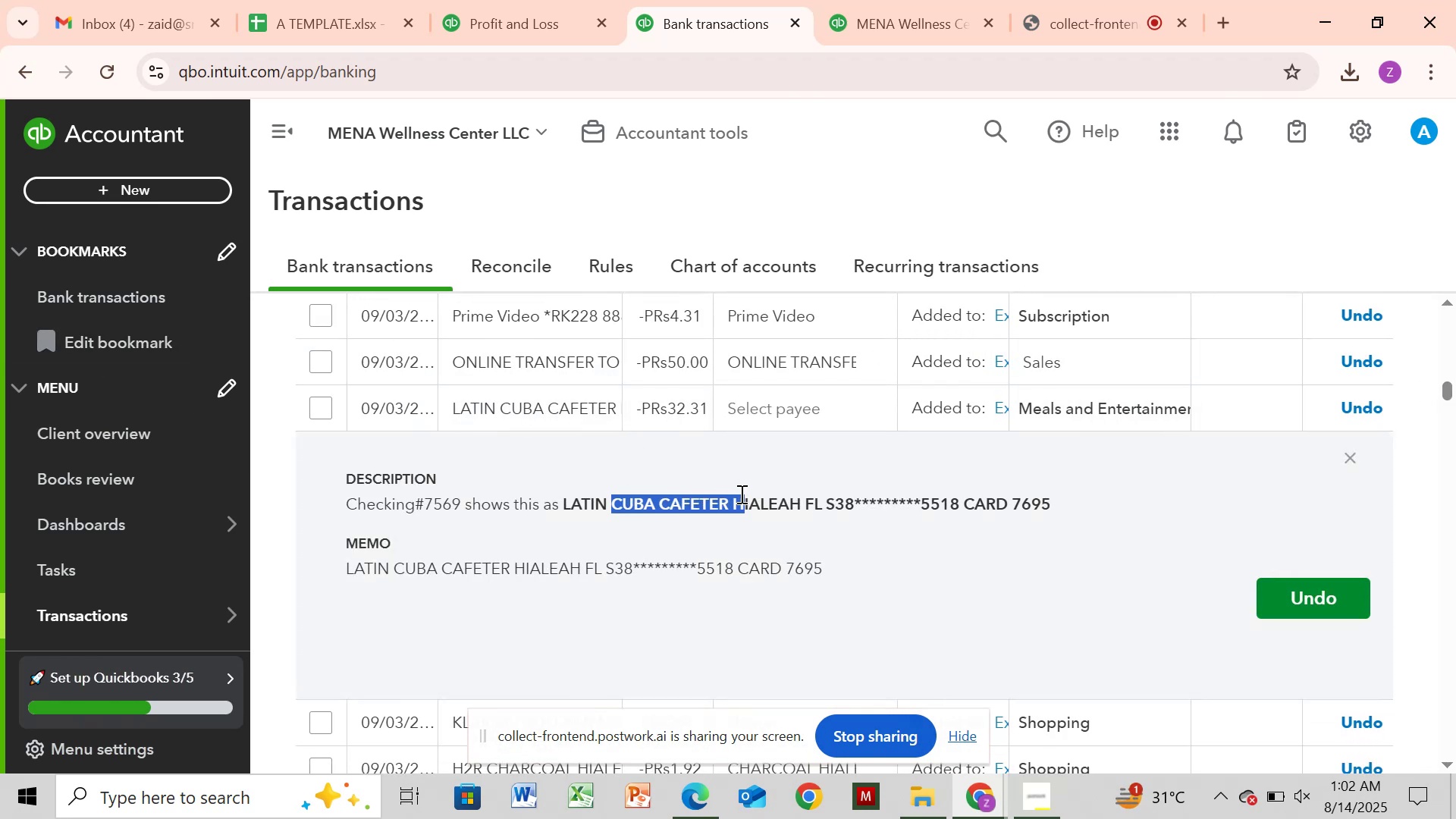 
left_click_drag(start_coordinate=[740, 494], to_coordinate=[745, 492])
 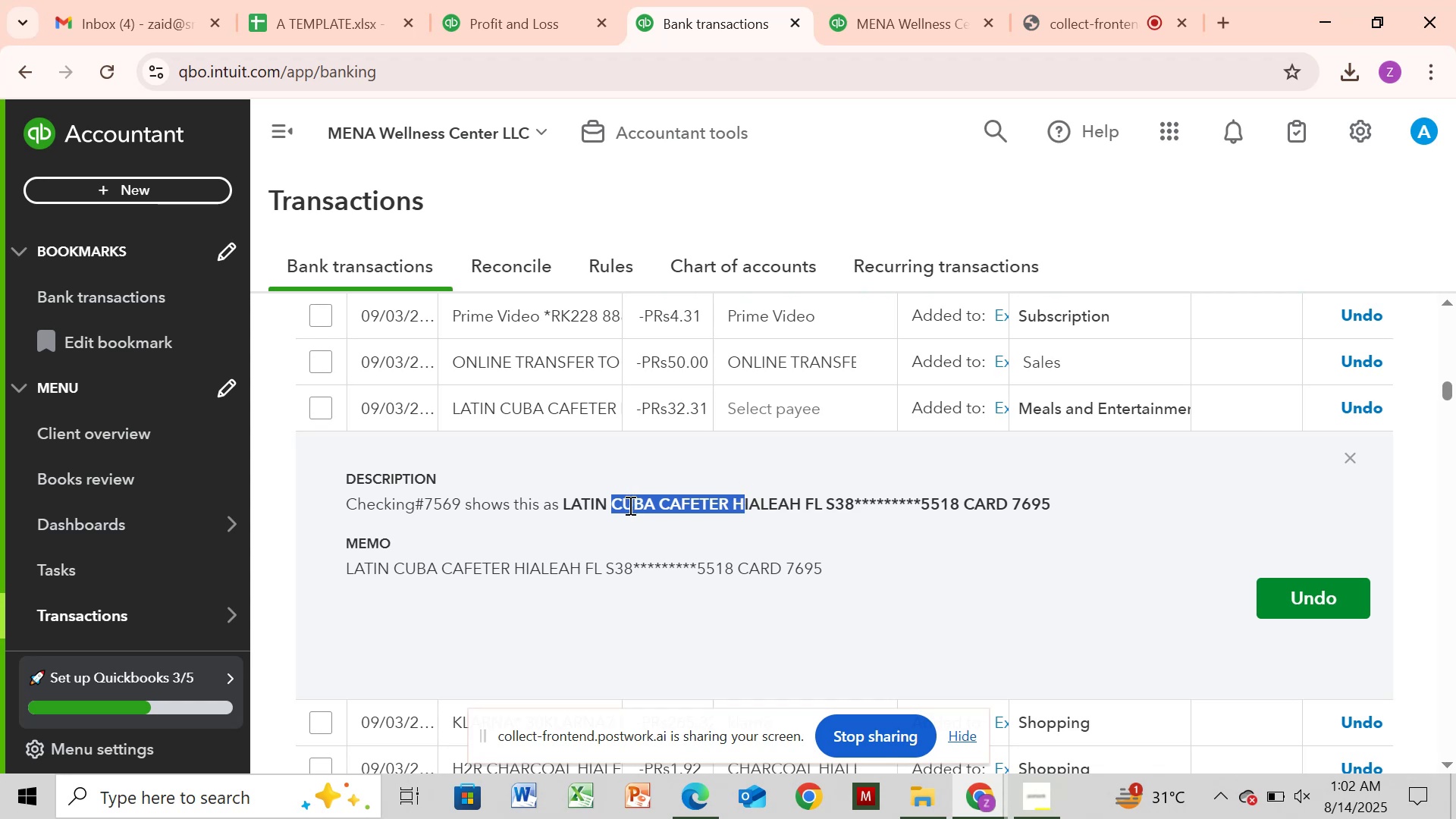 
left_click_drag(start_coordinate=[615, 507], to_coordinate=[636, 507])
 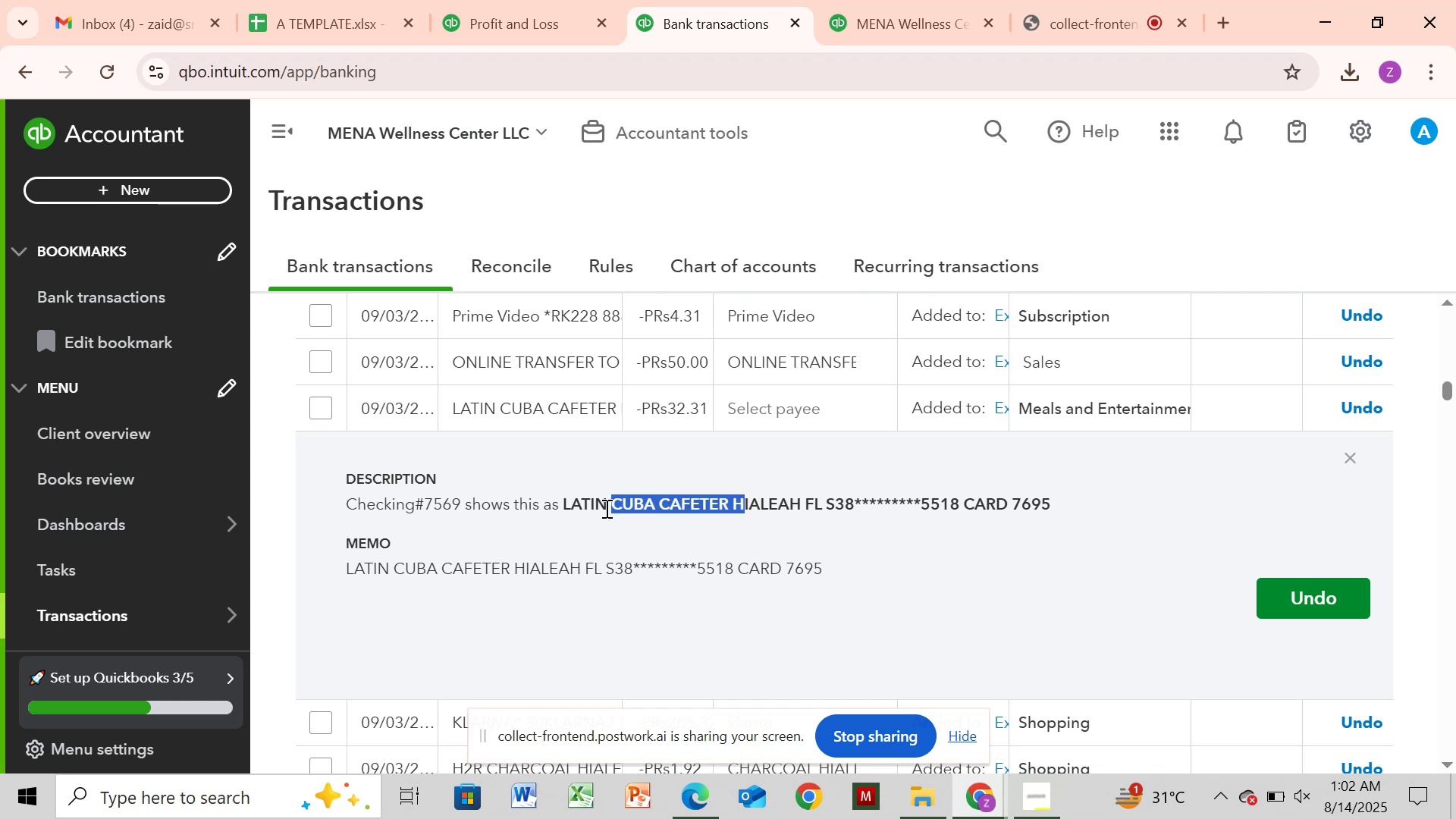 
left_click([605, 506])
 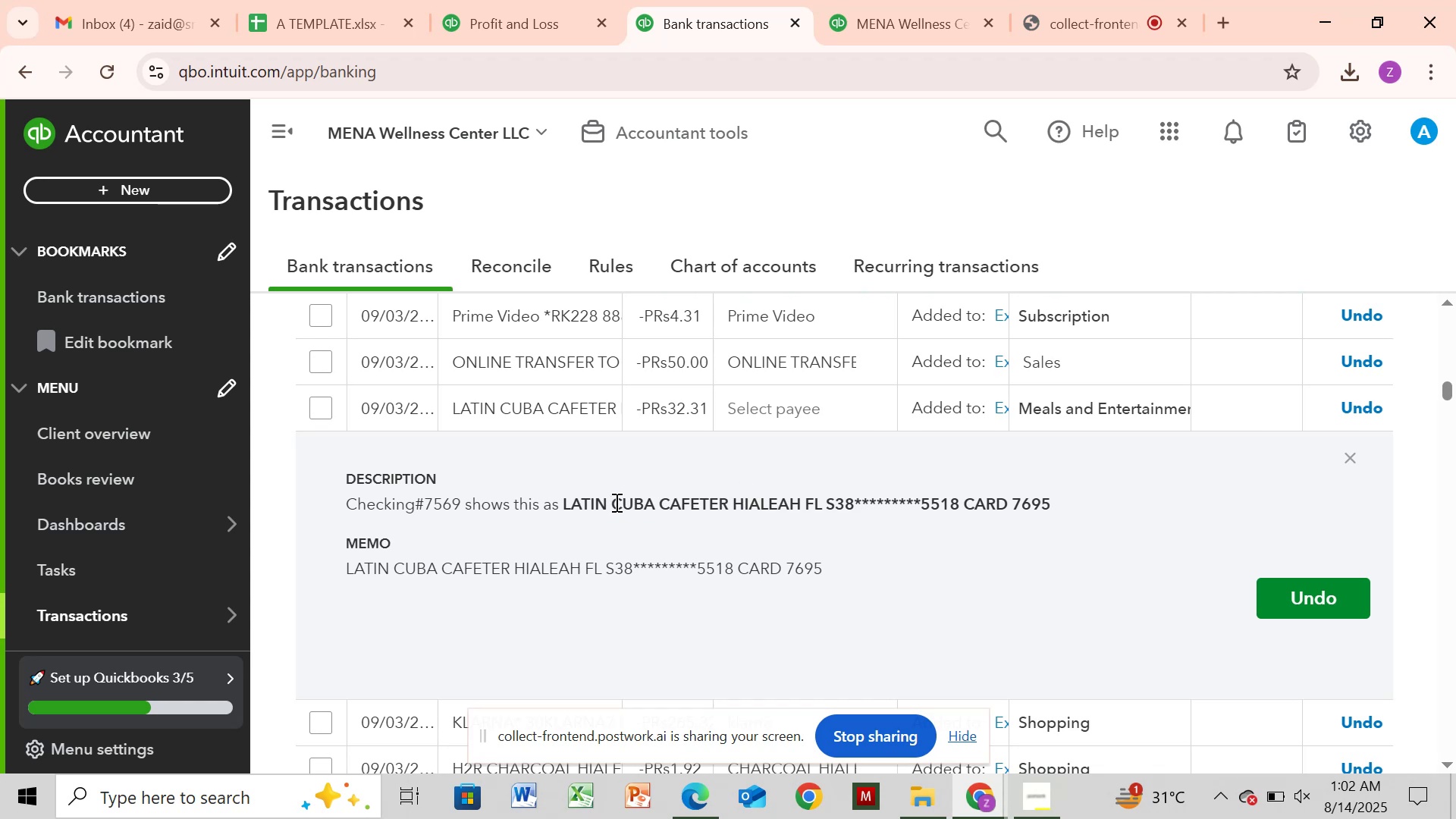 
left_click_drag(start_coordinate=[615, 502], to_coordinate=[734, 500])
 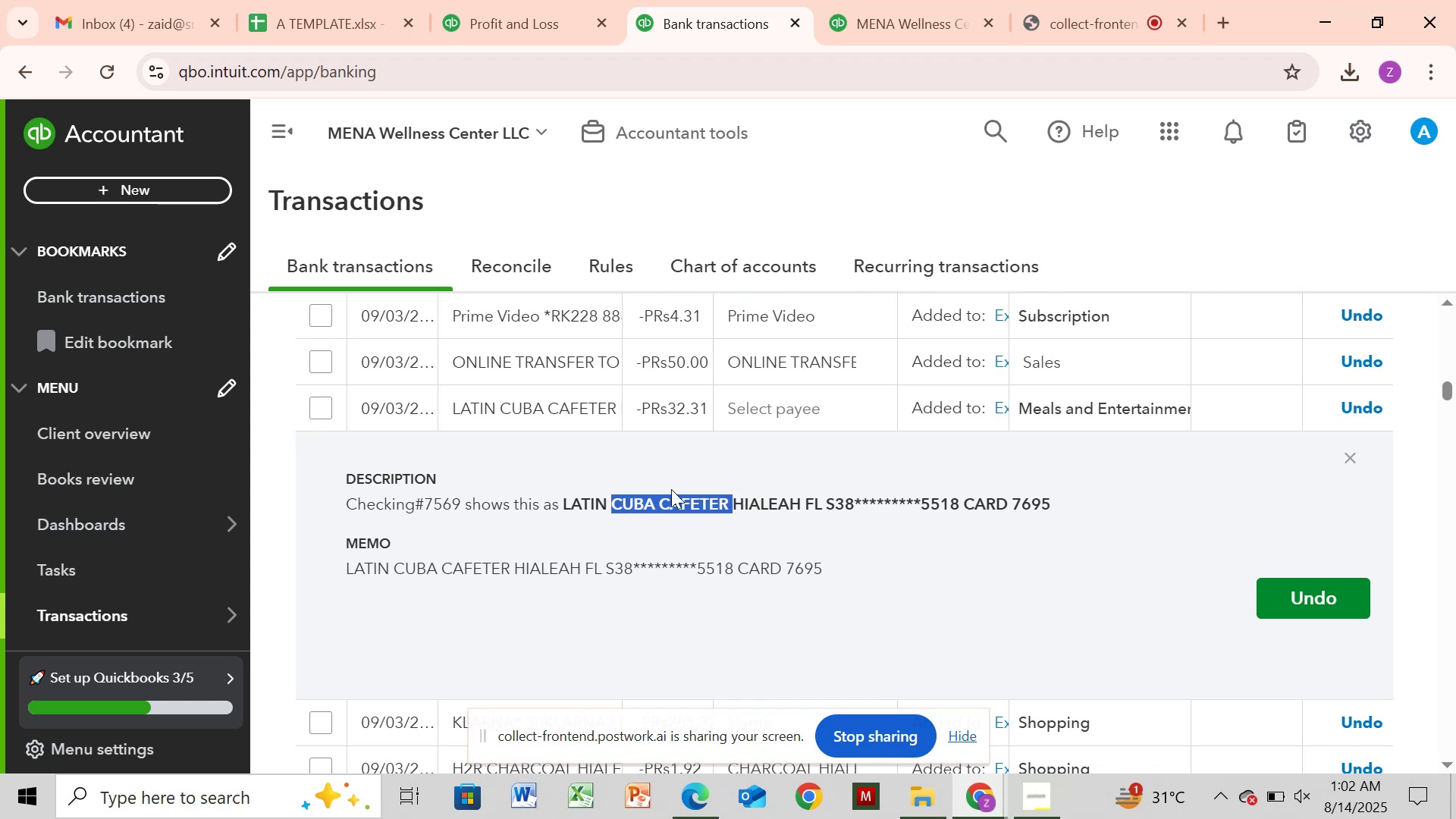 
key(Control+C)
 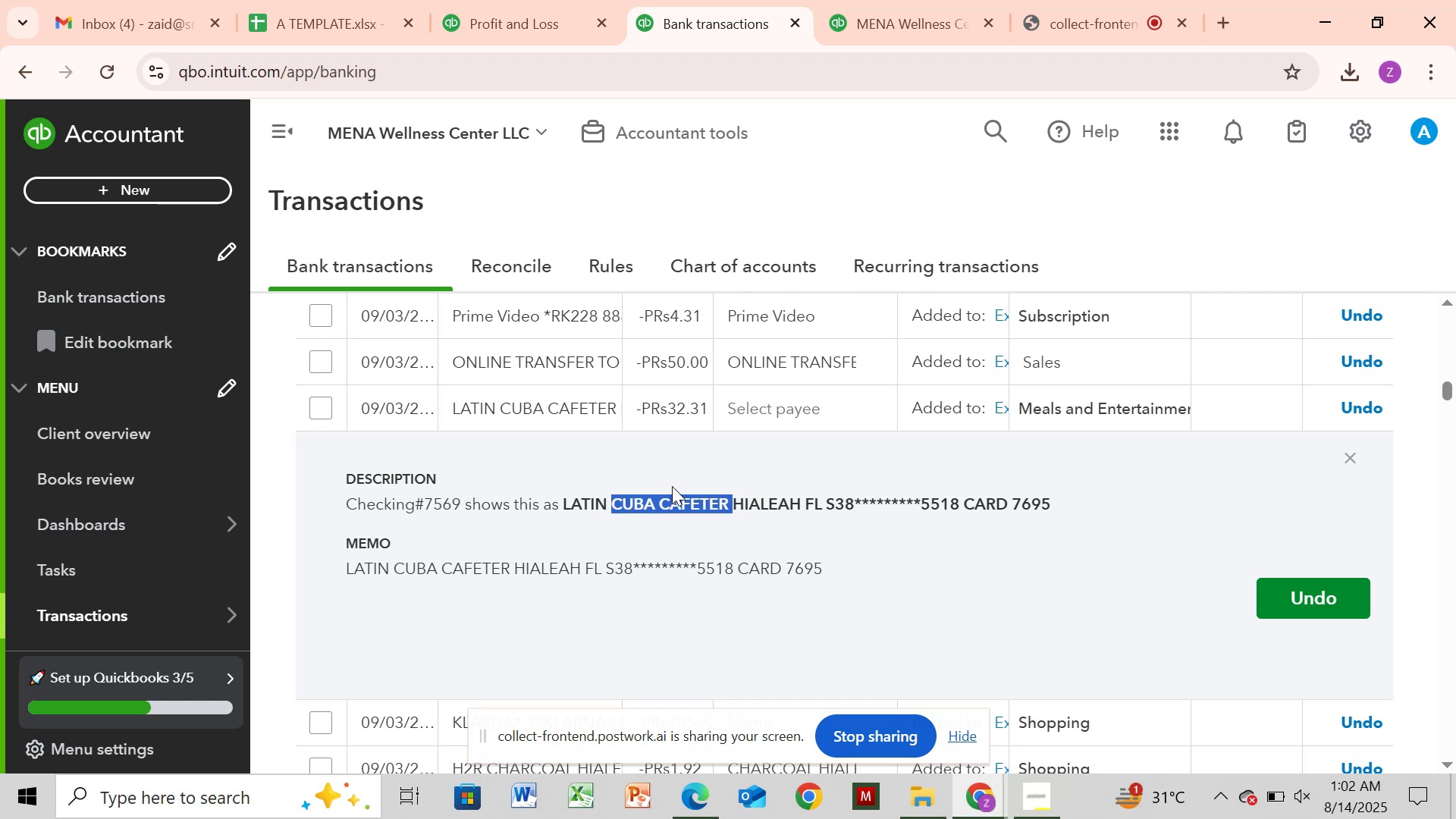 
left_click_drag(start_coordinate=[731, 417], to_coordinate=[736, 416])
 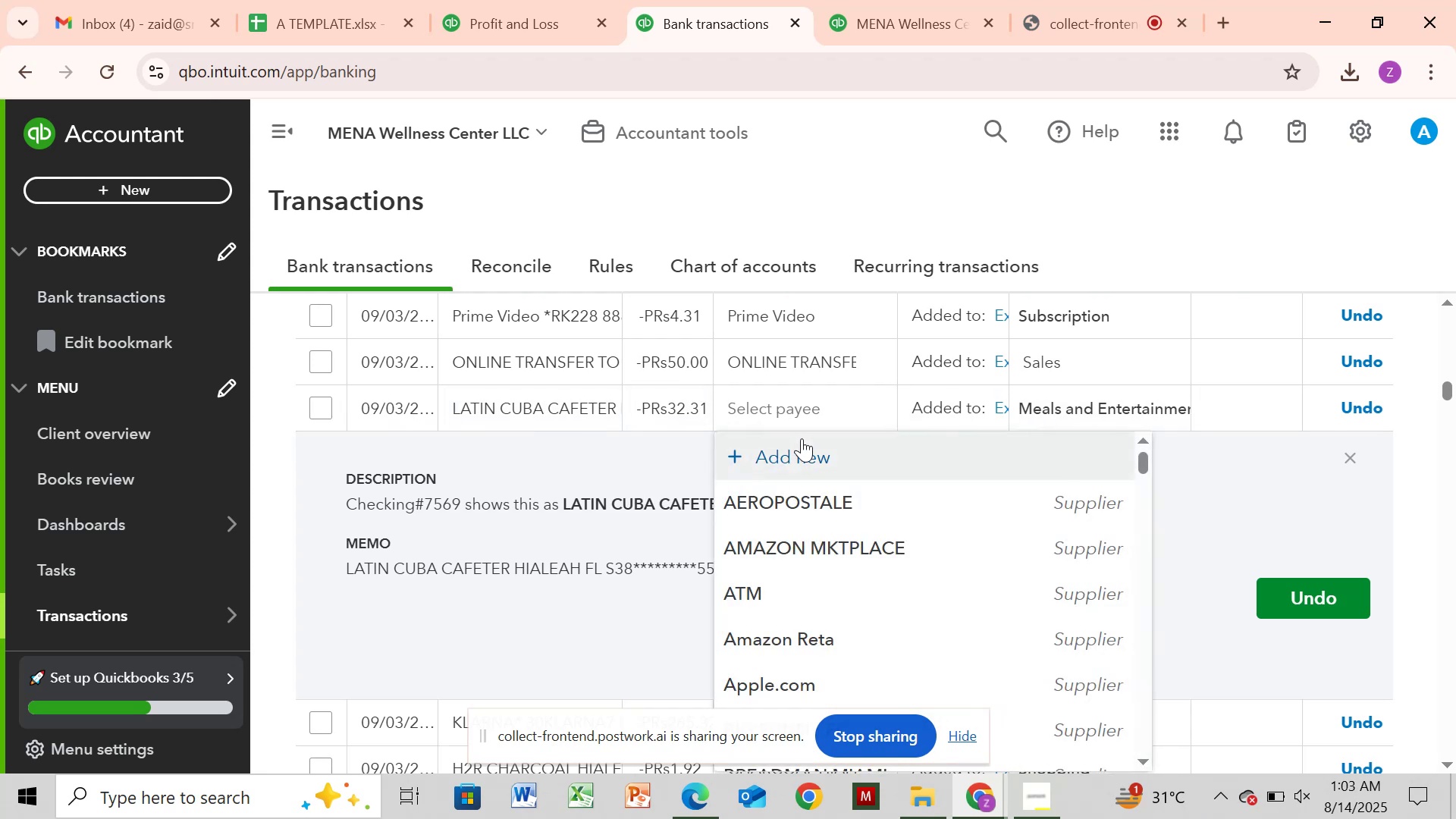 
left_click([800, 453])
 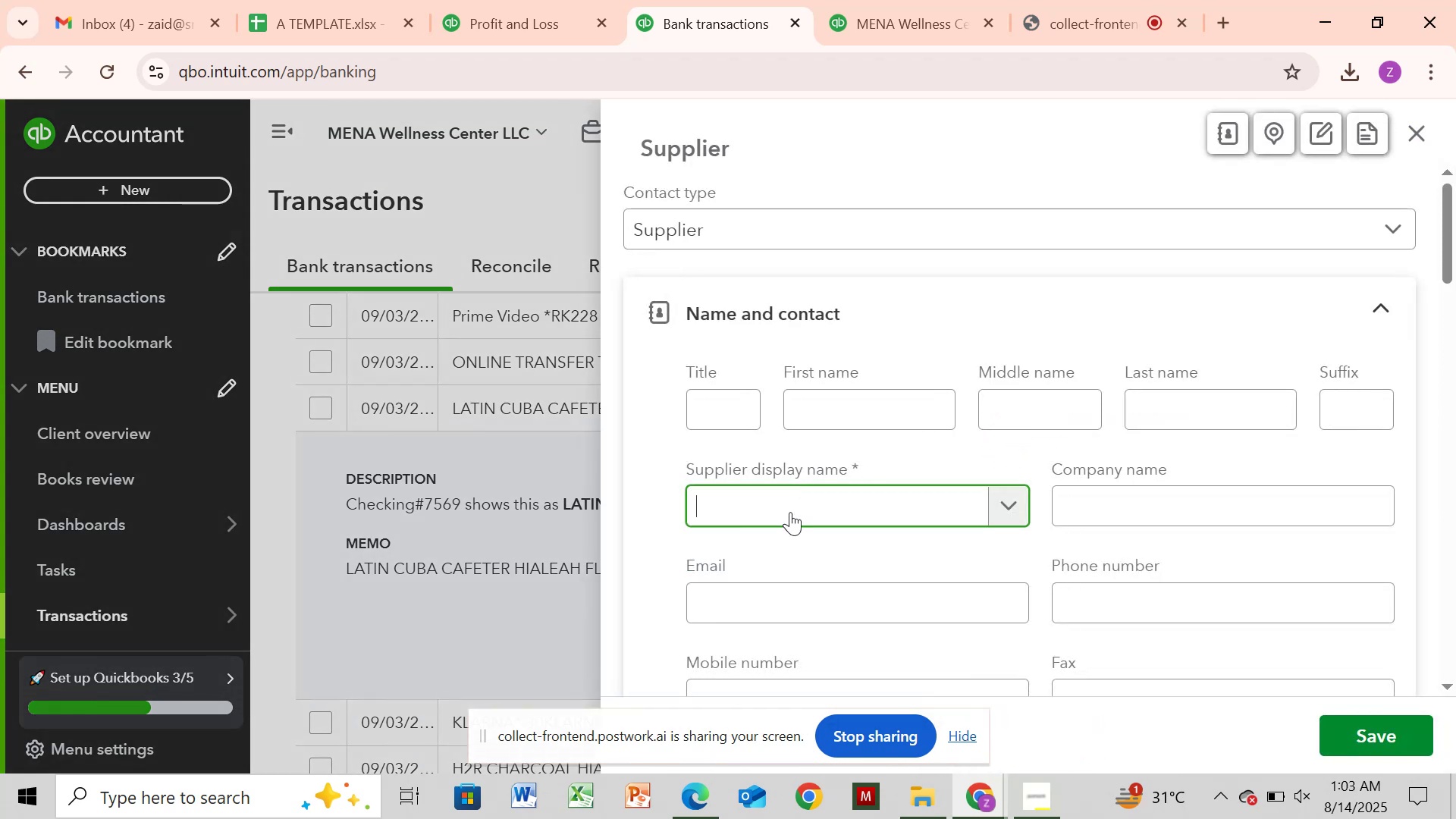 
left_click([803, 488])
 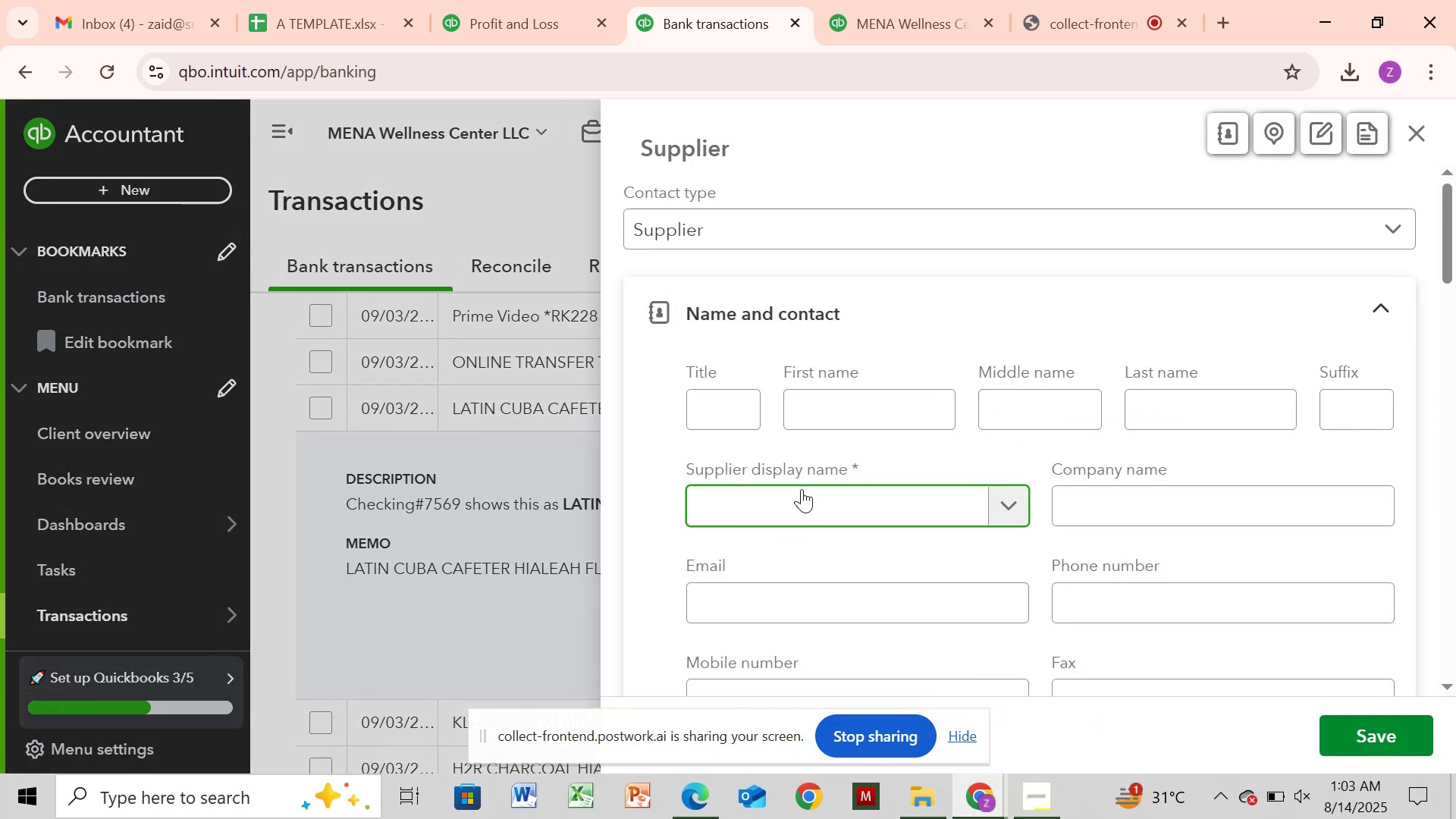 
key(Control+V)
 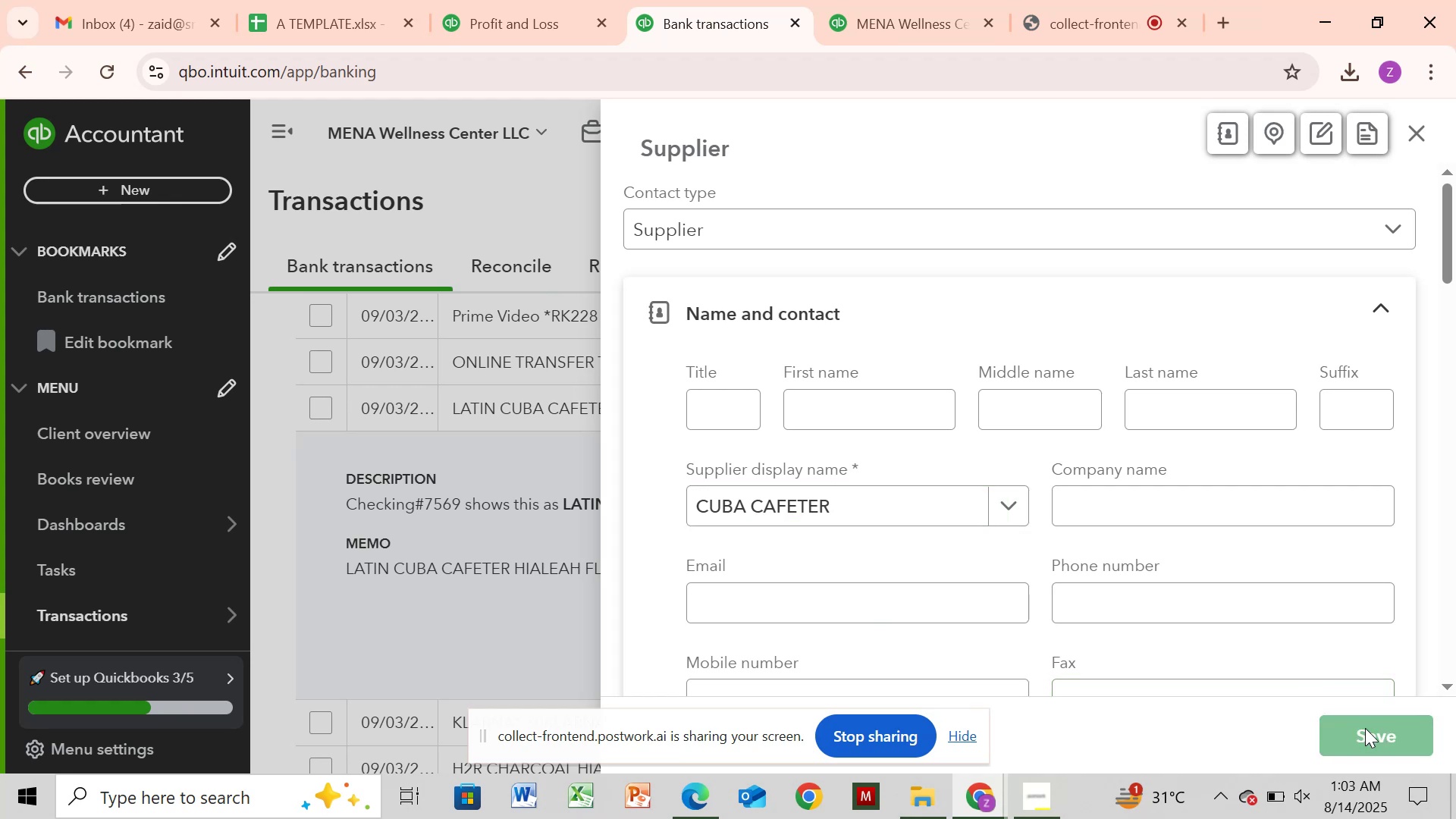 
wait(11.44)
 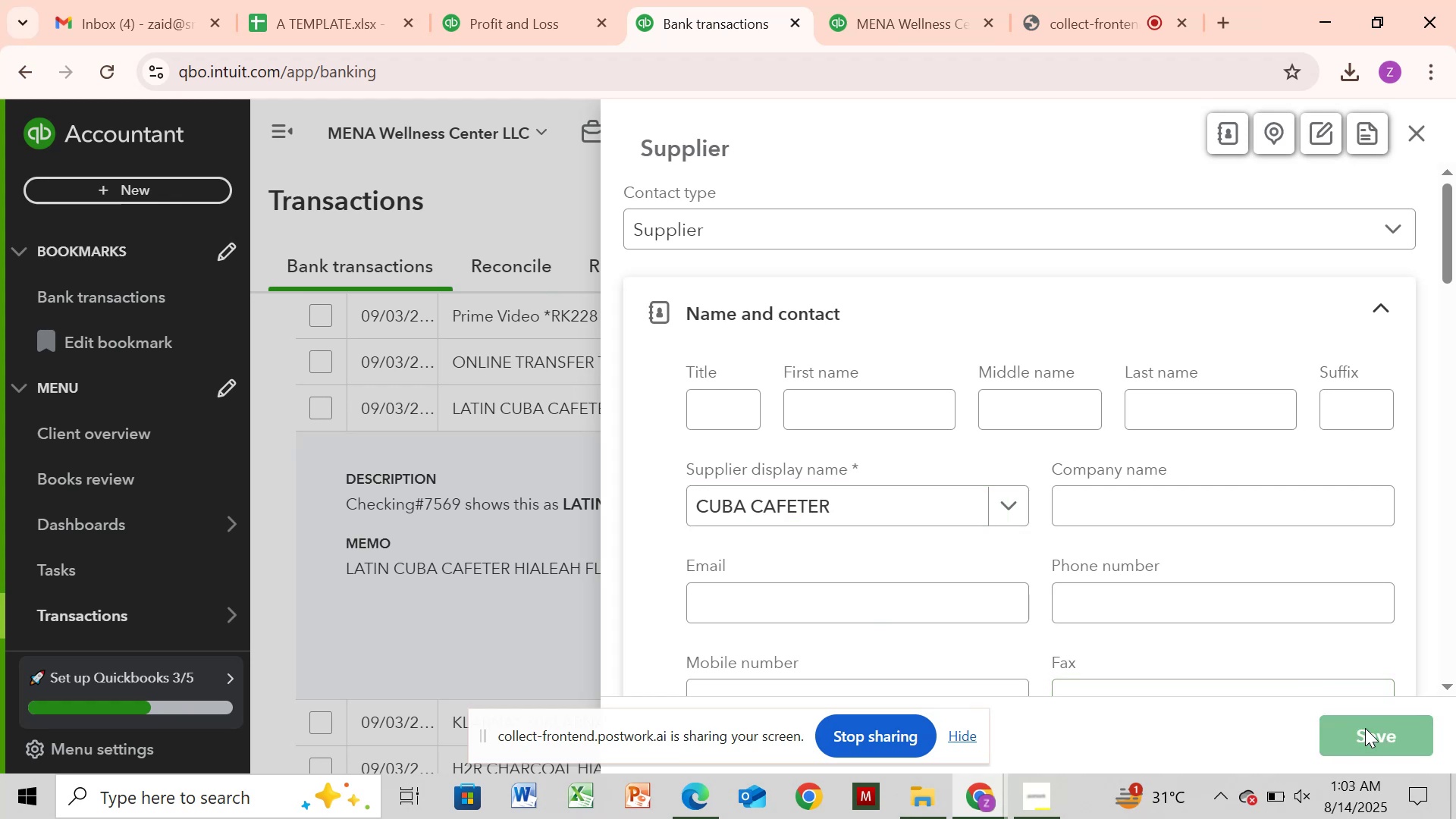 
mouse_move([863, 463])
 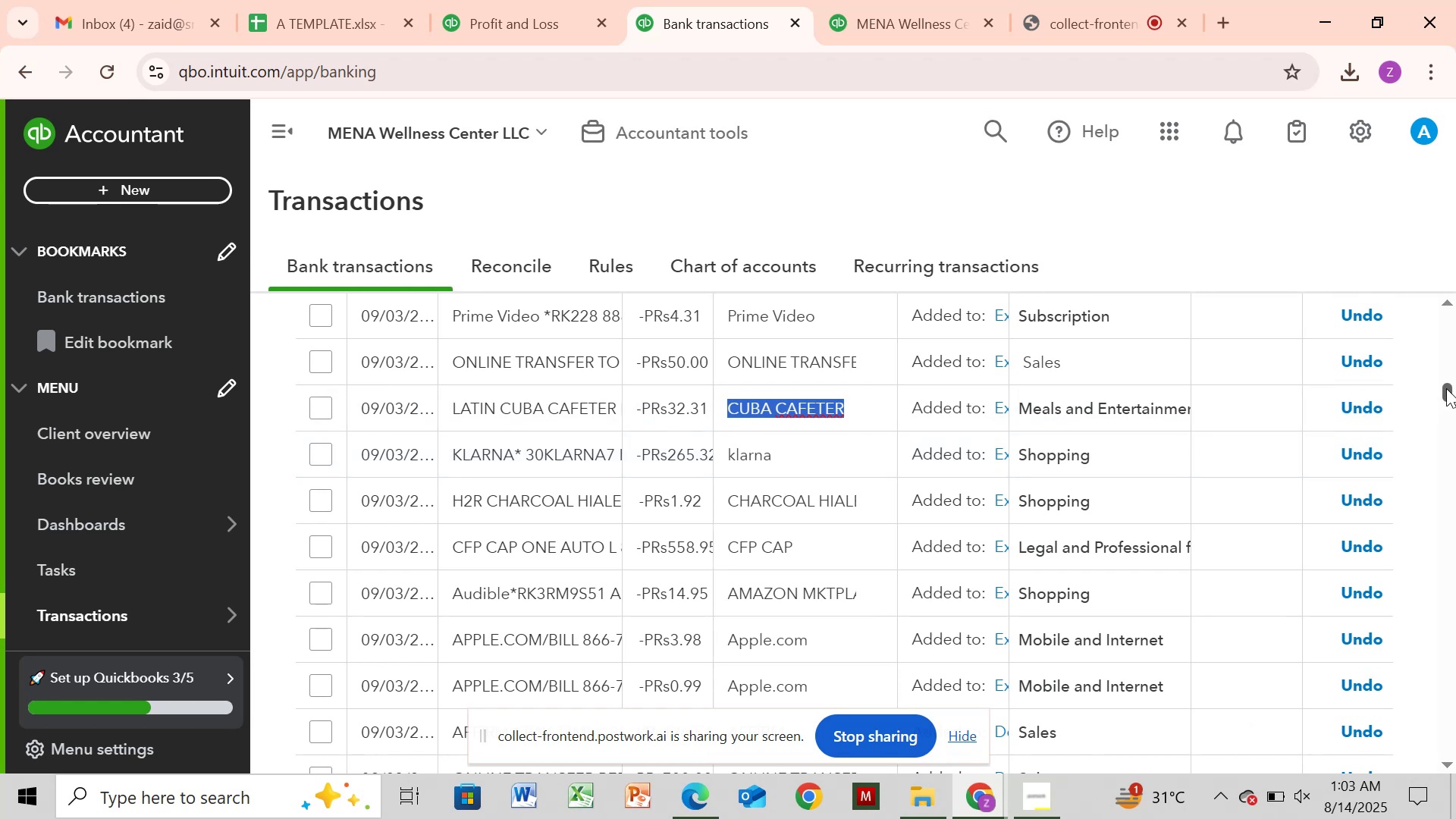 
left_click_drag(start_coordinate=[1446, 388], to_coordinate=[1448, 397])
 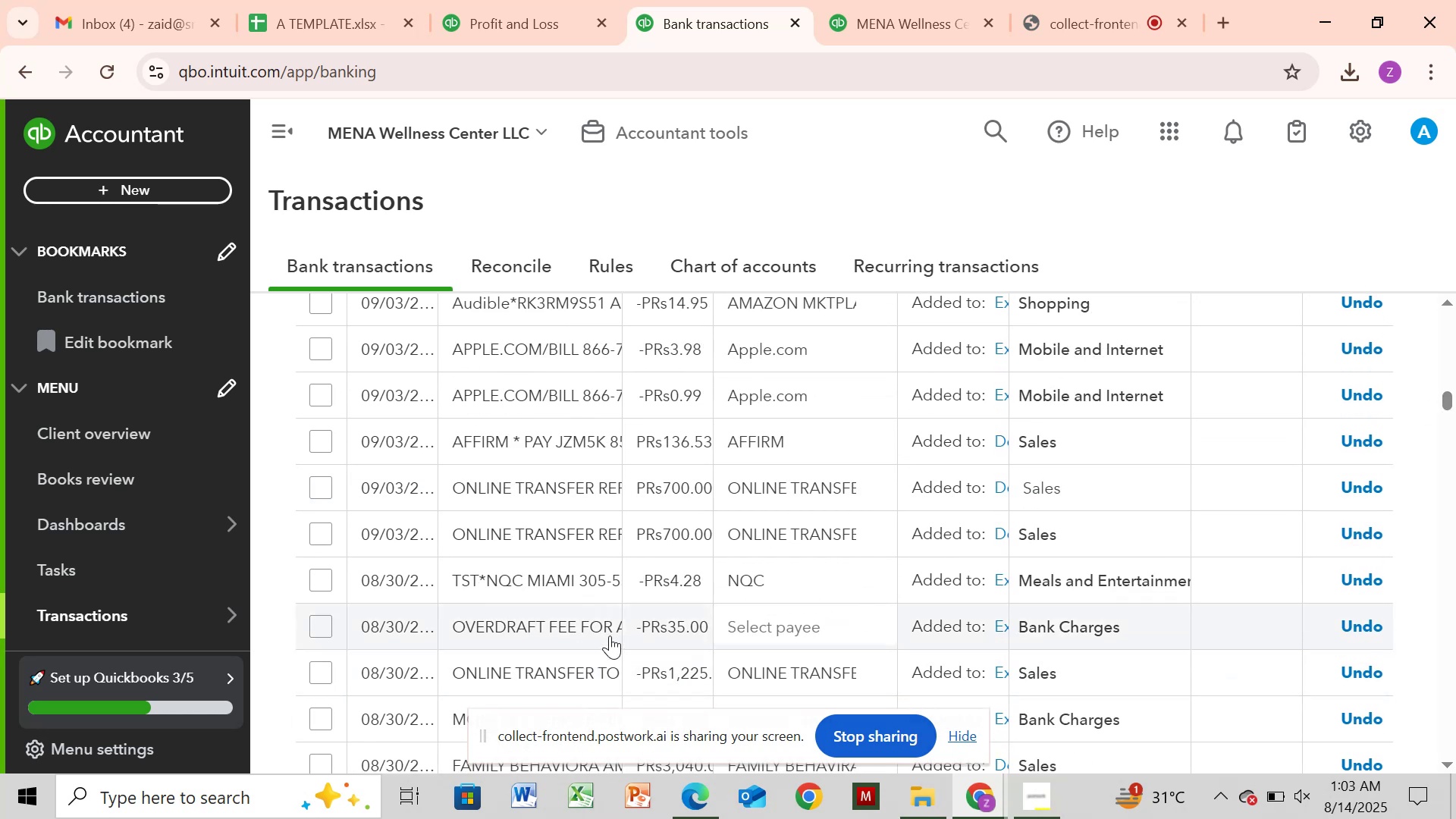 
left_click([610, 635])
 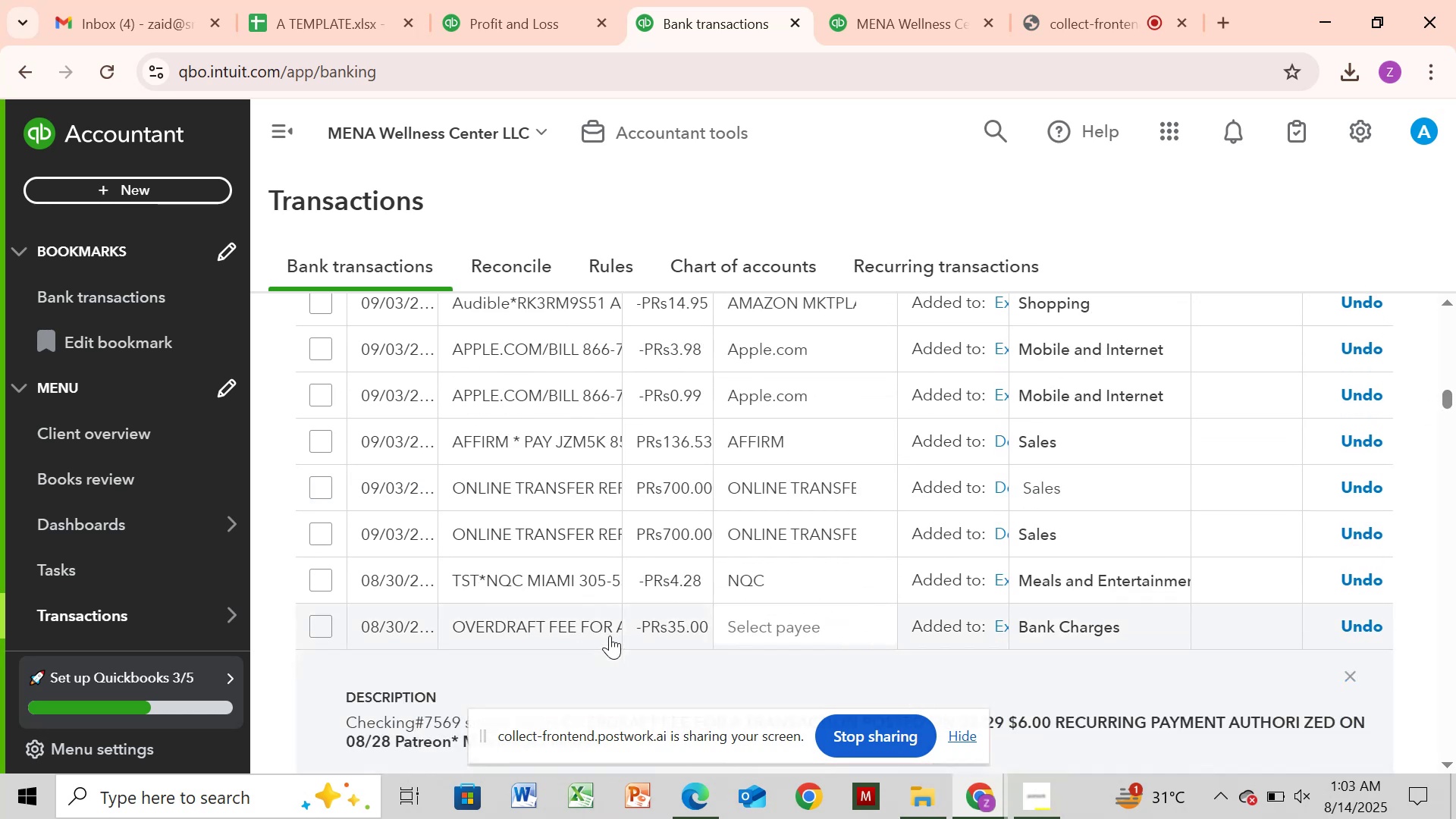 
left_click_drag(start_coordinate=[714, 658], to_coordinate=[729, 623])
 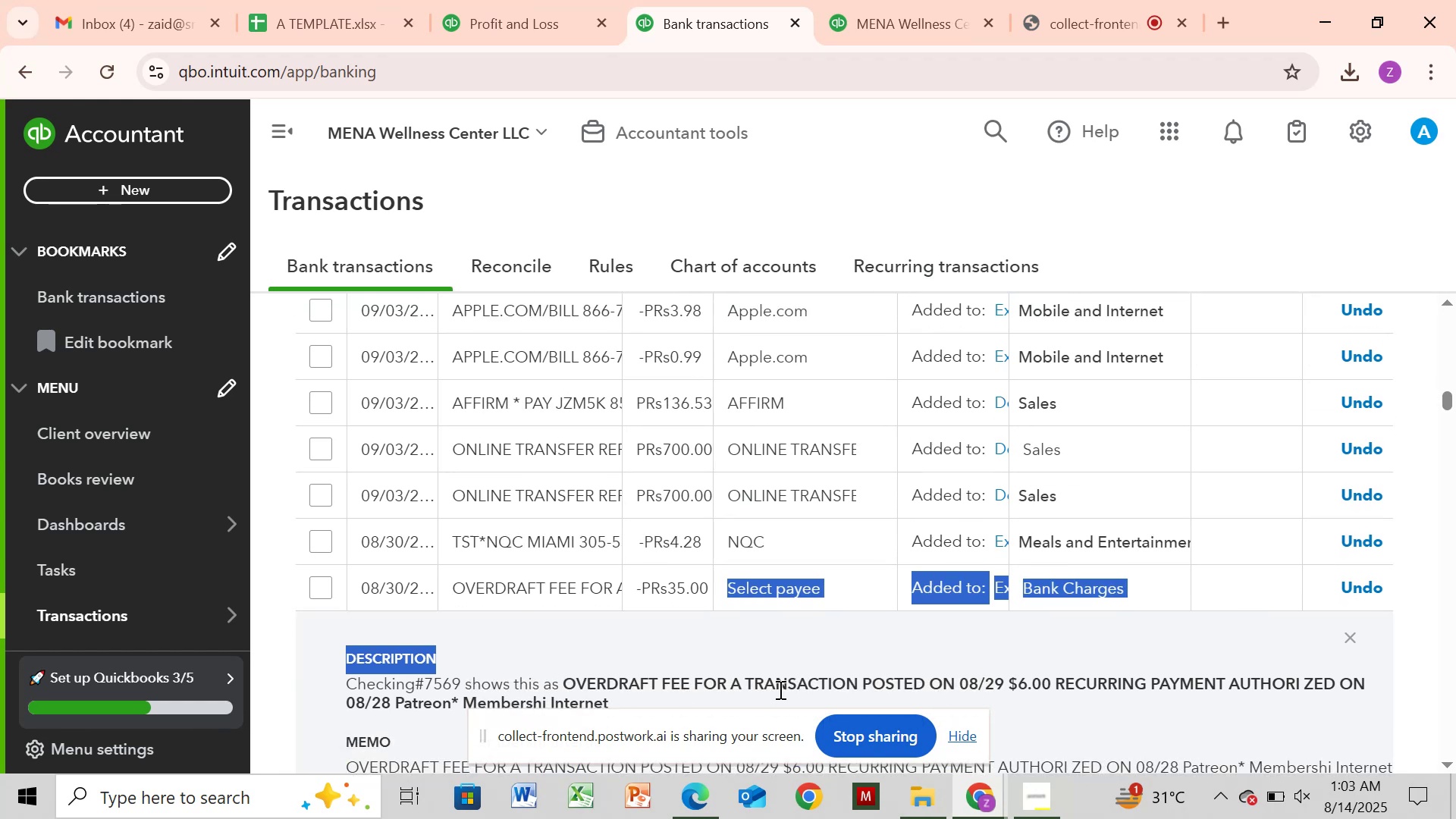 
wait(5.12)
 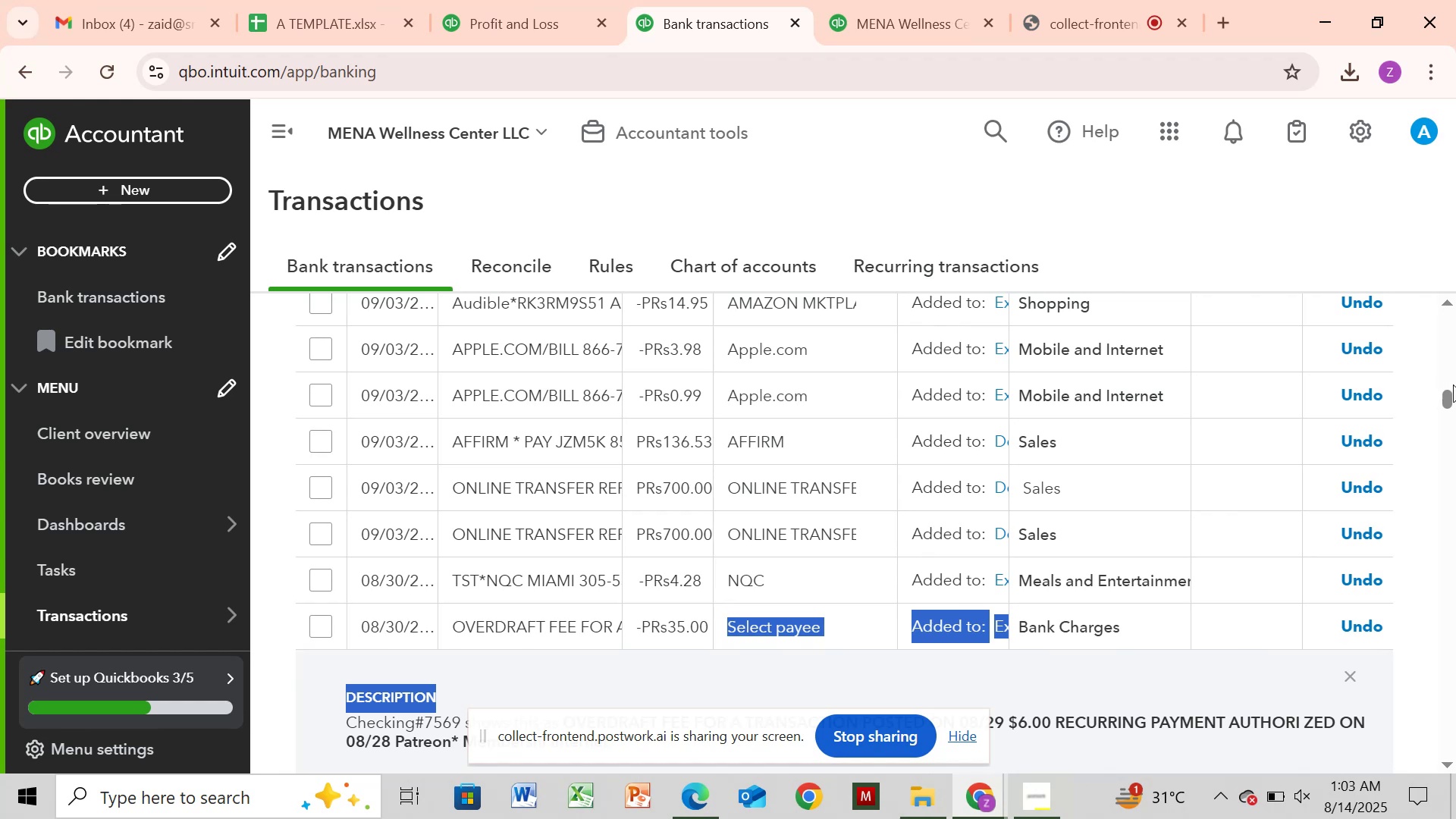 
left_click_drag(start_coordinate=[560, 682], to_coordinate=[686, 680])
 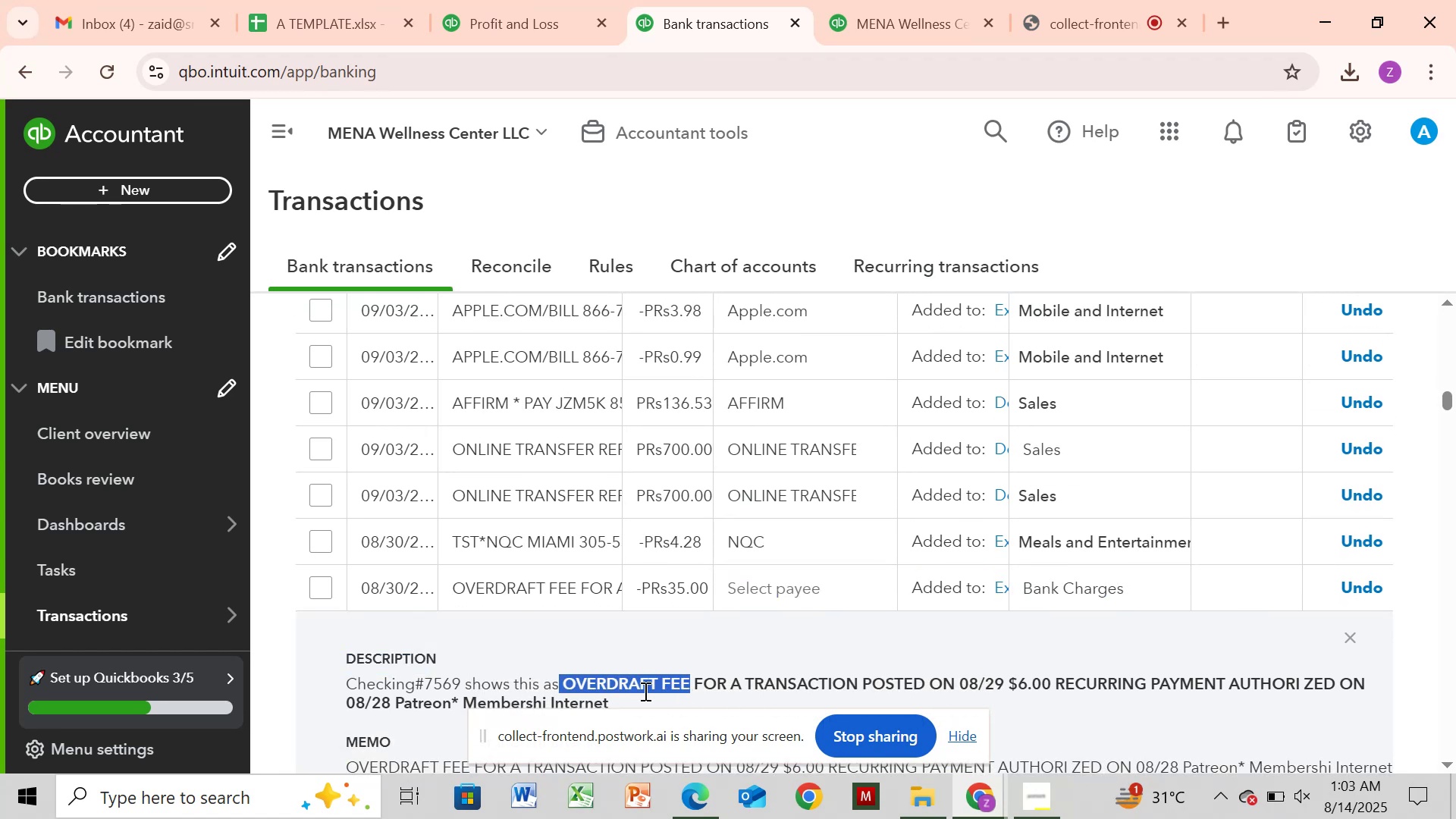 
key(Control+C)
 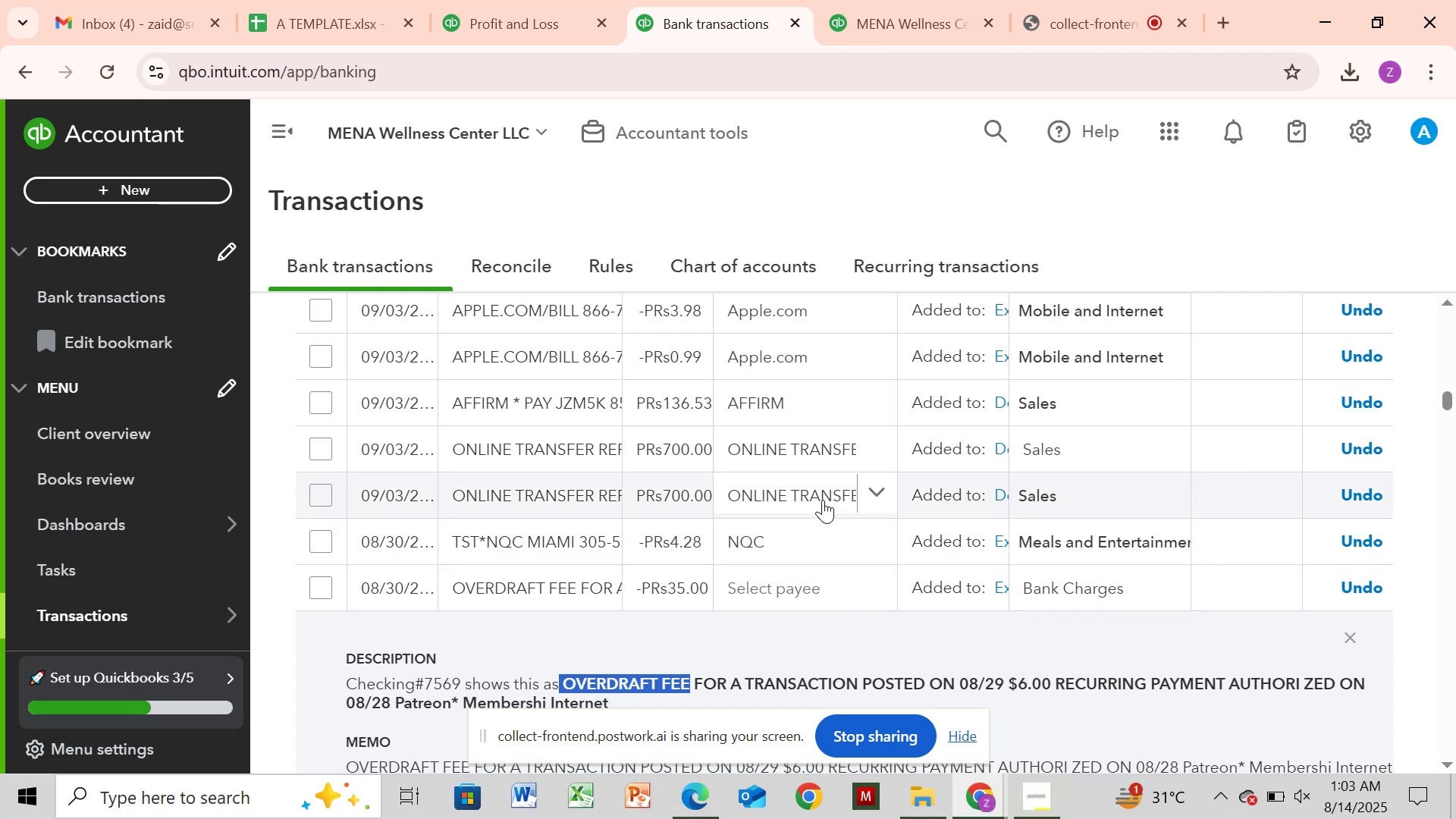 
wait(5.4)
 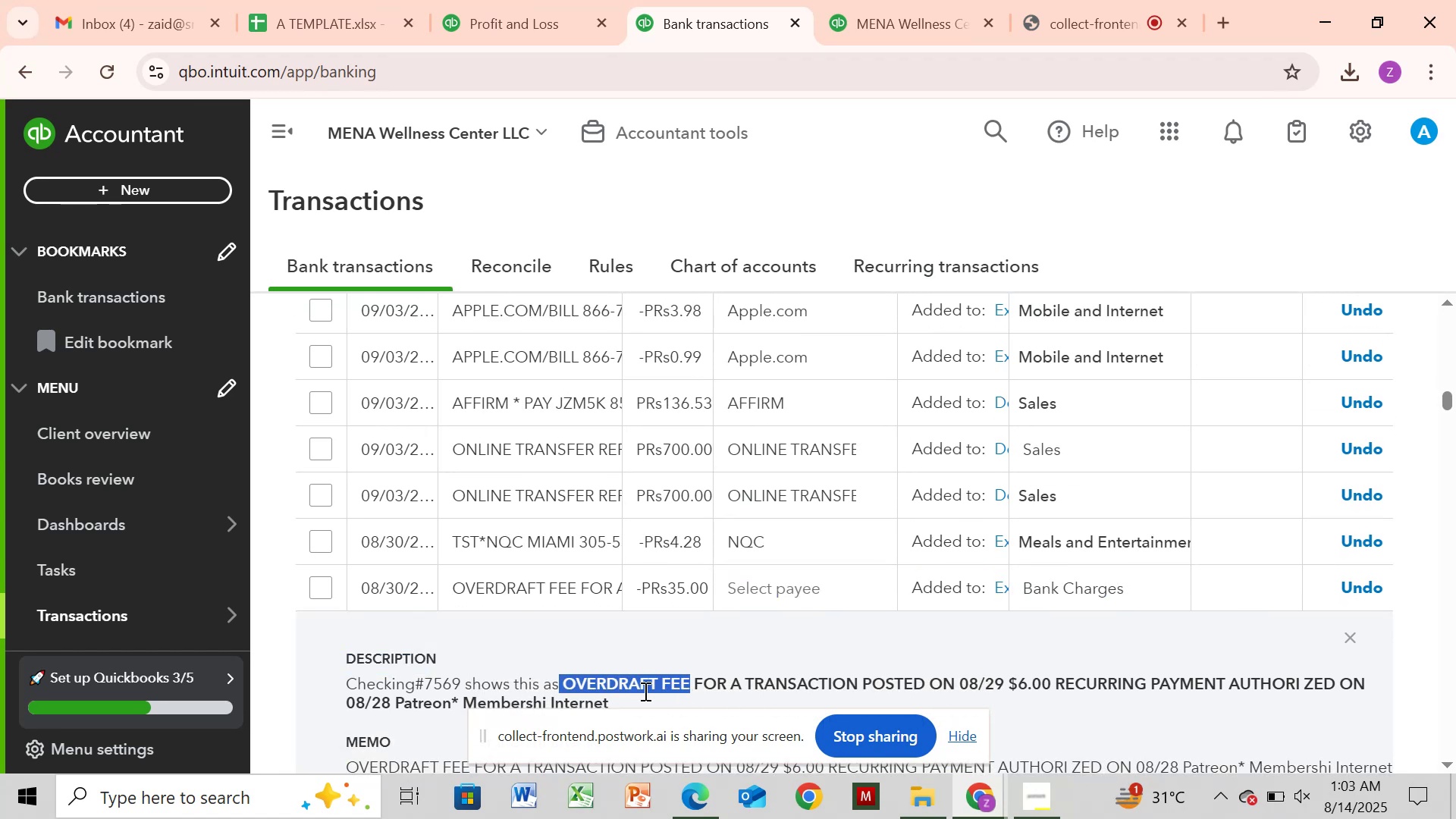 
left_click([823, 597])
 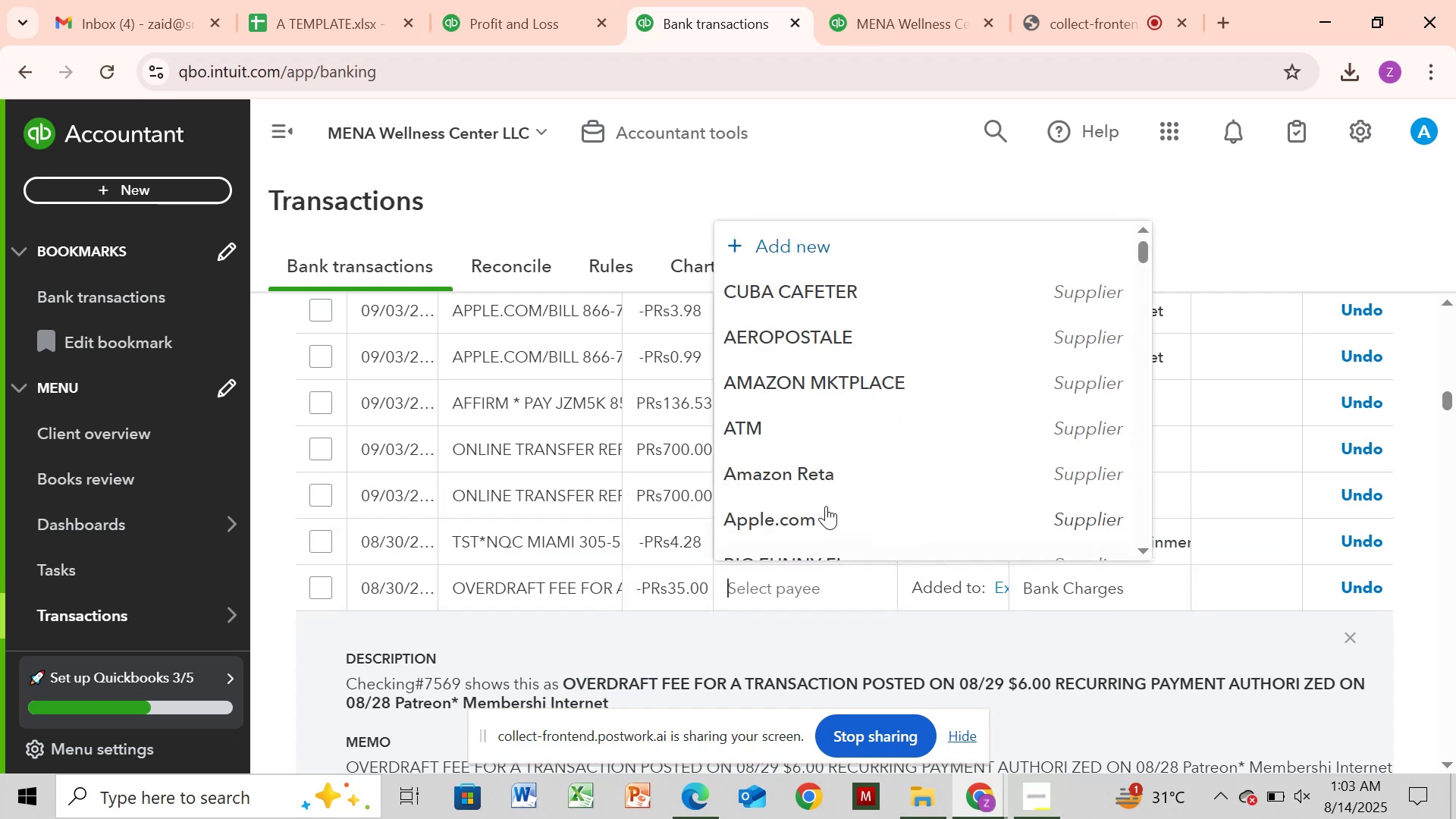 
left_click([867, 246])
 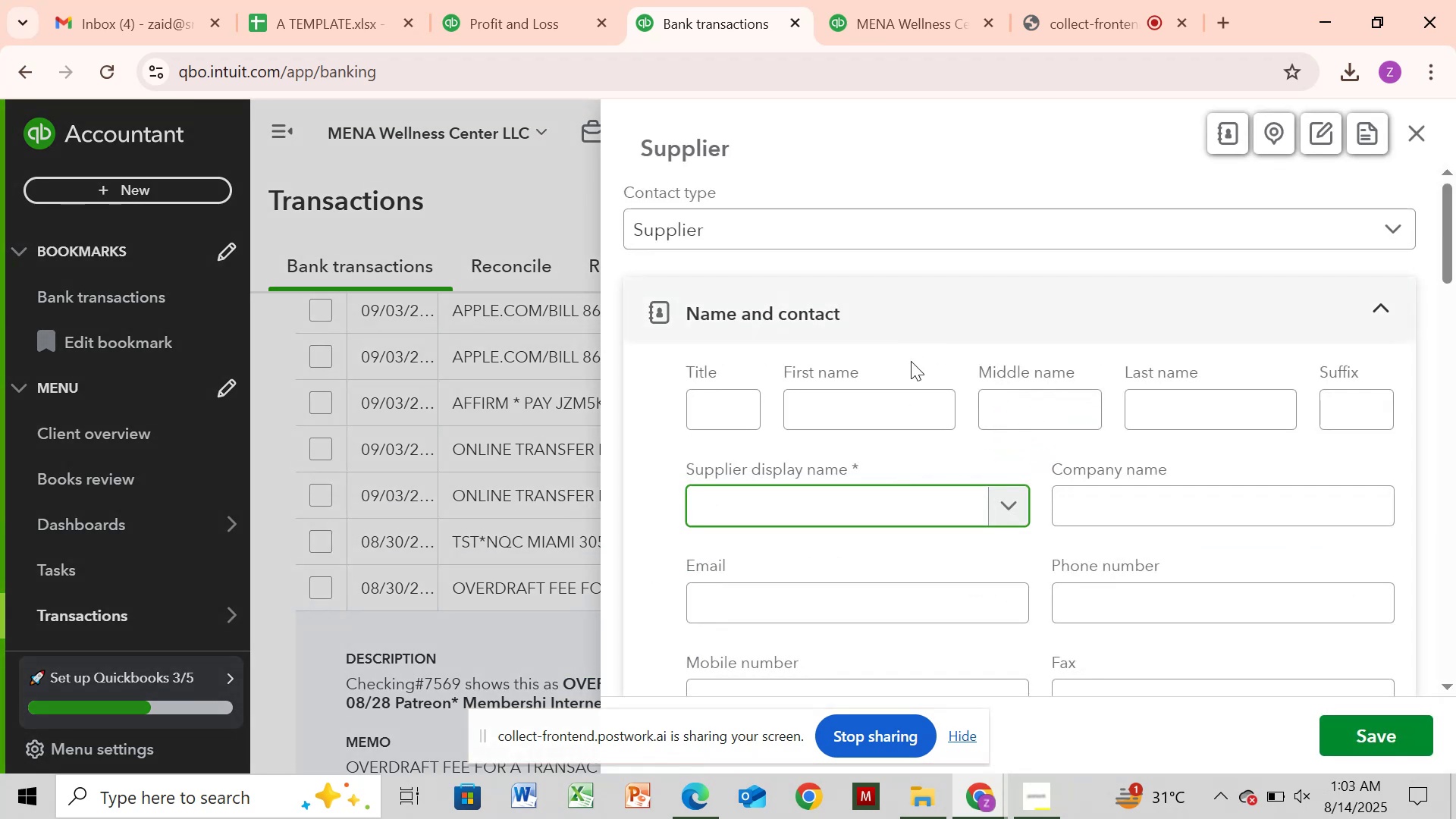 
left_click([918, 487])
 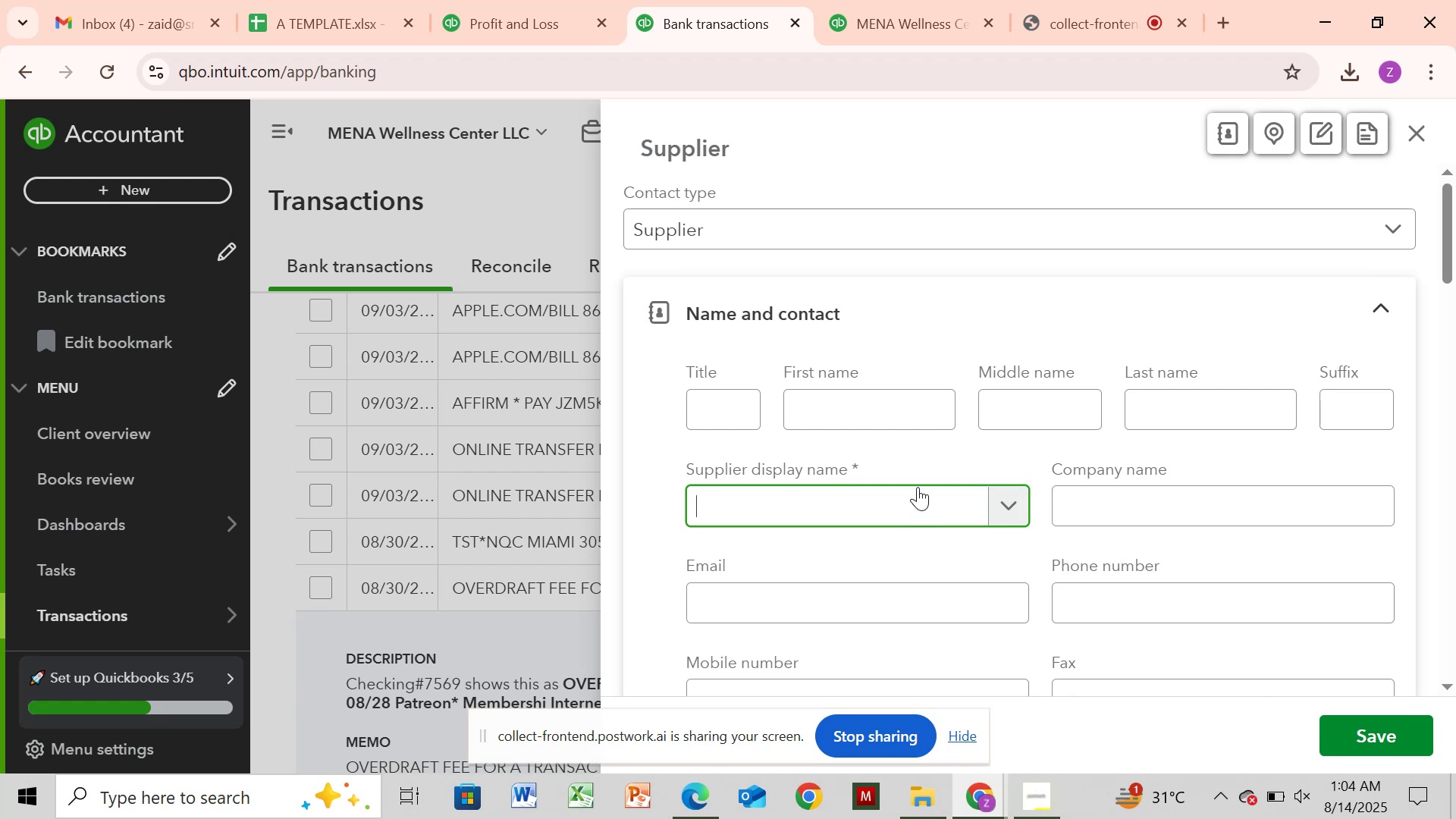 
key(Control+V)
 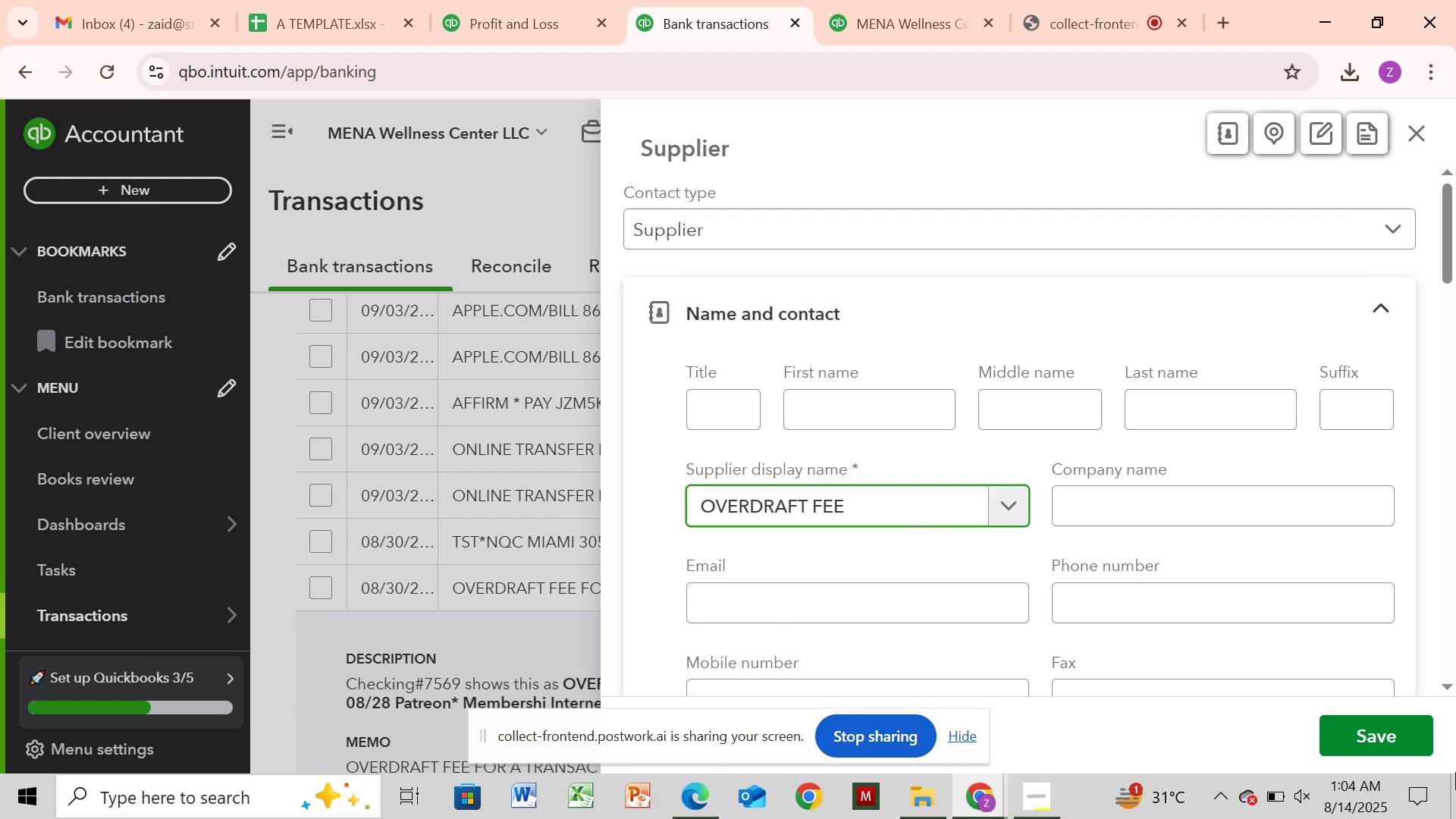 
left_click([1420, 728])
 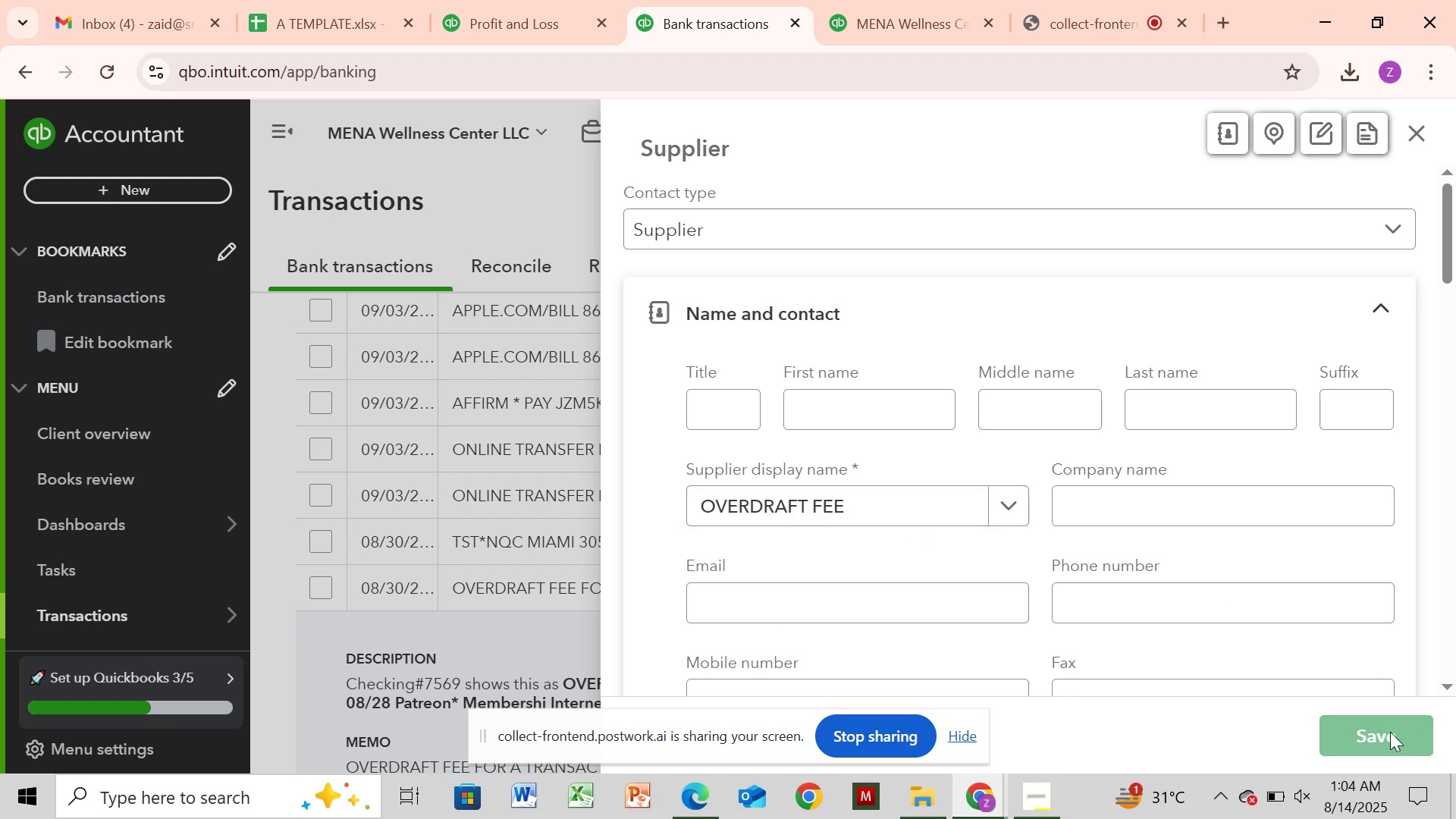 
mouse_move([1012, 792])
 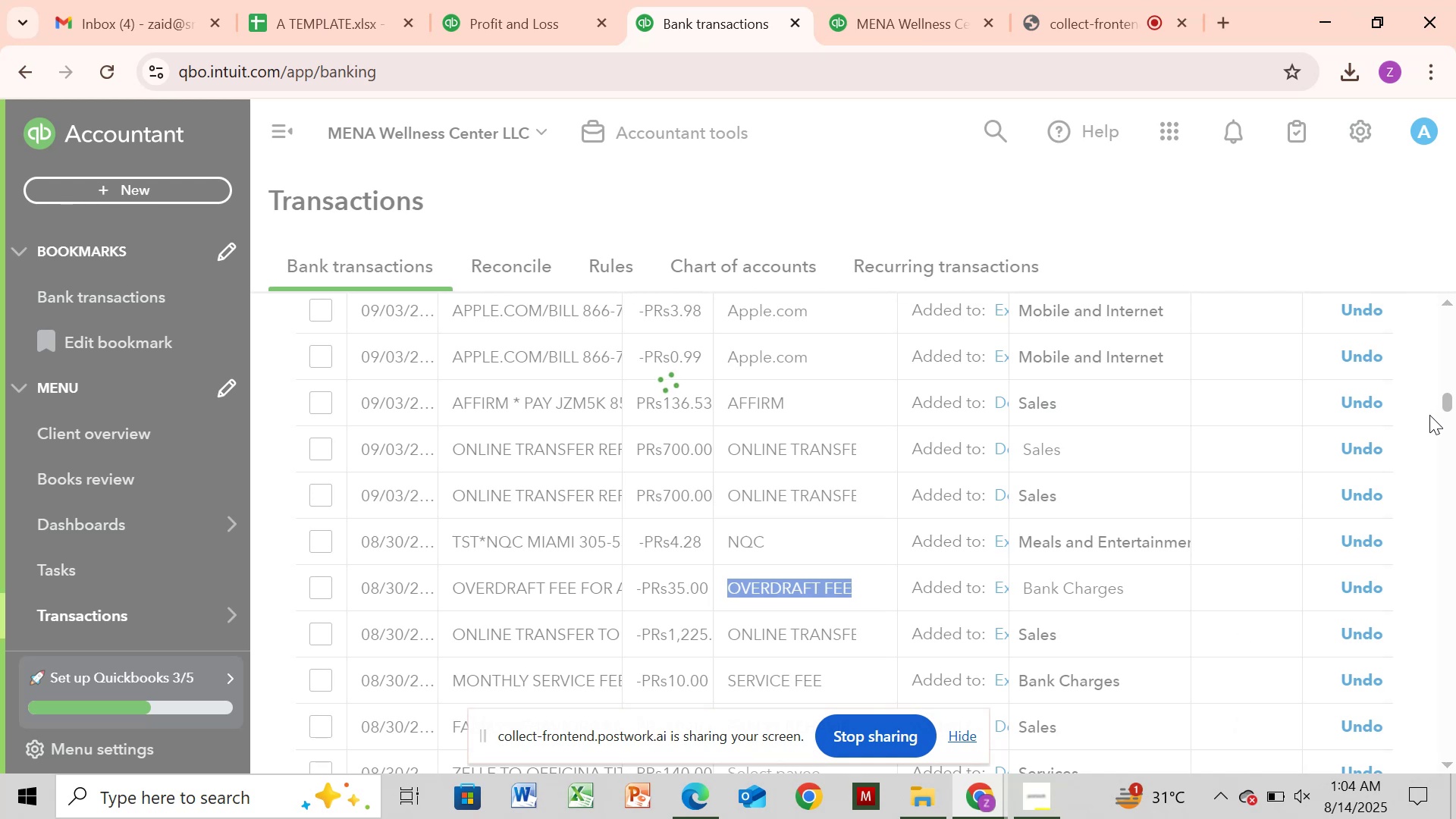 
wait(5.41)
 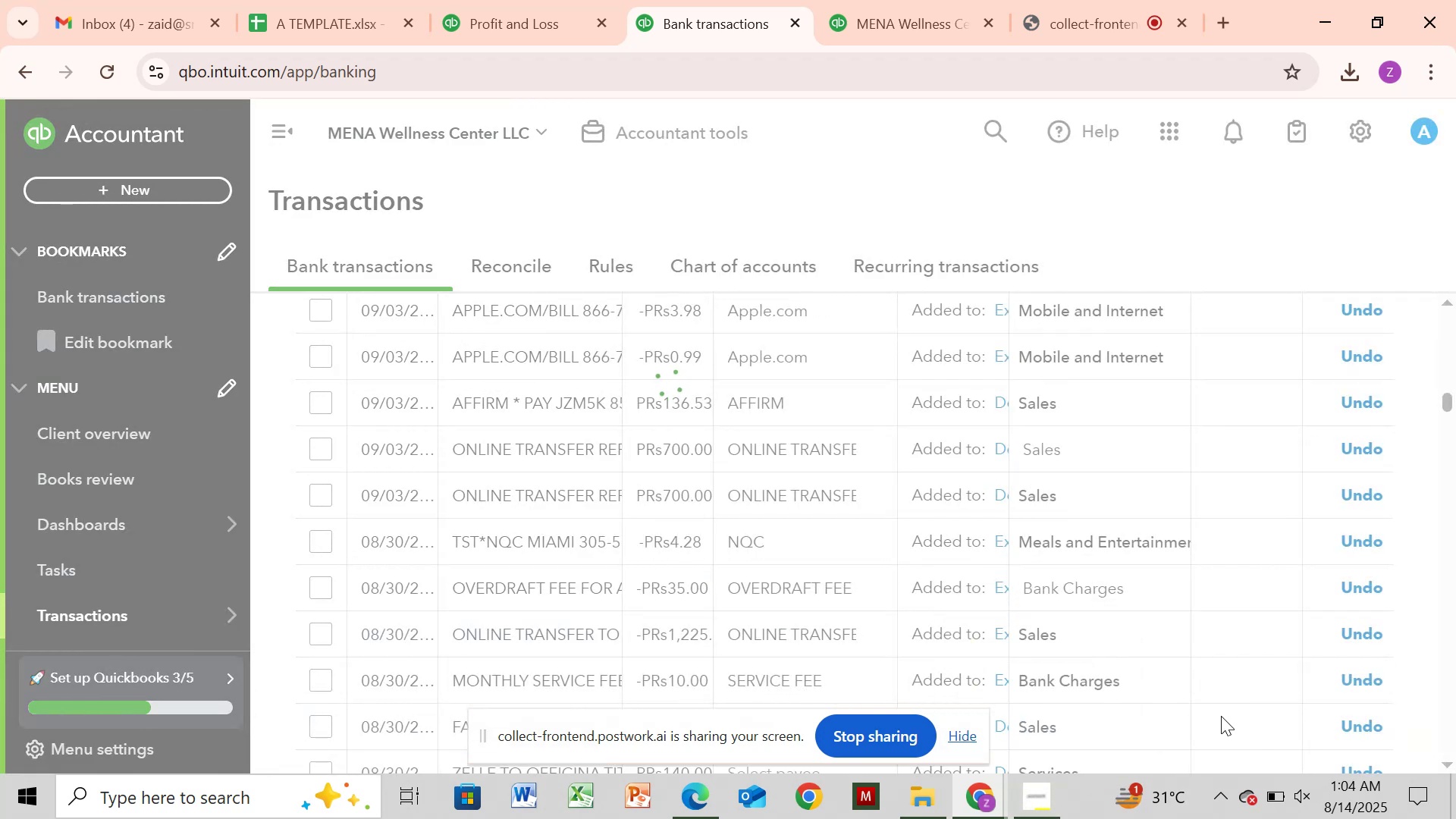 
left_click_drag(start_coordinate=[1446, 391], to_coordinate=[1455, 404])
 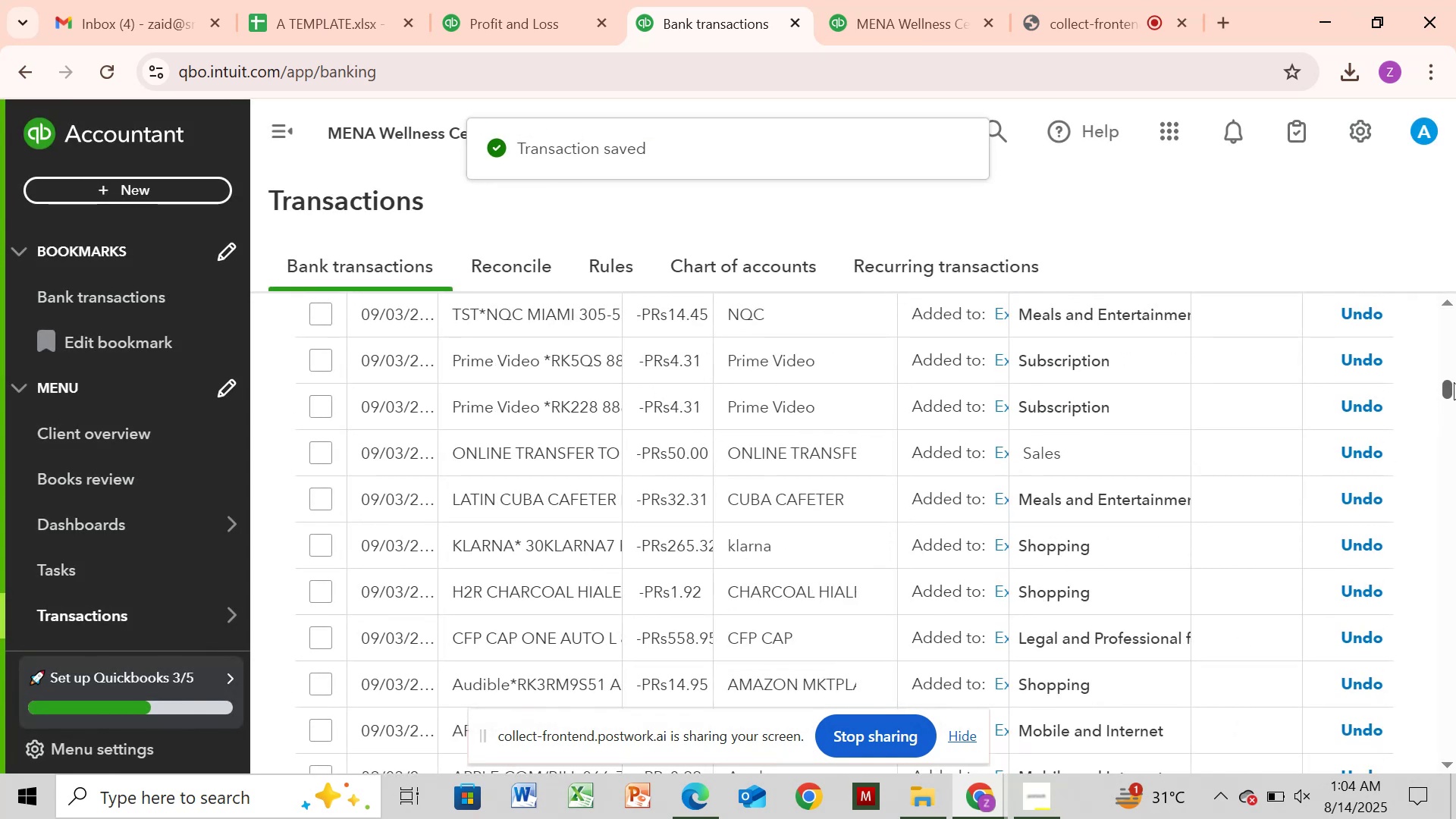 
left_click_drag(start_coordinate=[1443, 384], to_coordinate=[1448, 482])
 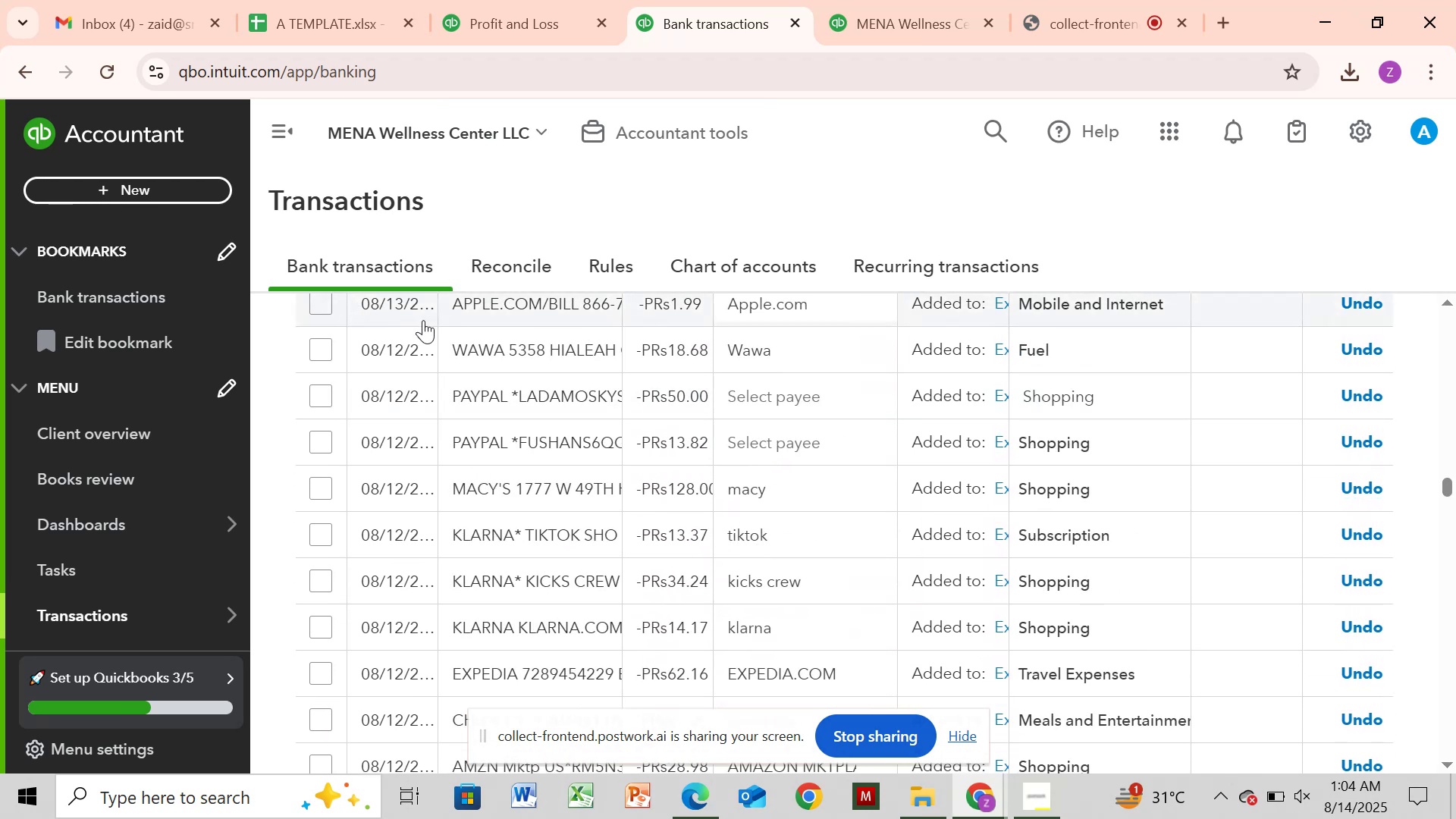 
mouse_move([588, 405])
 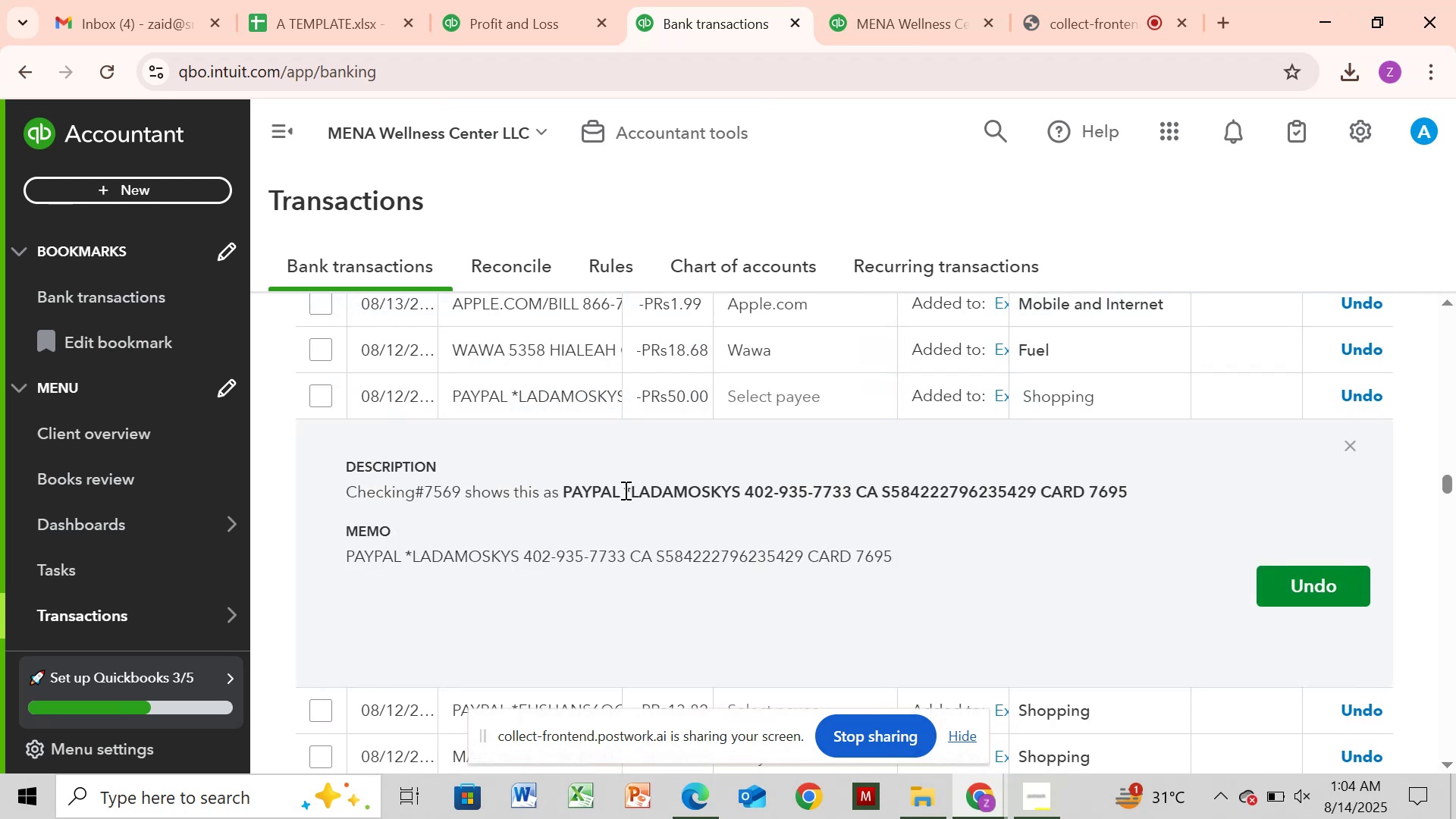 
left_click_drag(start_coordinate=[631, 491], to_coordinate=[736, 492])
 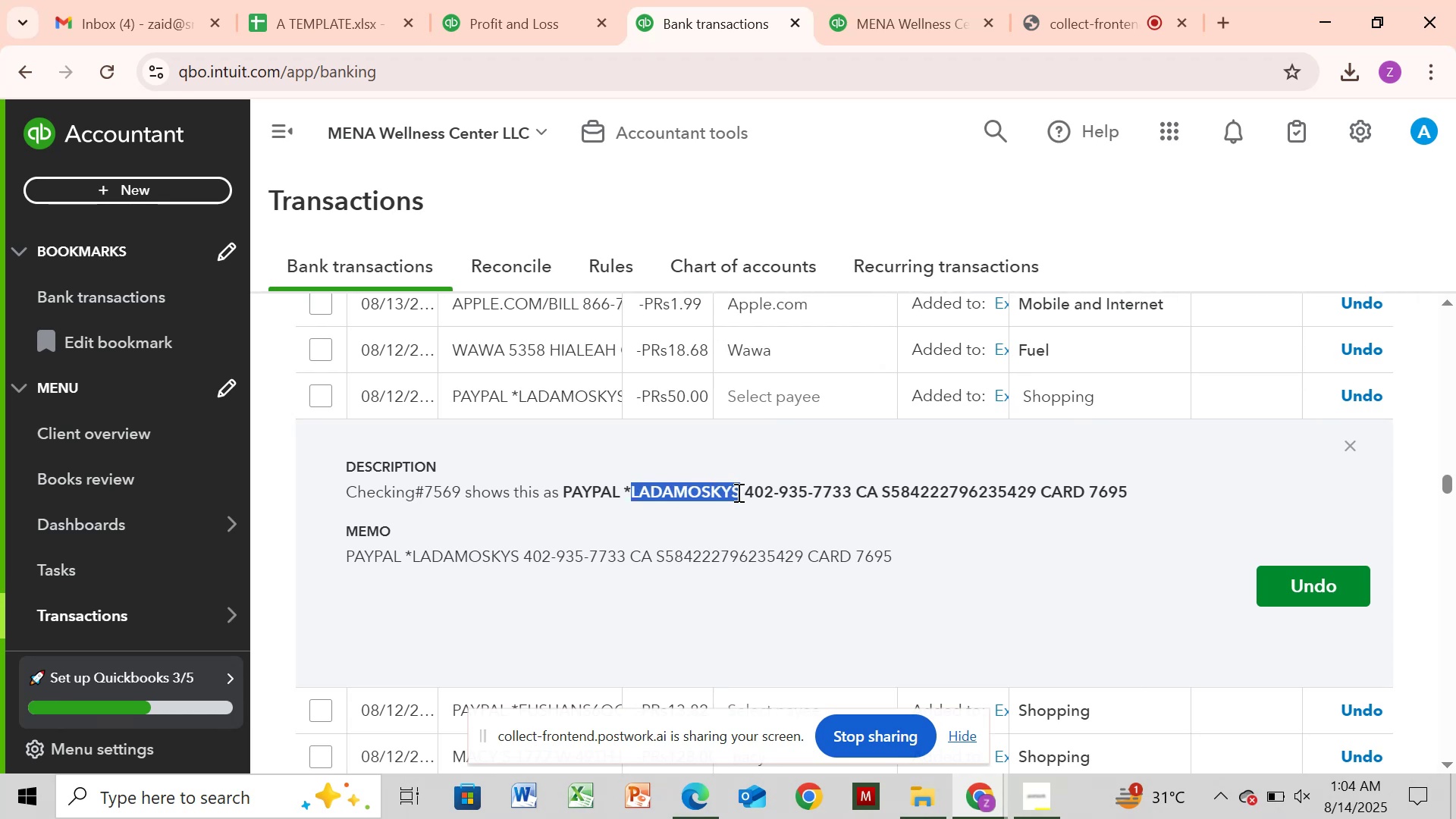 
key(Control+C)
 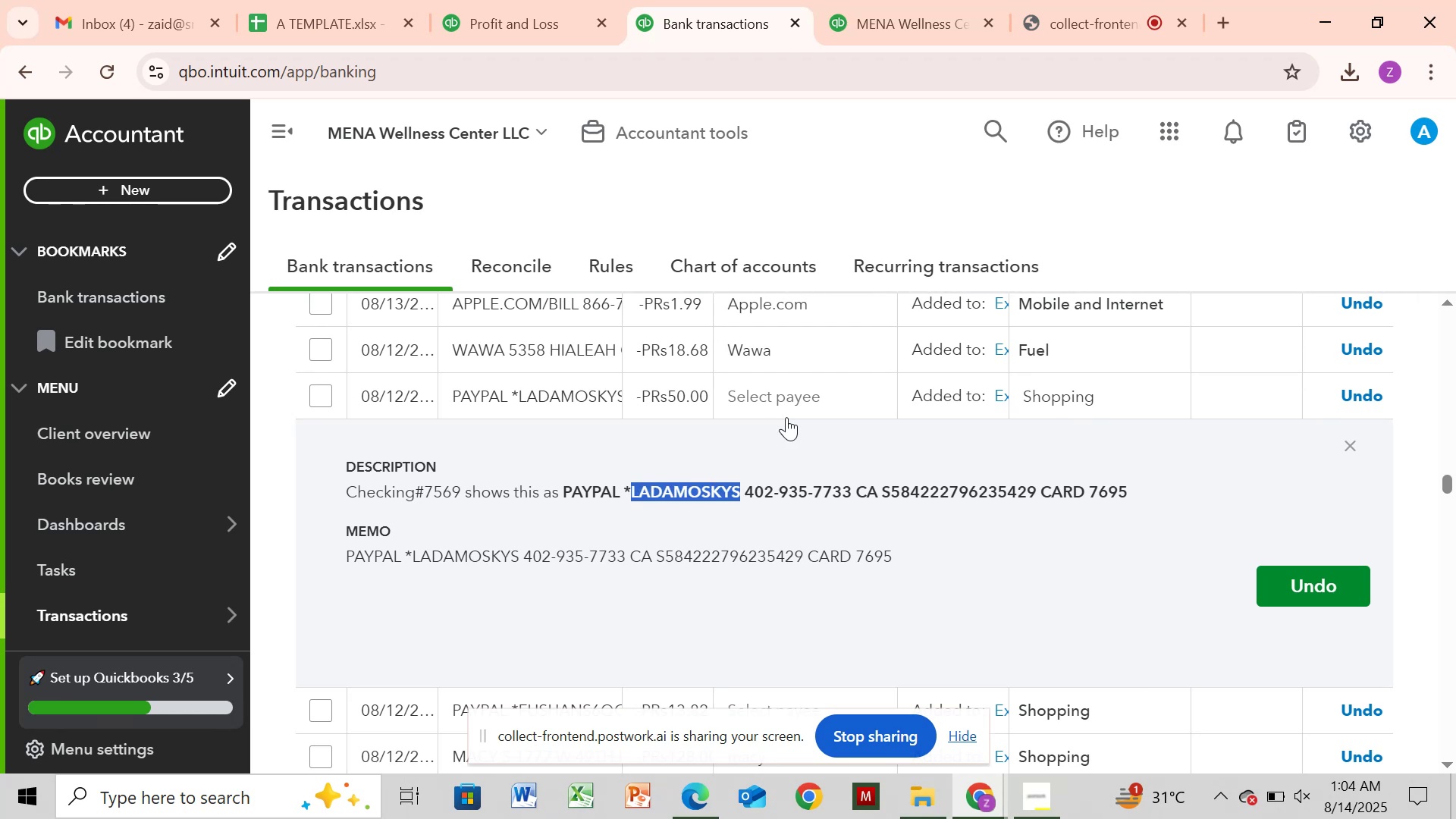 
left_click([791, 395])
 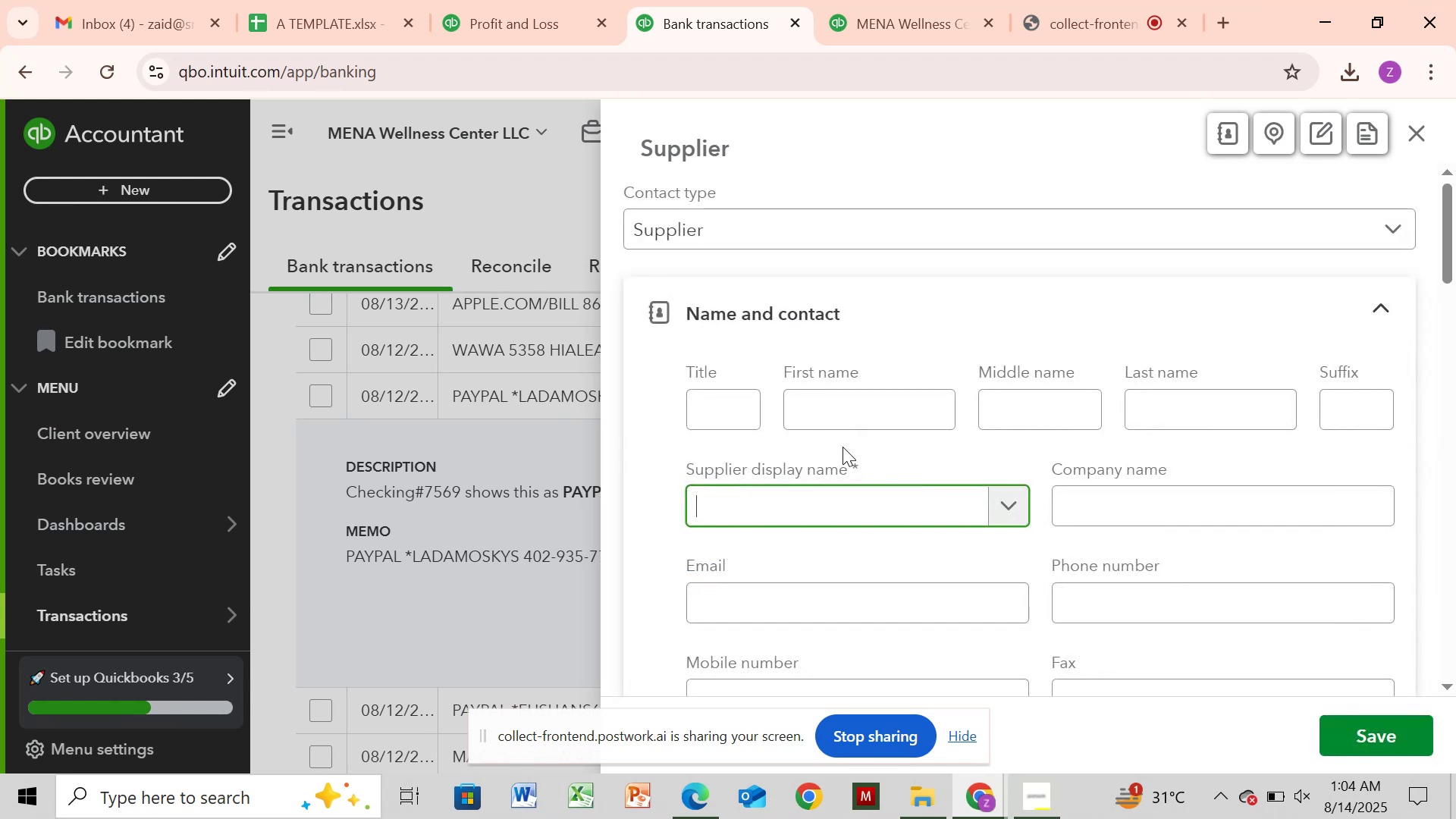 
wait(5.9)
 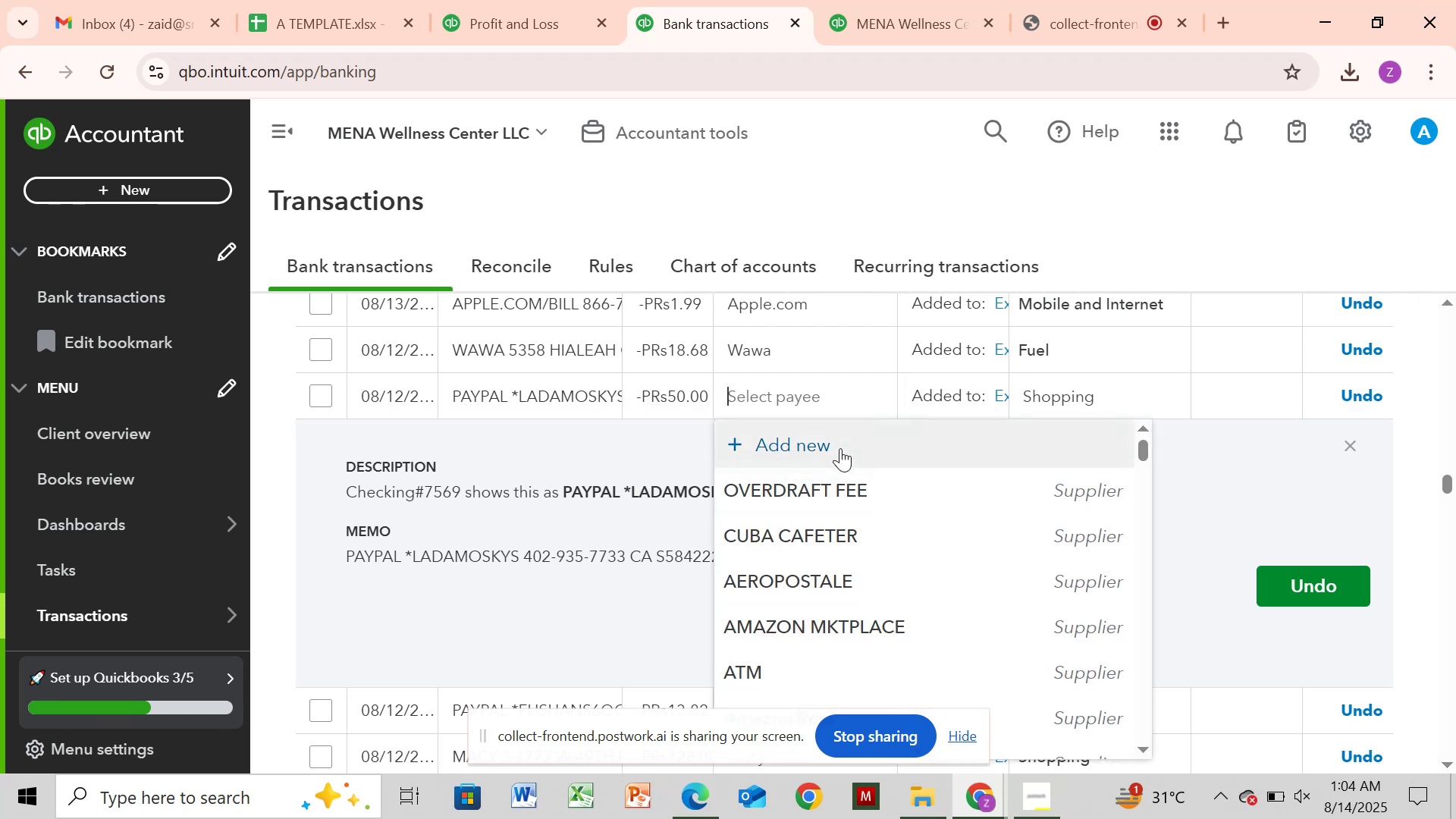 
key(Control+V)
 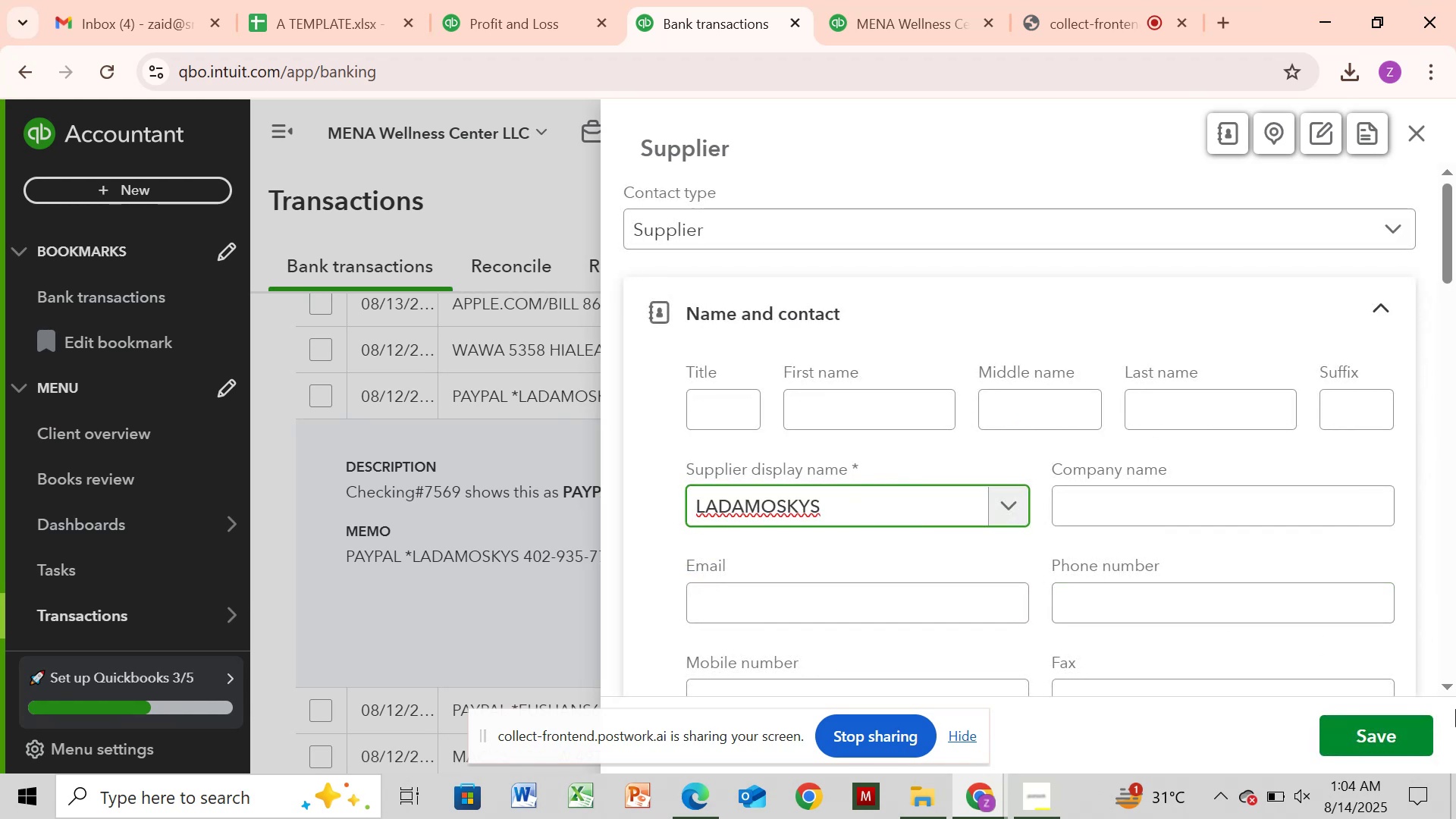 
left_click([1414, 726])
 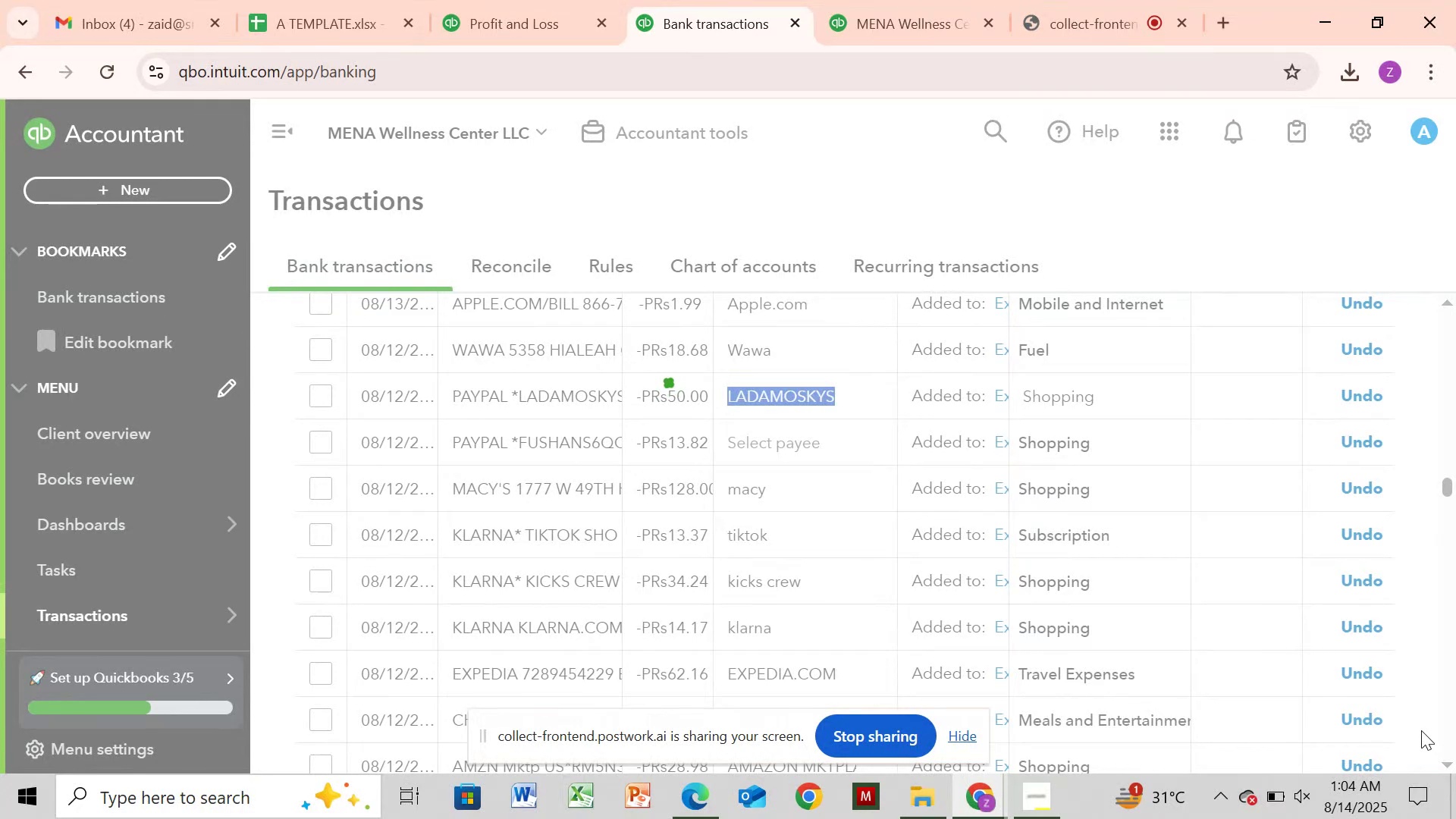 
wait(5.55)
 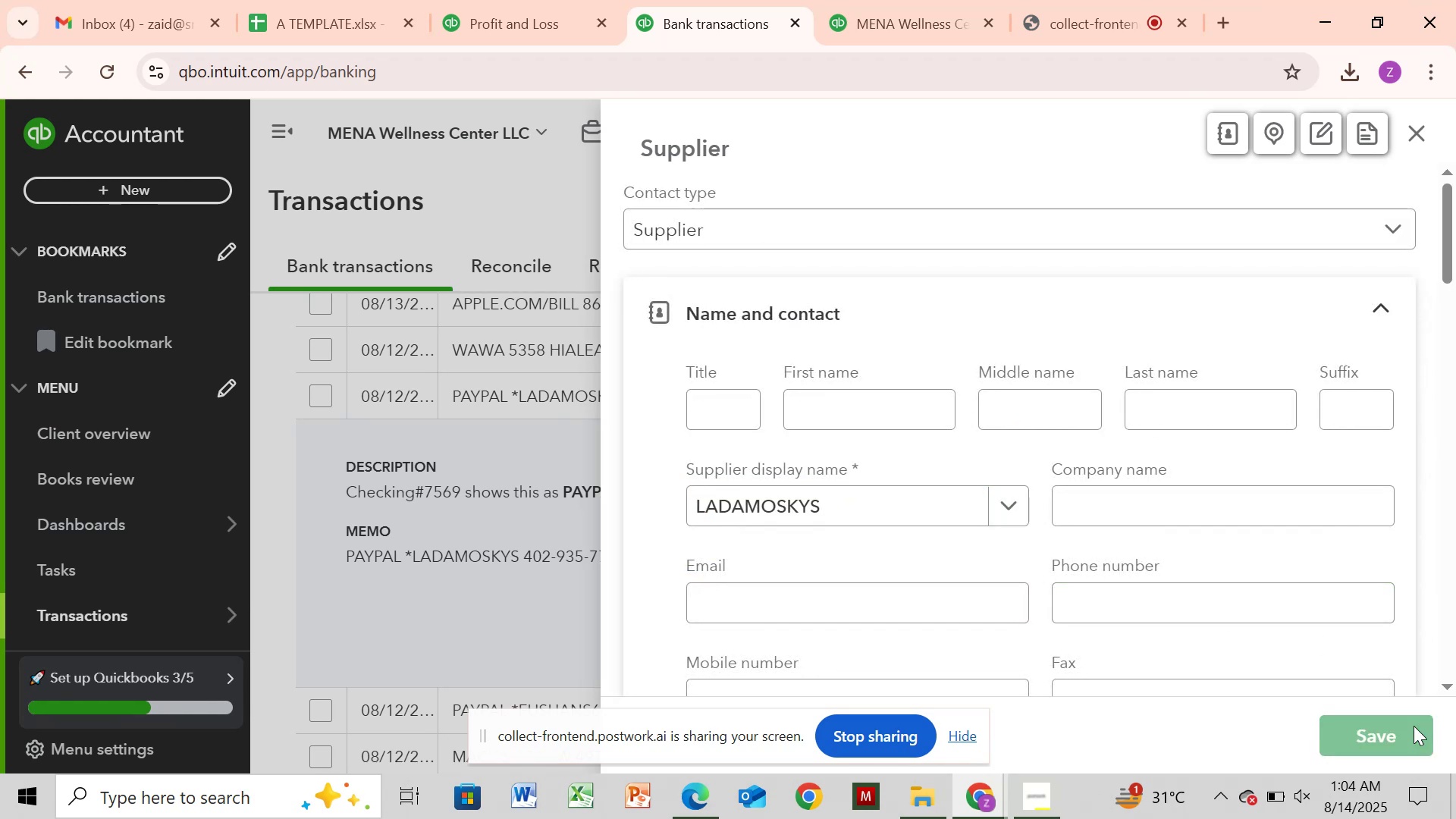 
mouse_move([557, 439])
 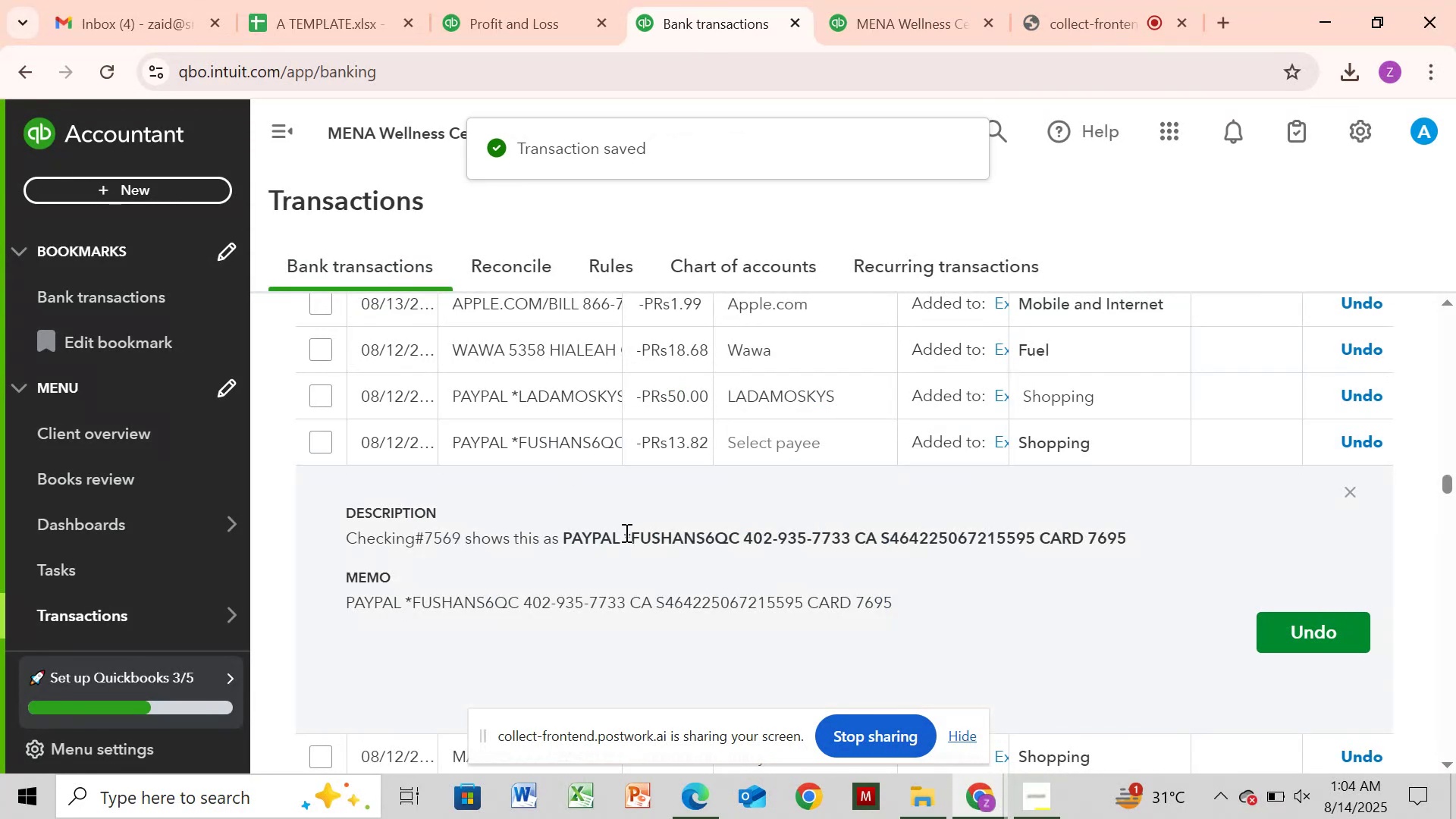 
left_click_drag(start_coordinate=[632, 536], to_coordinate=[705, 538])
 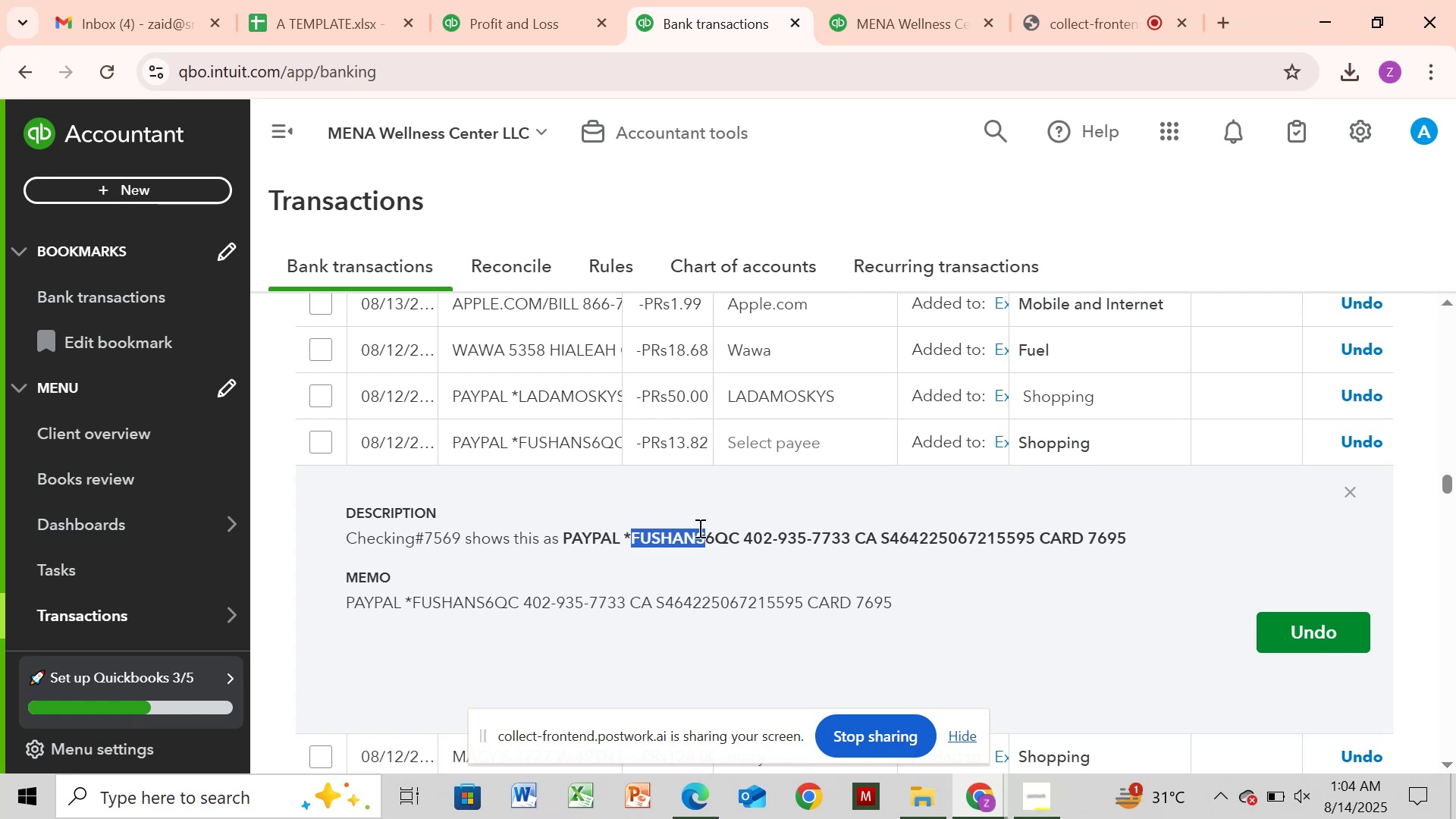 
key(Control+C)
 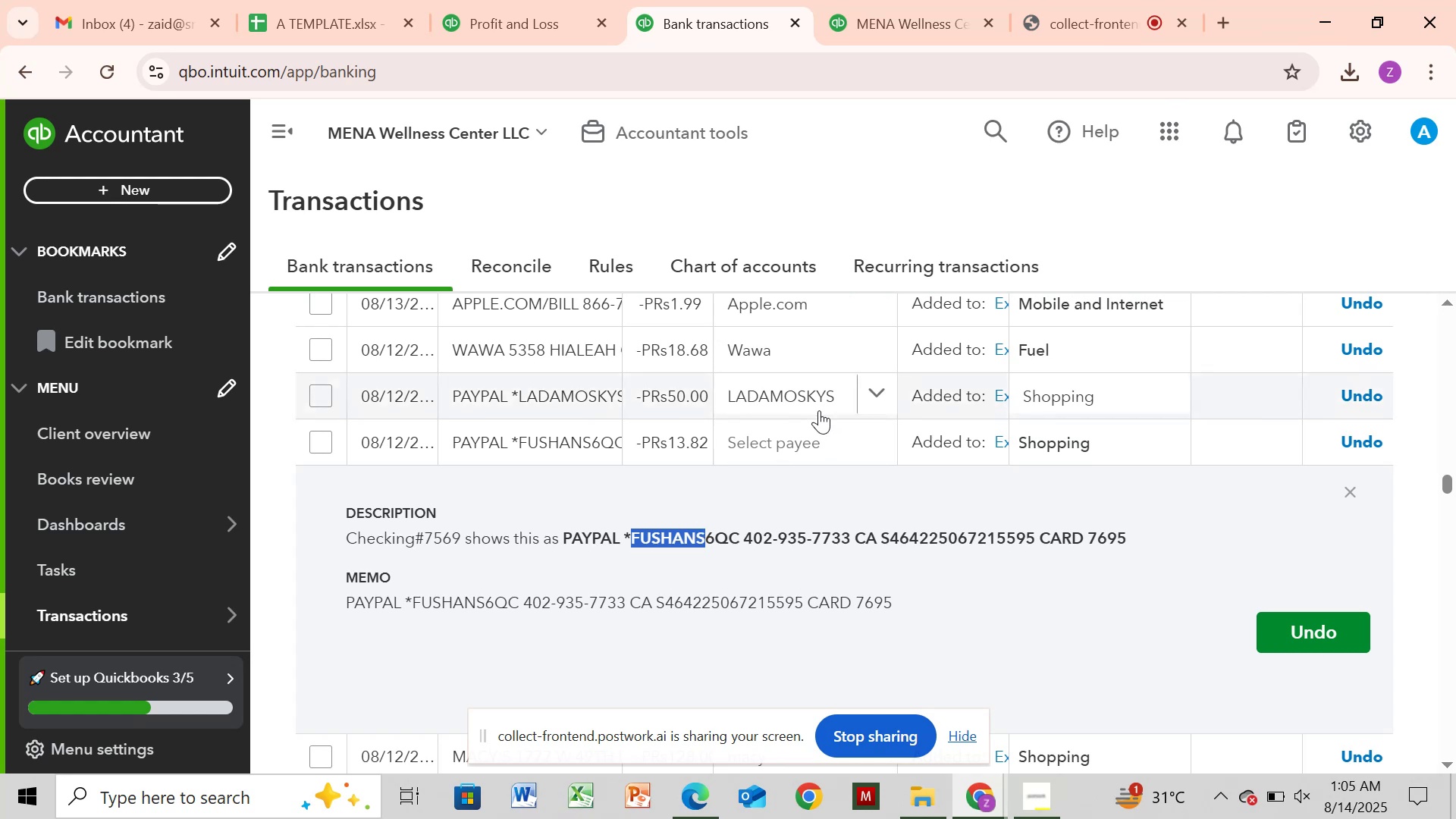 
left_click([830, 441])
 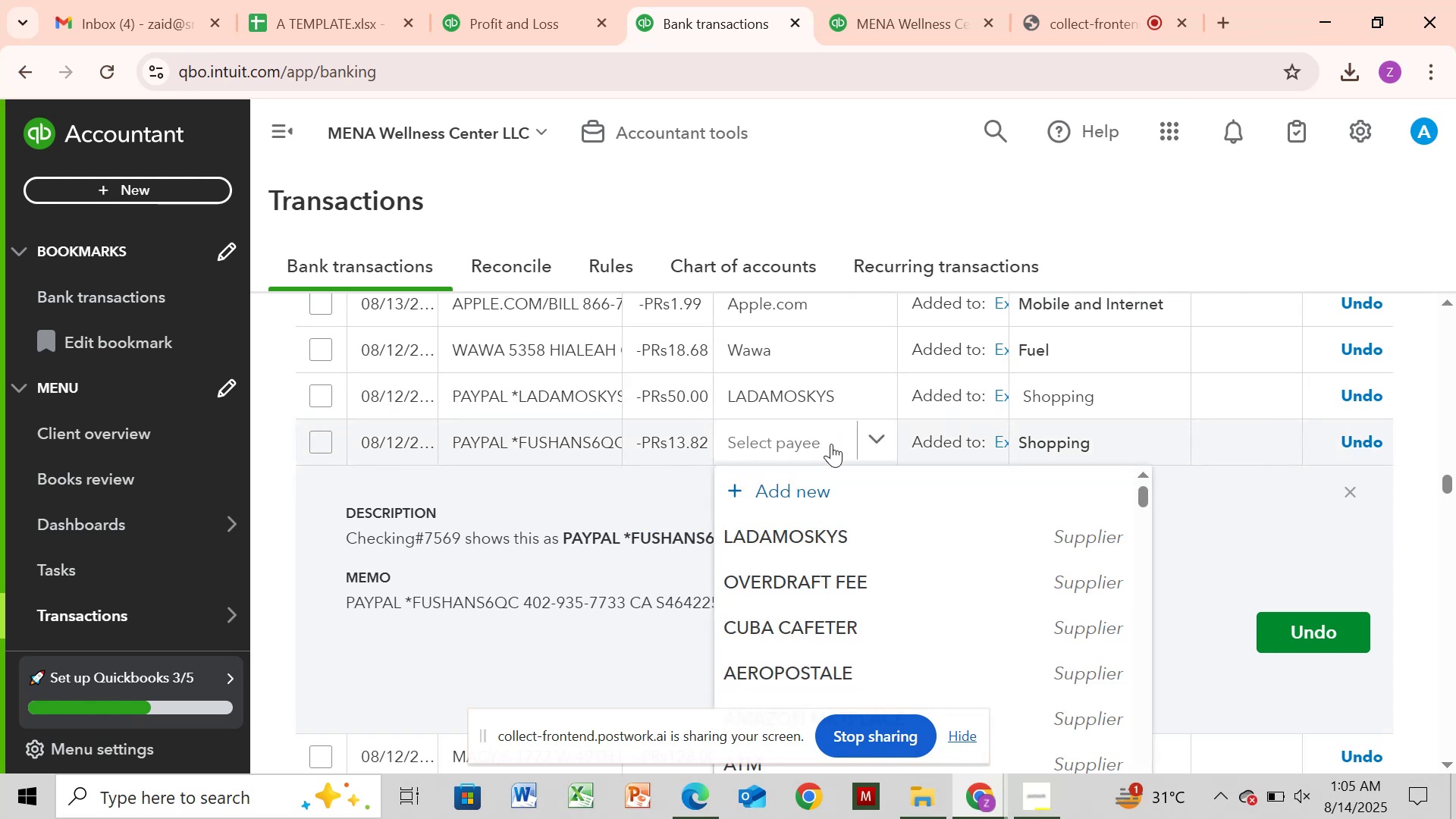 
left_click([798, 498])
 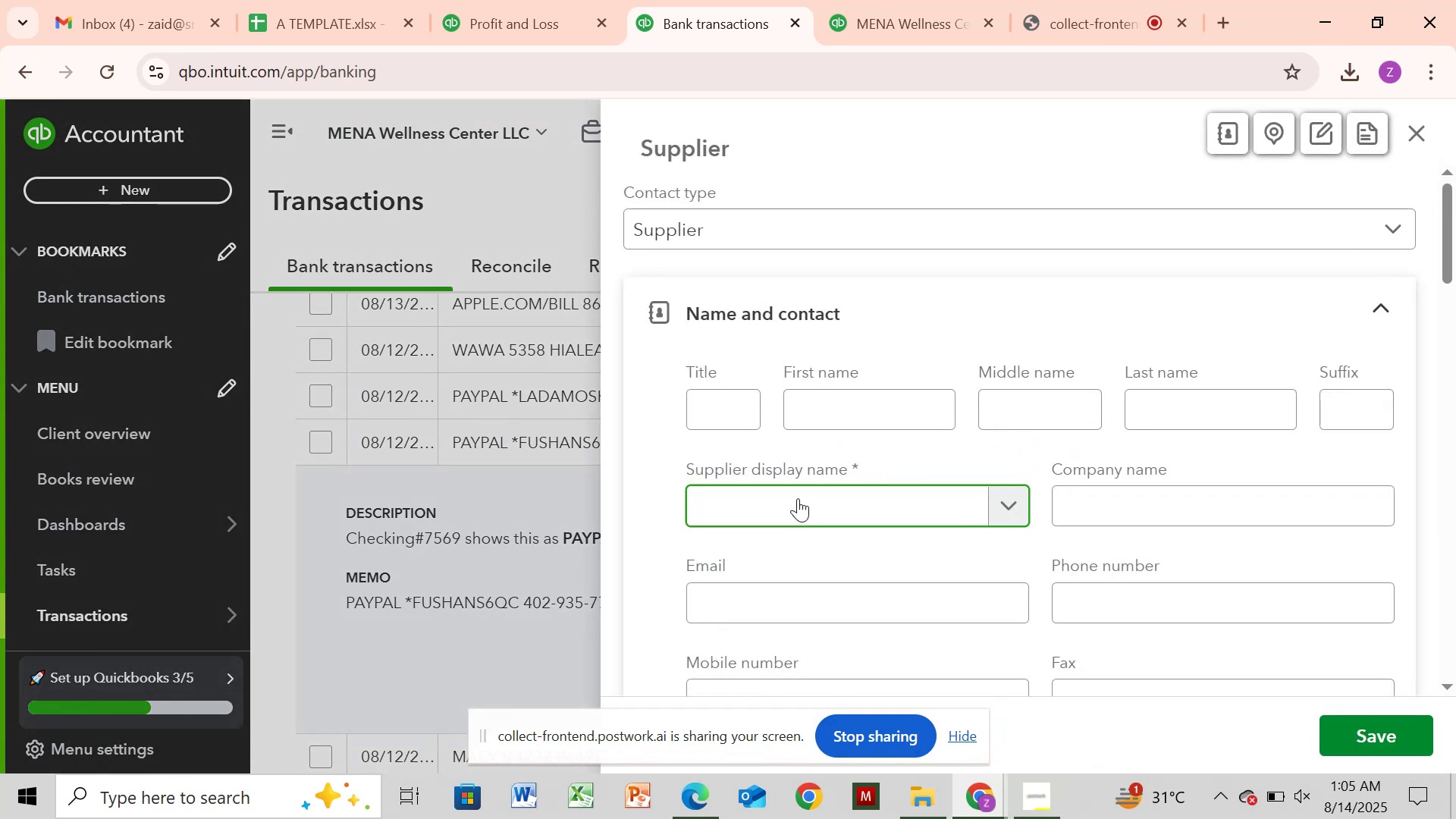 
key(Control+V)
 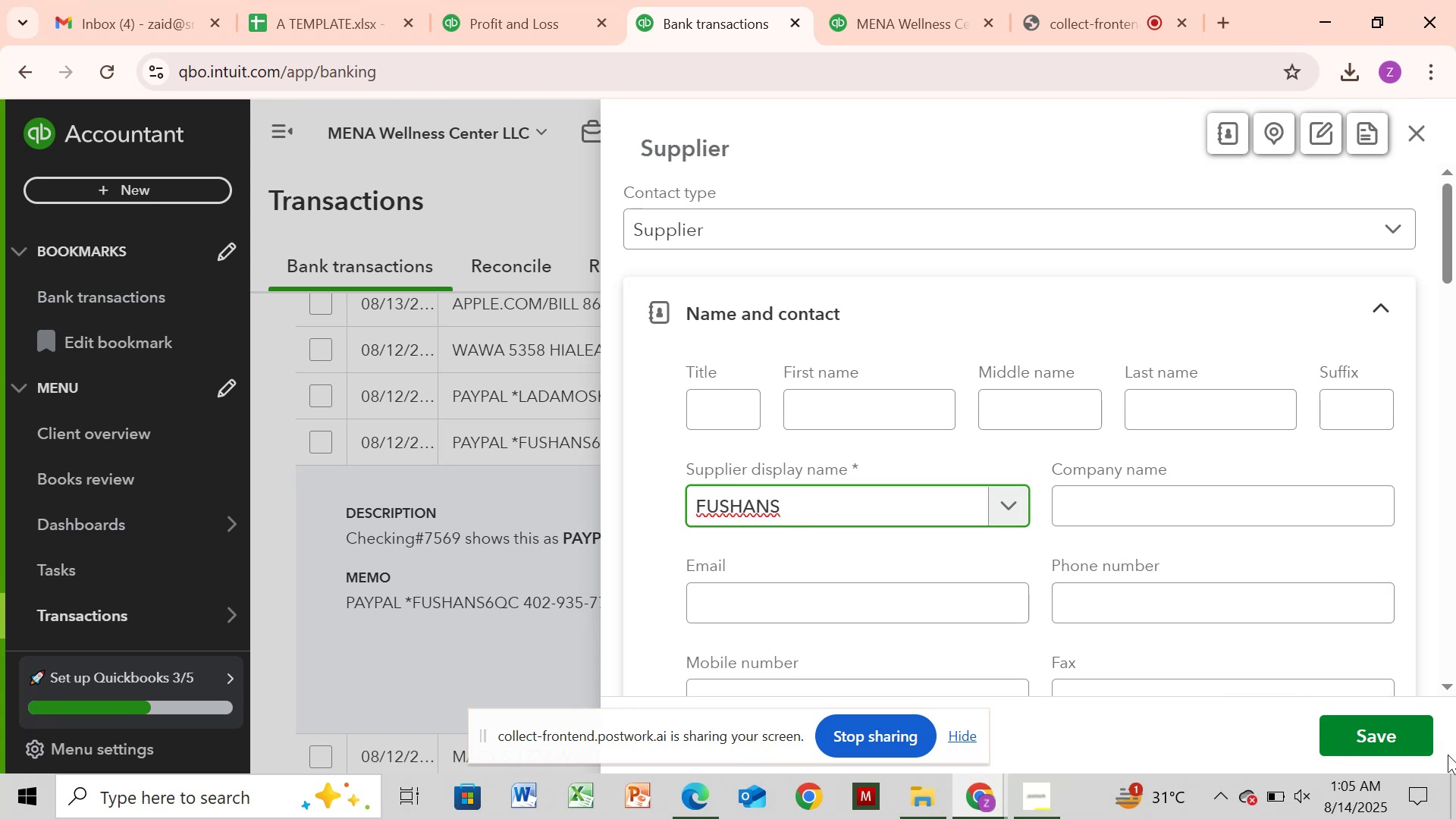 
left_click([1406, 734])
 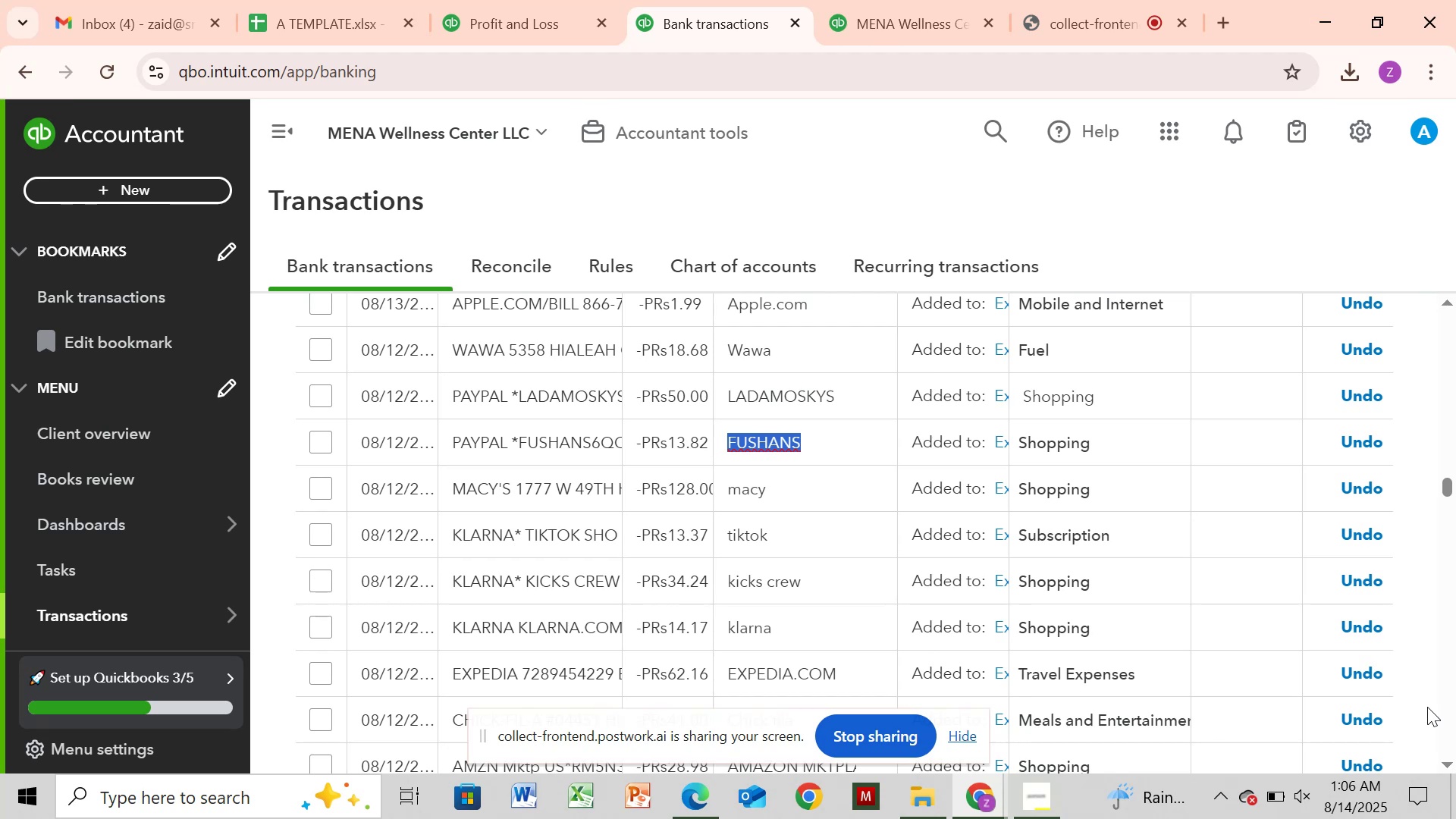 
wait(92.8)
 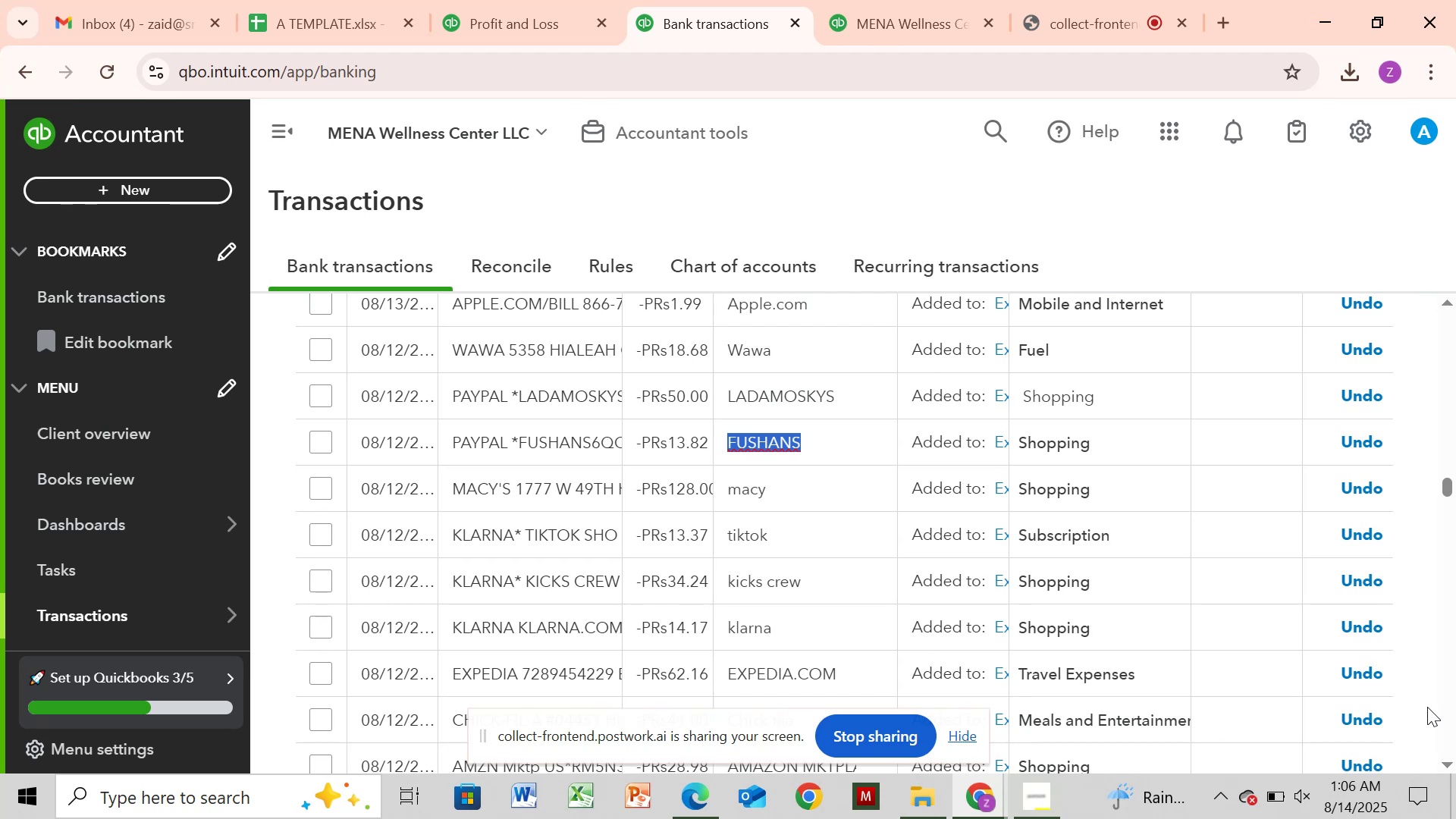 
left_click([1427, 707])
 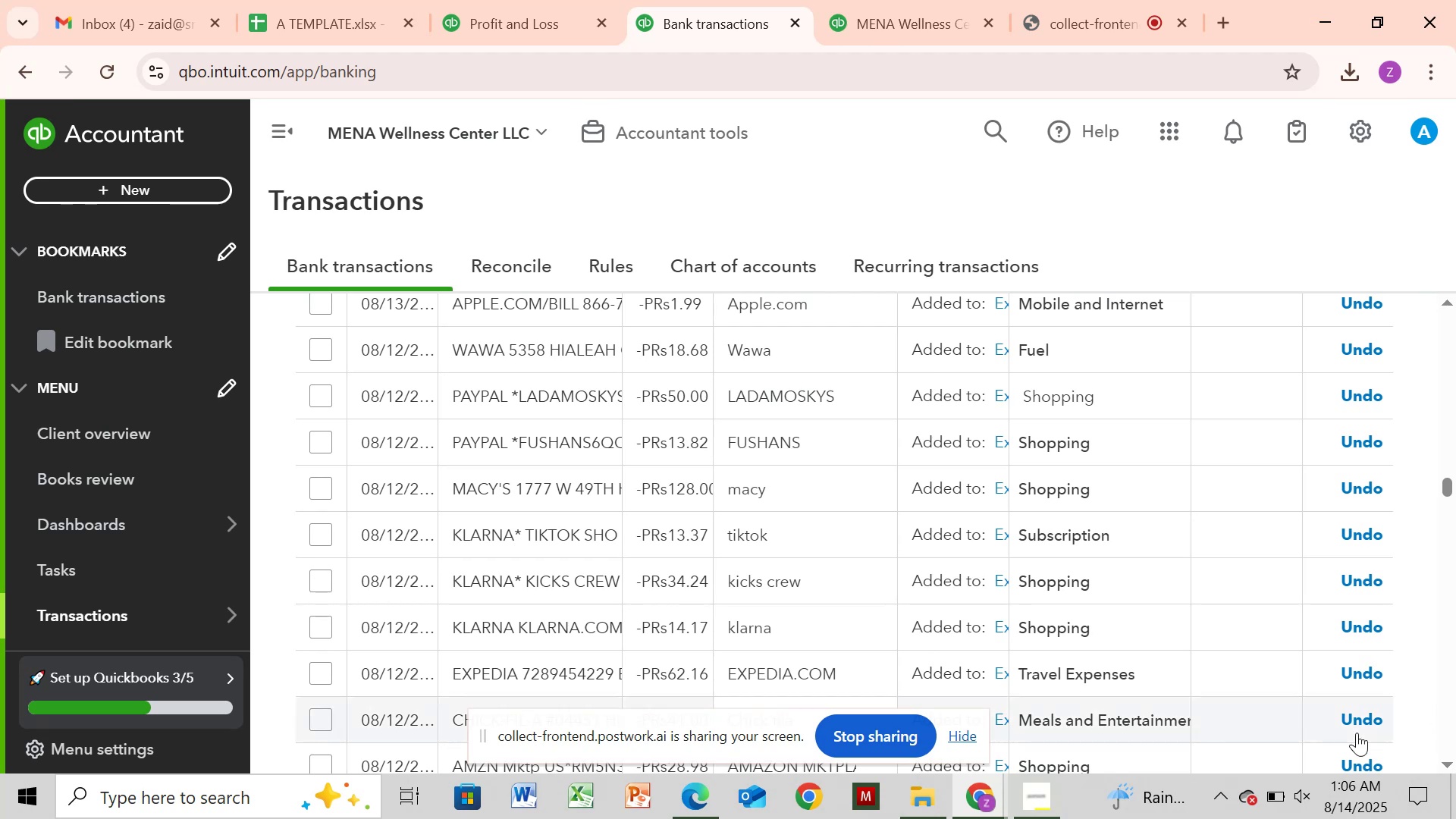 
double_click([1357, 733])
 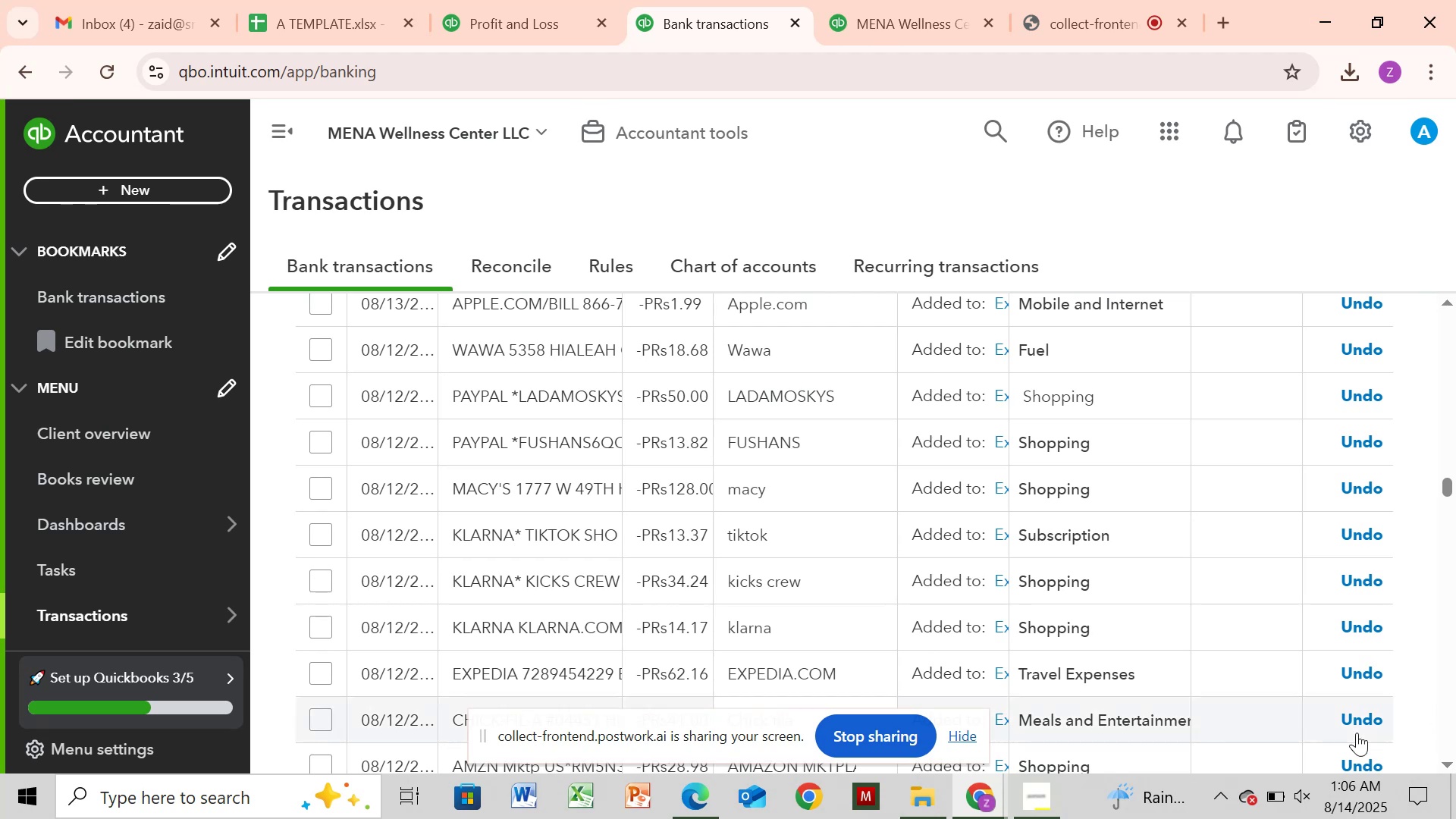 
triple_click([1357, 733])
 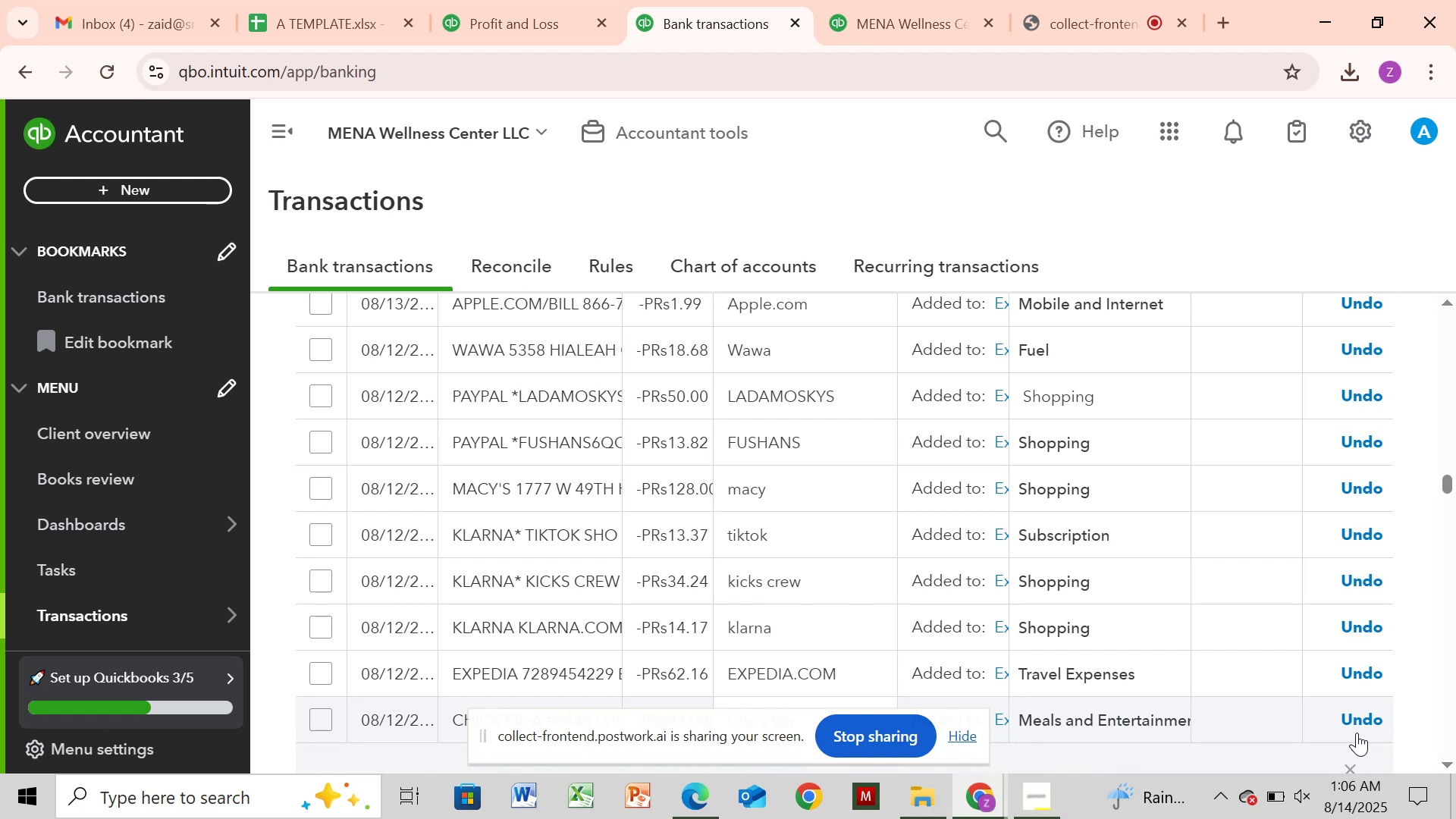 
double_click([1357, 733])
 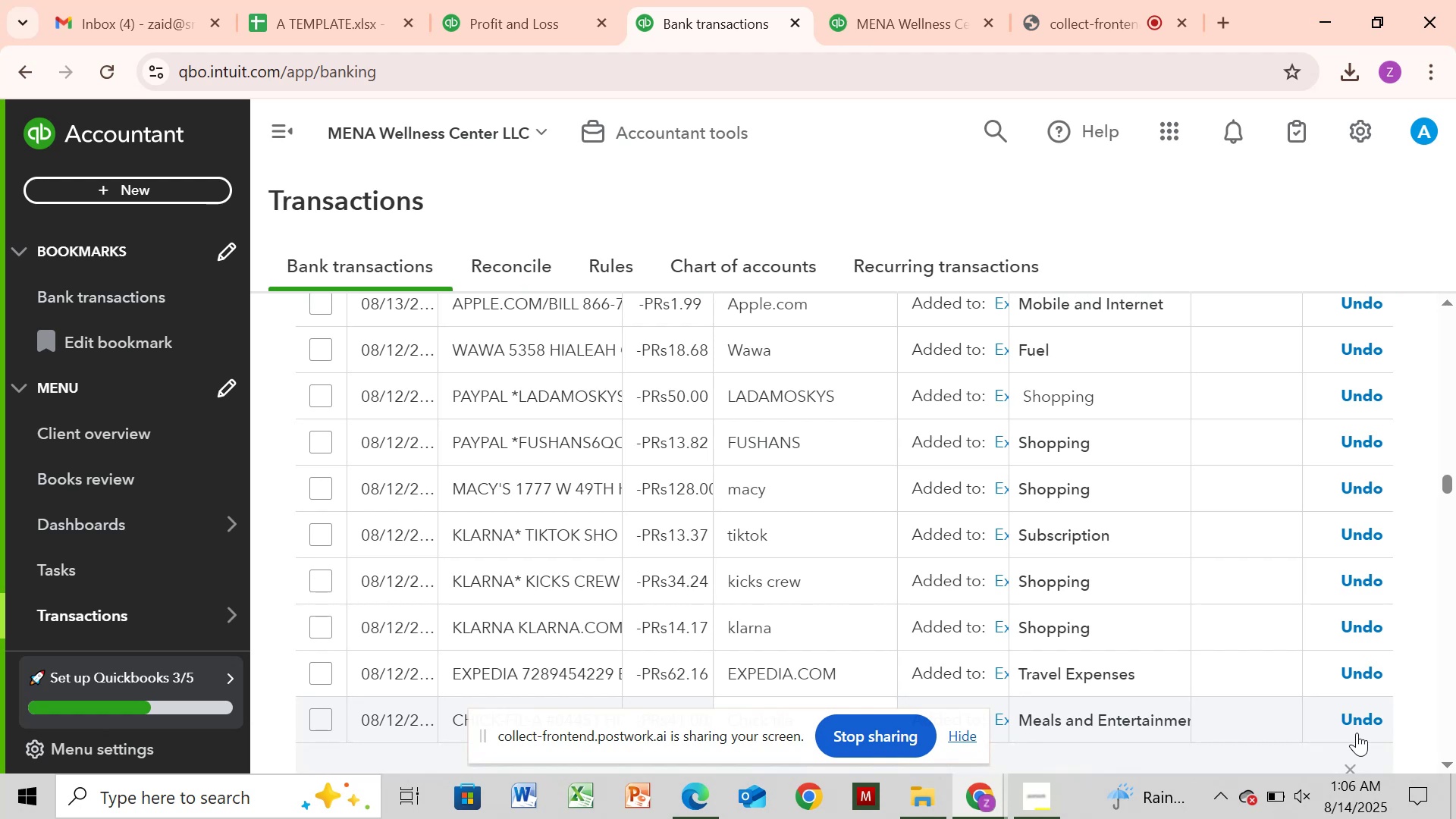 
right_click([1357, 733])
 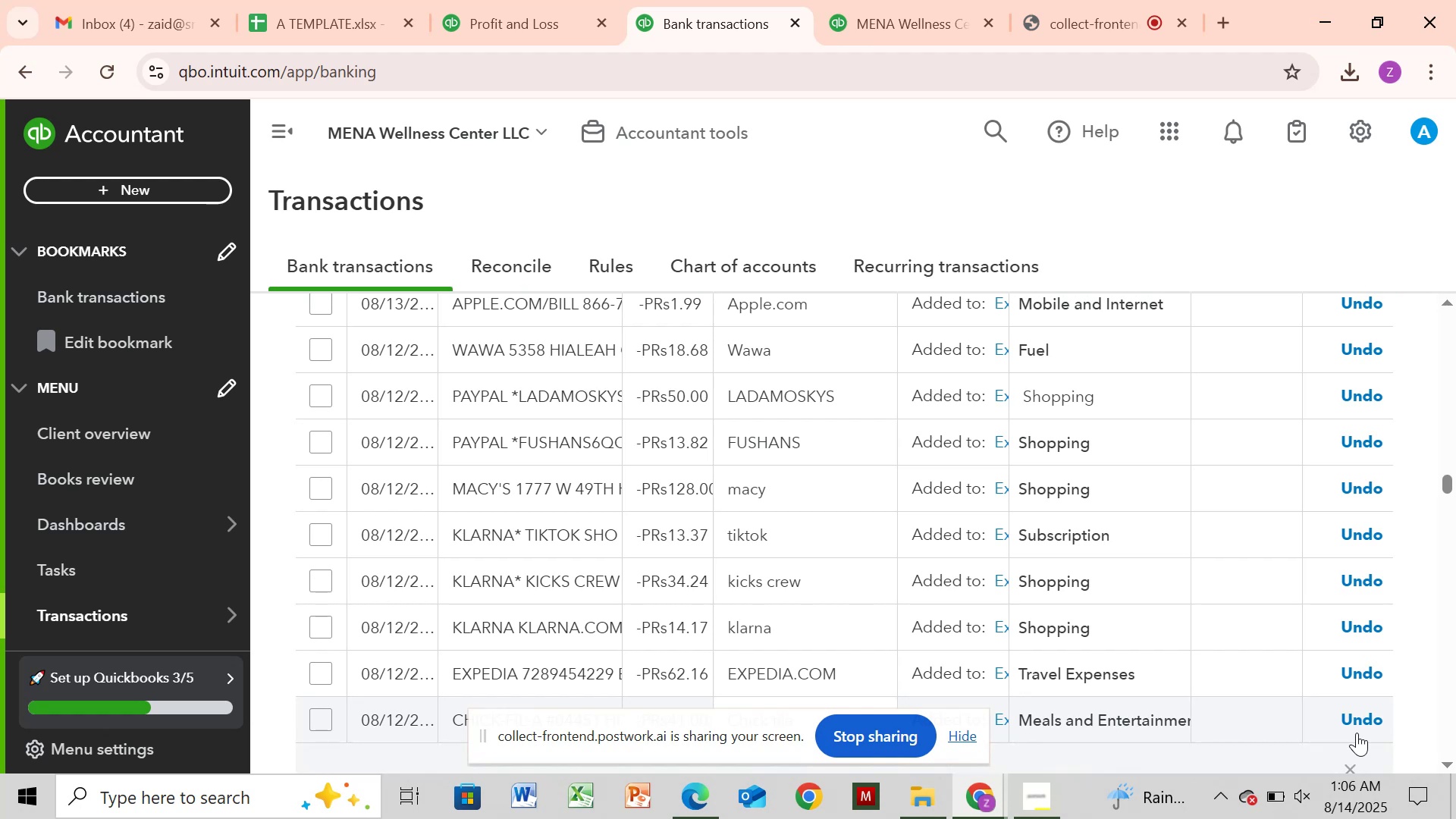 
left_click([1357, 733])
 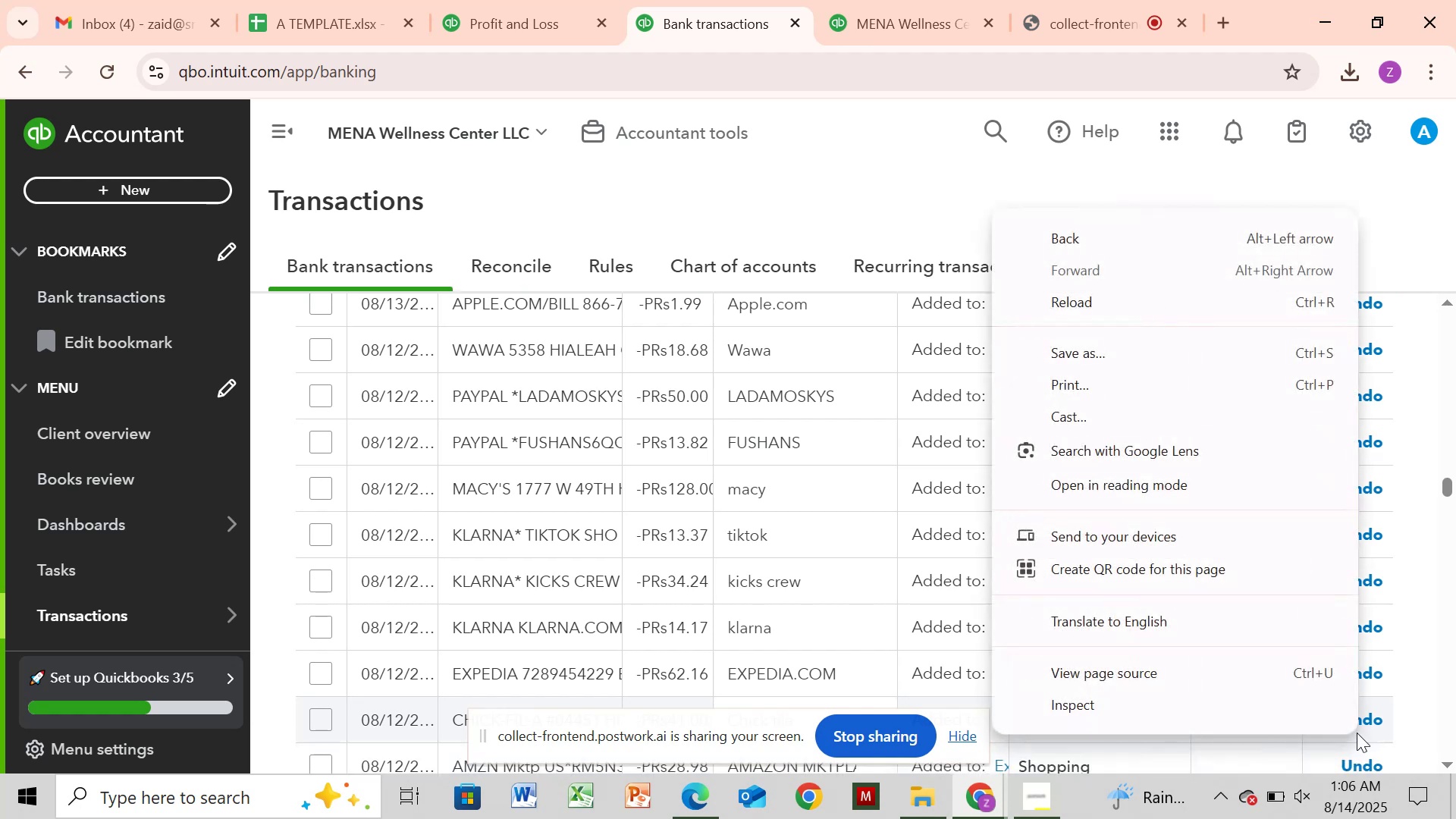 
left_click([1357, 733])
 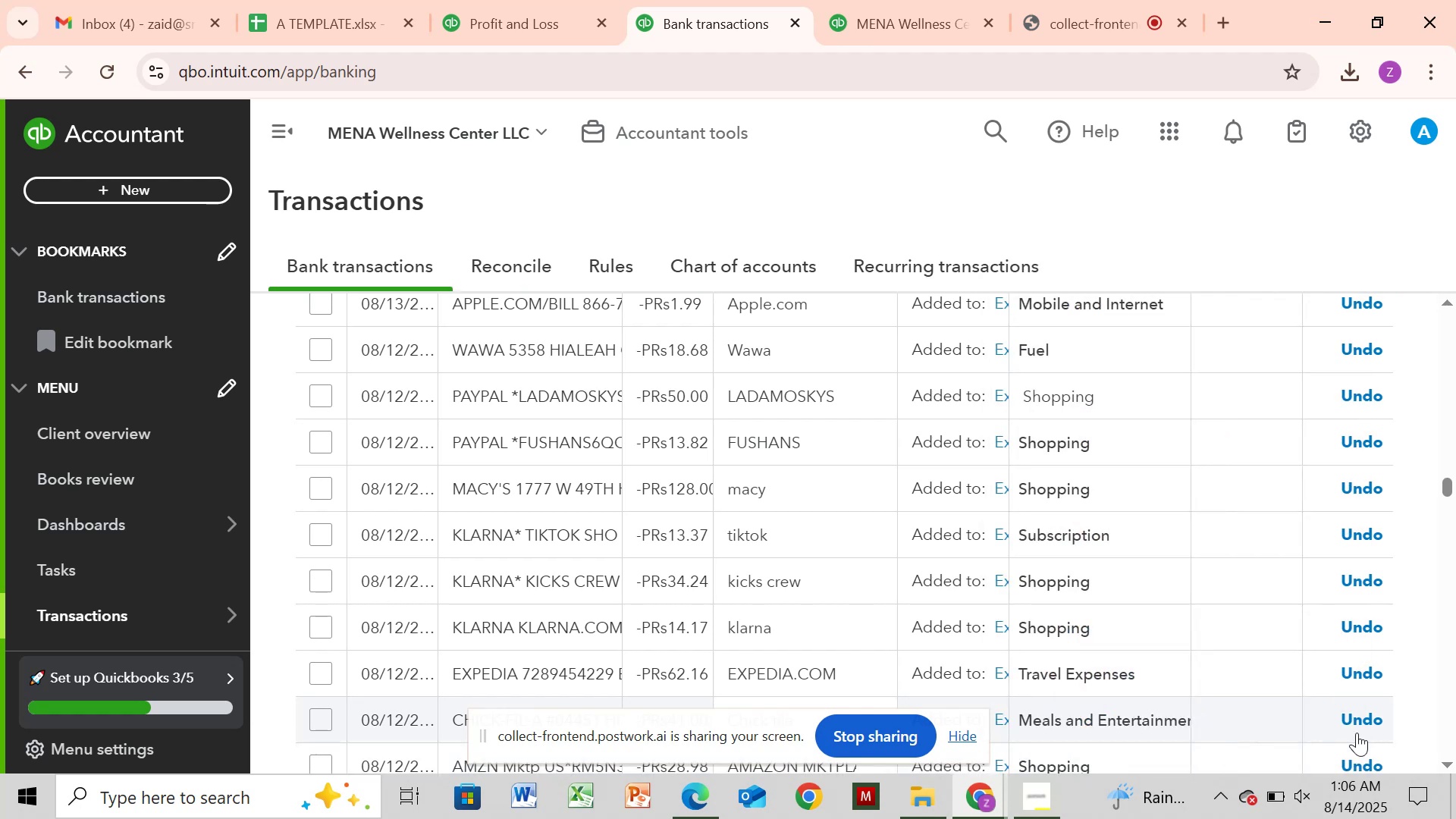 
left_click_drag(start_coordinate=[1284, 733], to_coordinate=[1307, 730])
 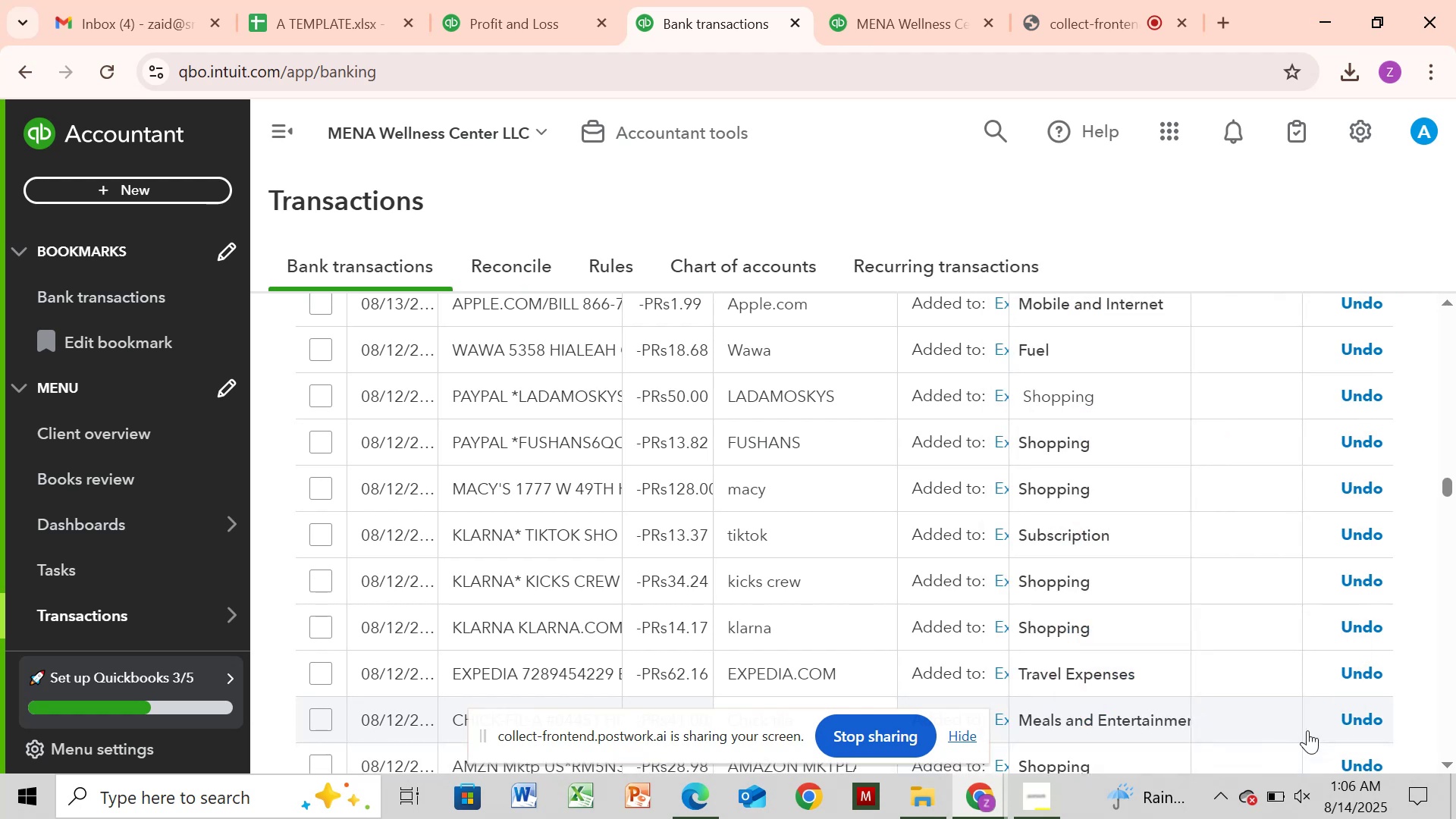 
right_click([1307, 730])
 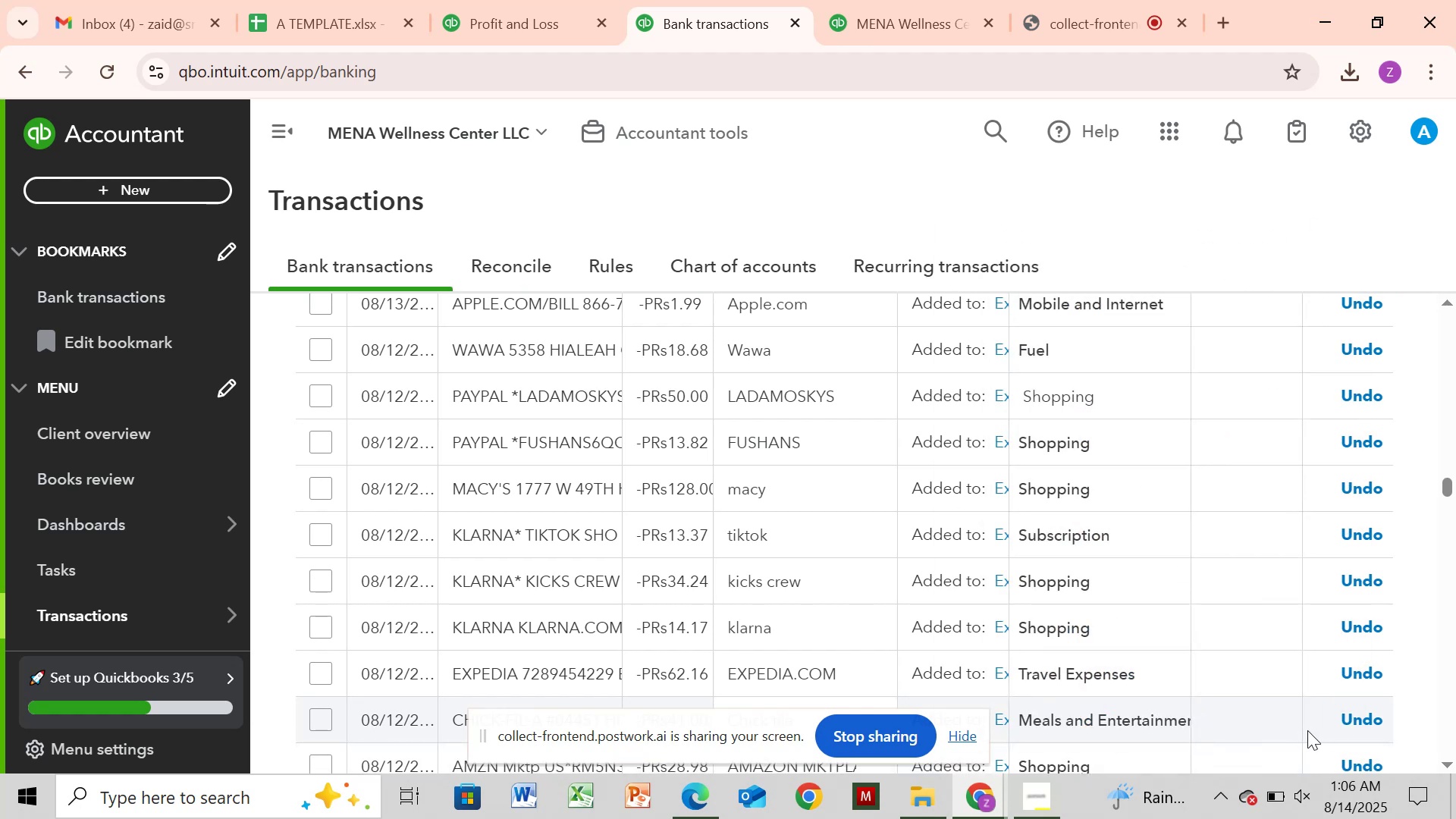 
triple_click([1307, 730])
 